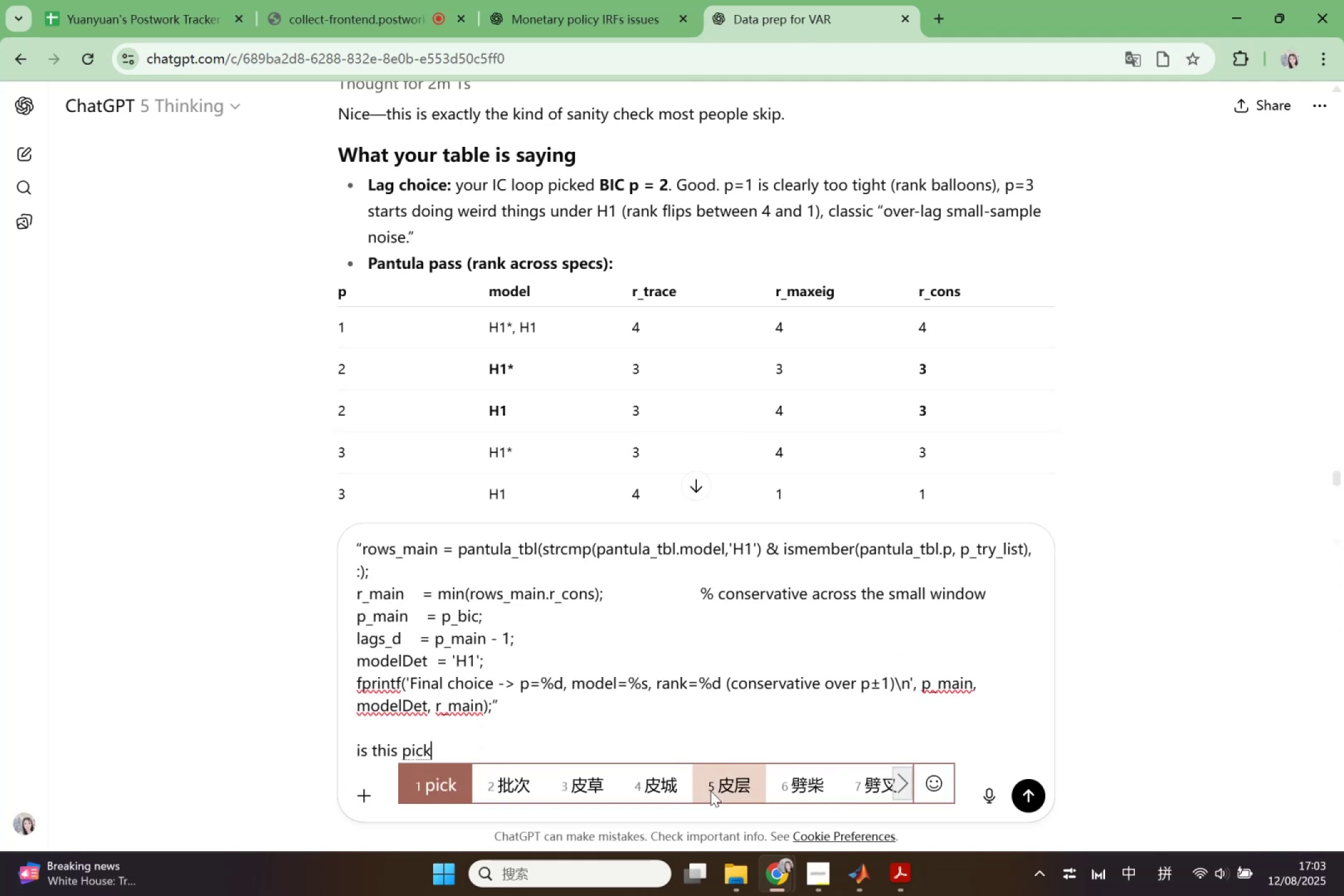 
key(Enter)
 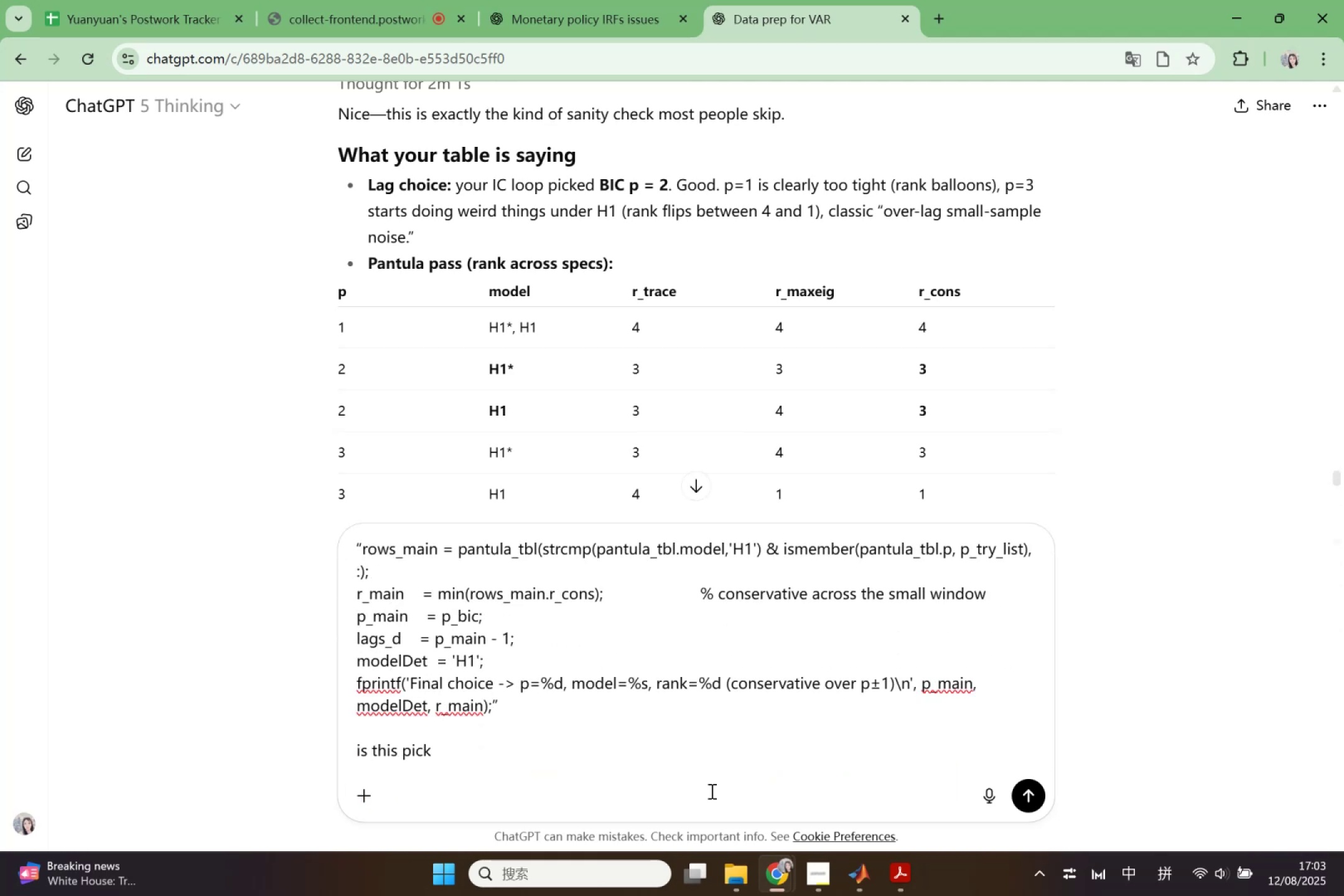 
key(ArrowLeft)
 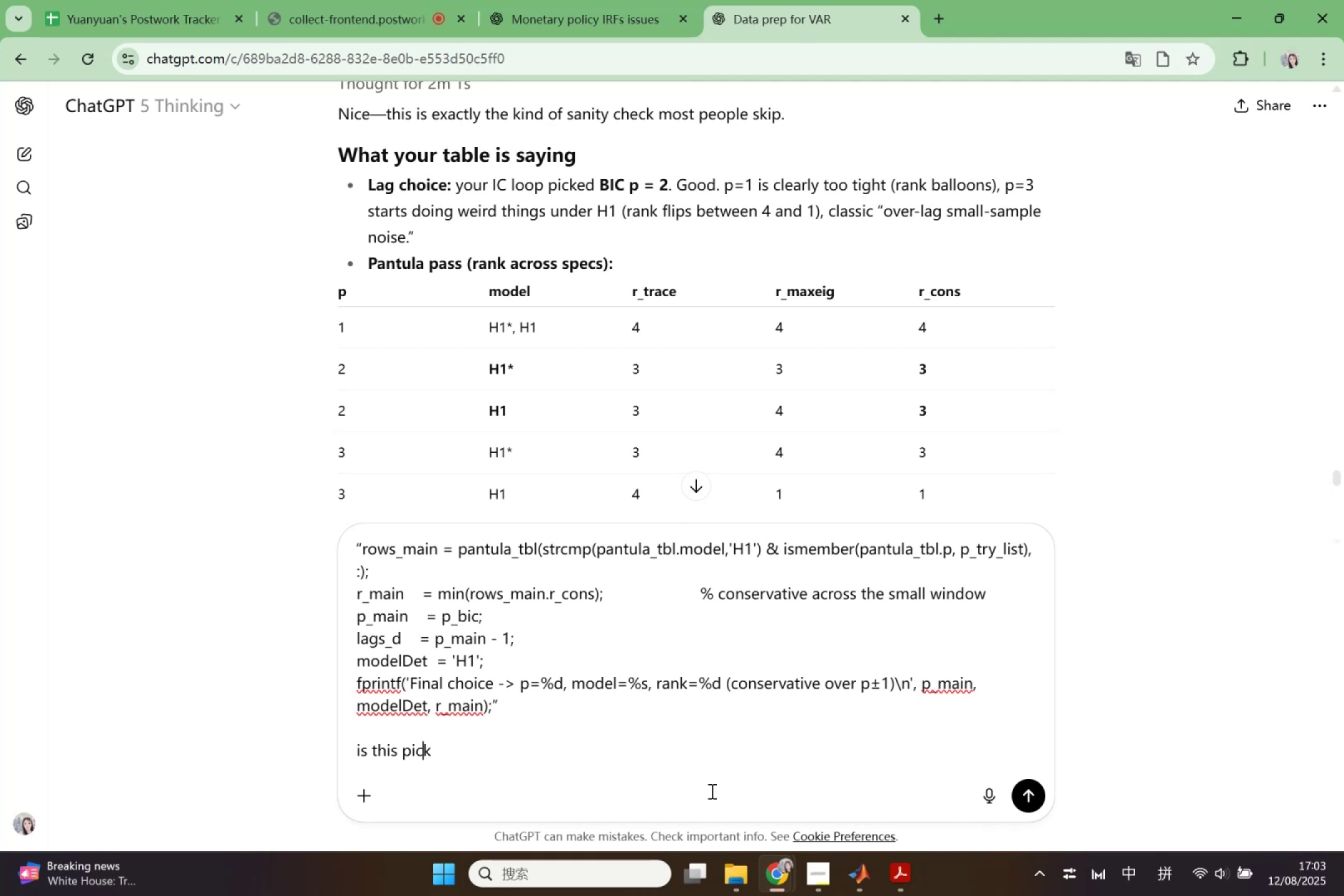 
key(ArrowLeft)
 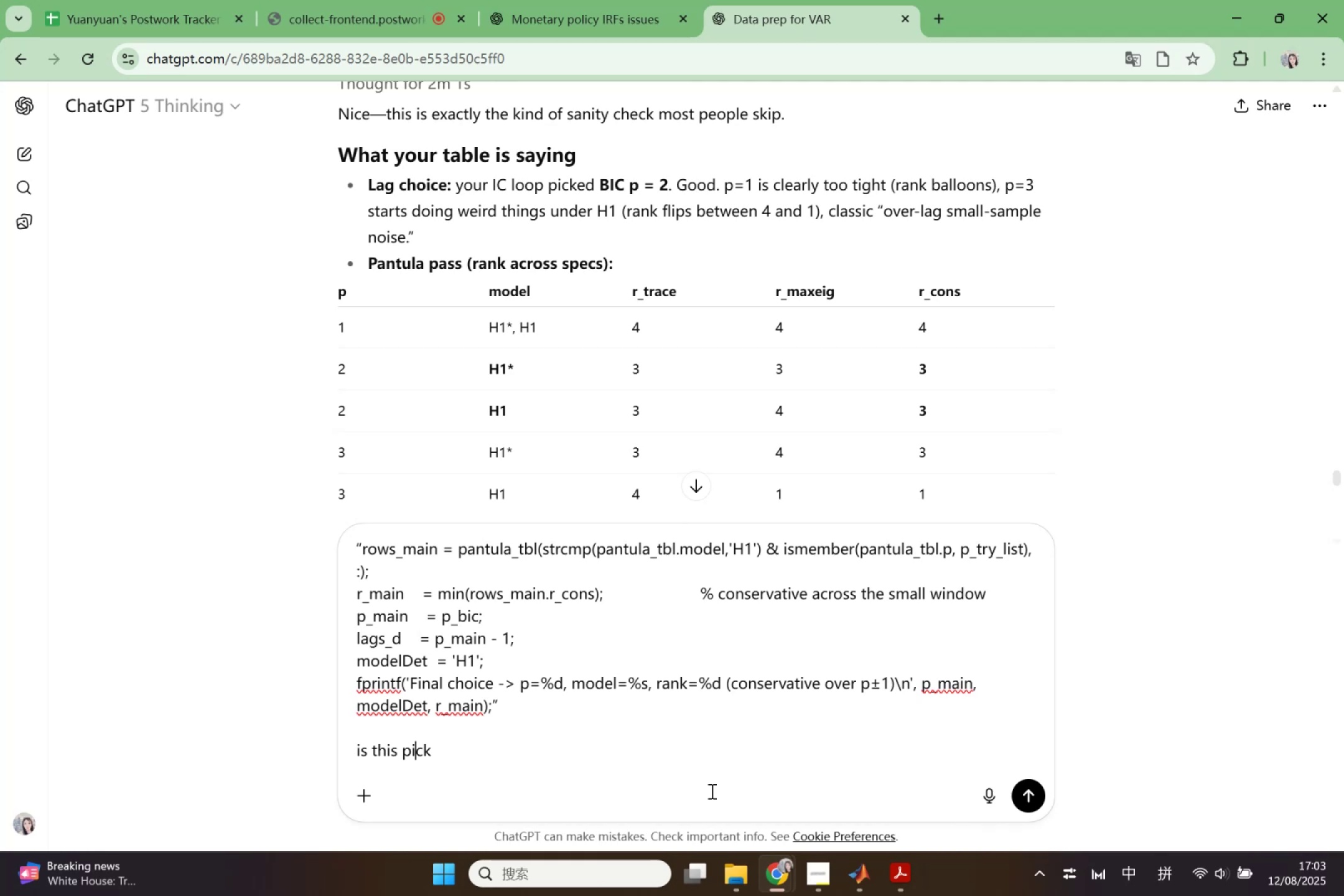 
key(ArrowLeft)
 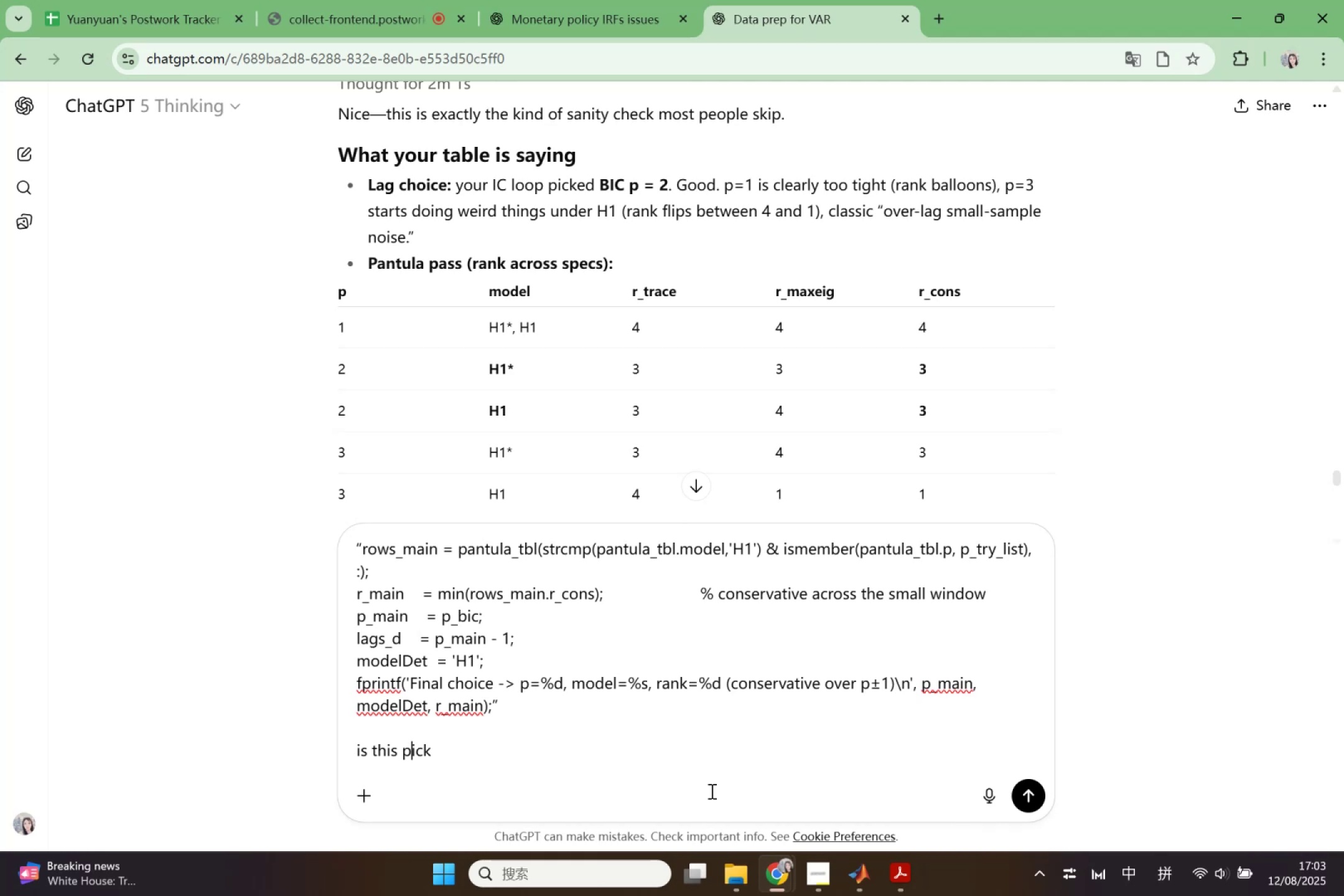 
key(ArrowLeft)
 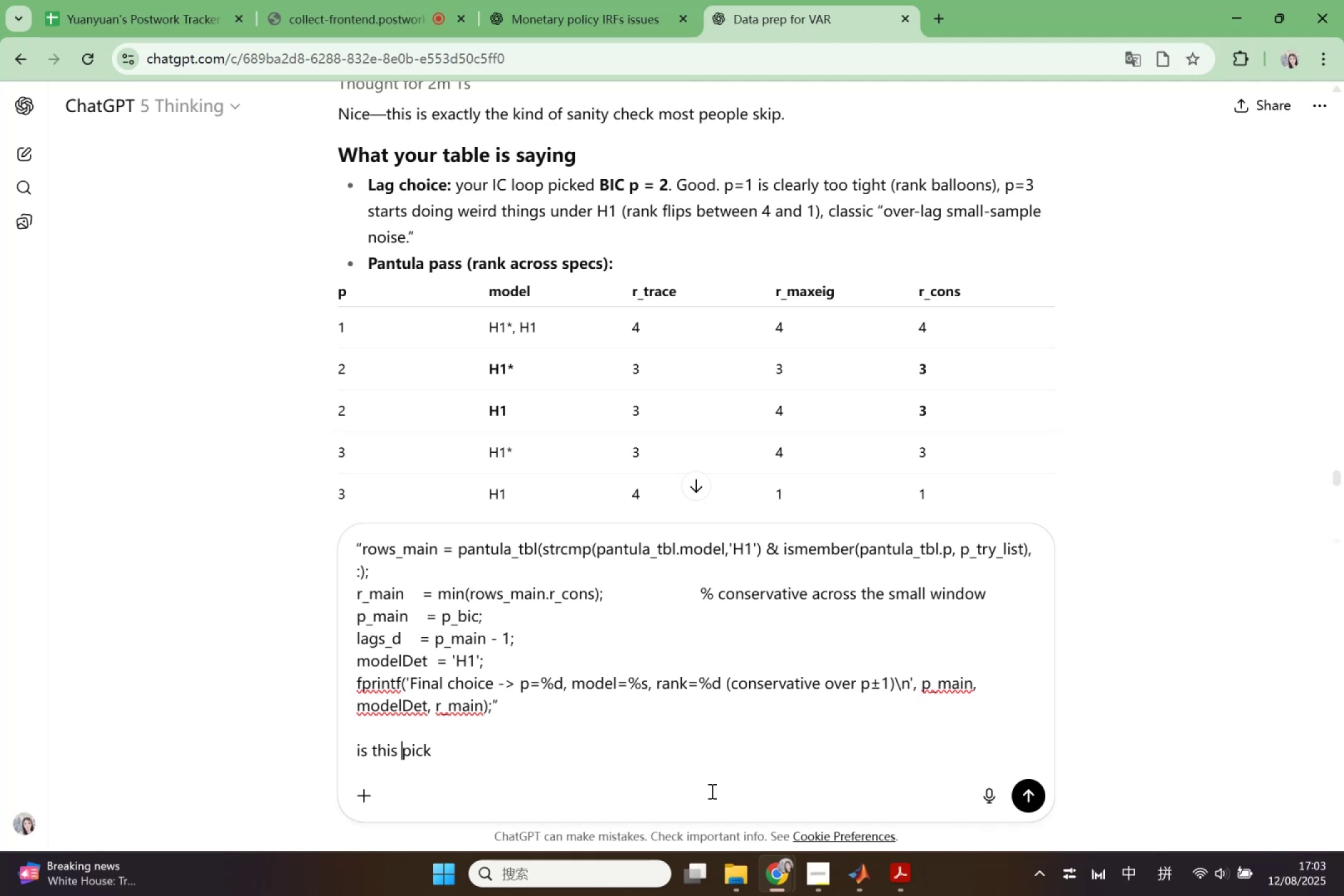 
key(ArrowLeft)
 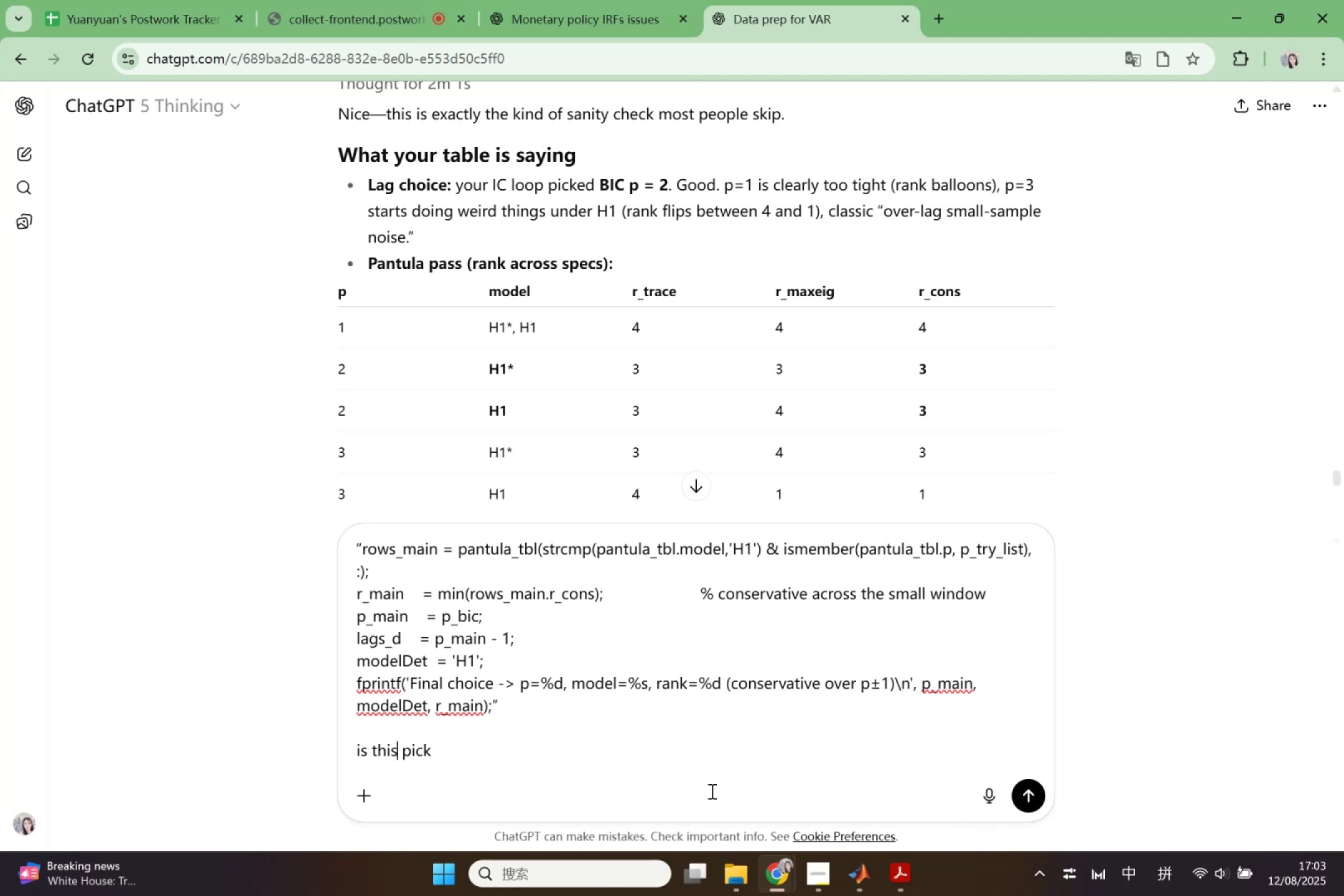 
key(ArrowLeft)
 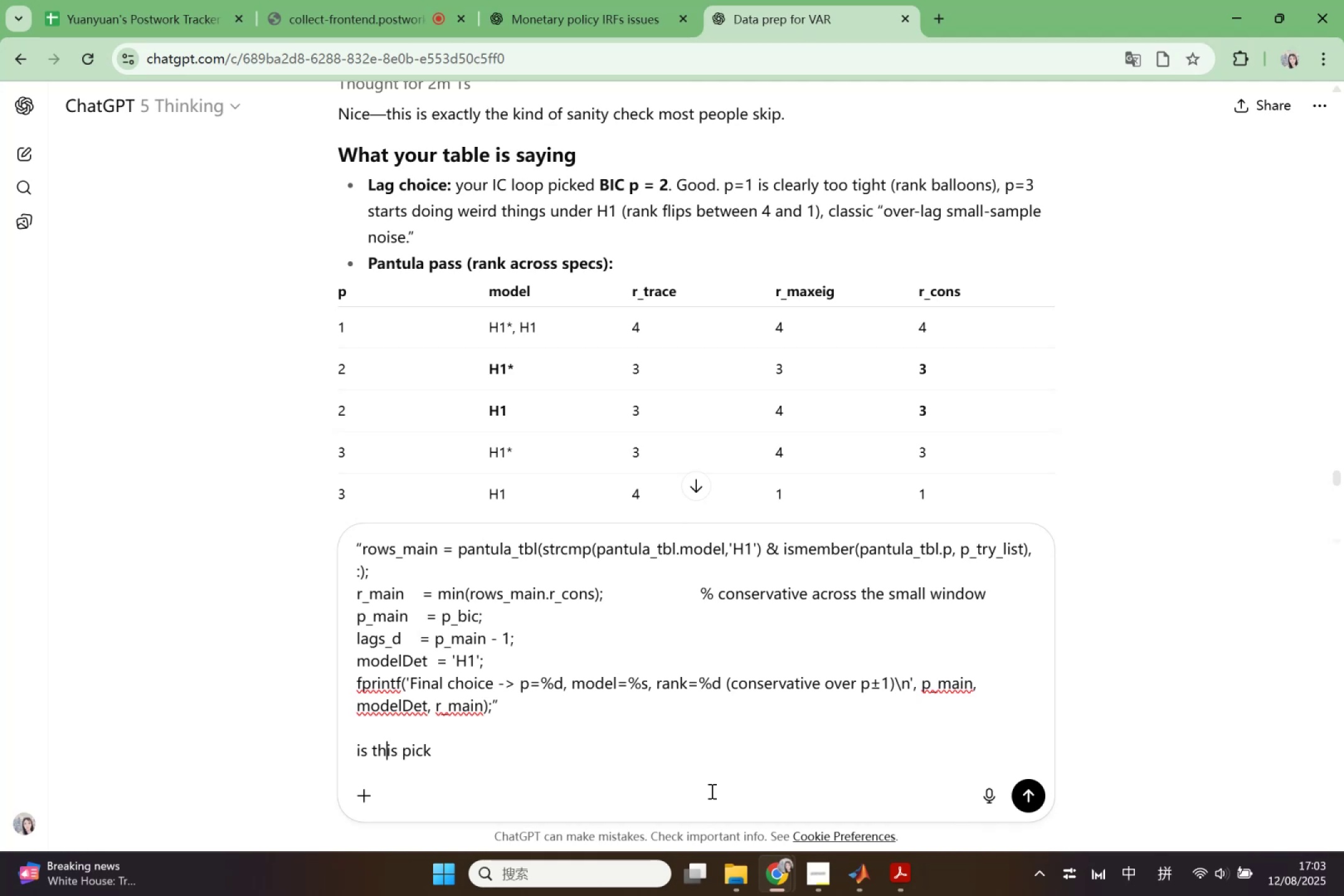 
key(ArrowLeft)
 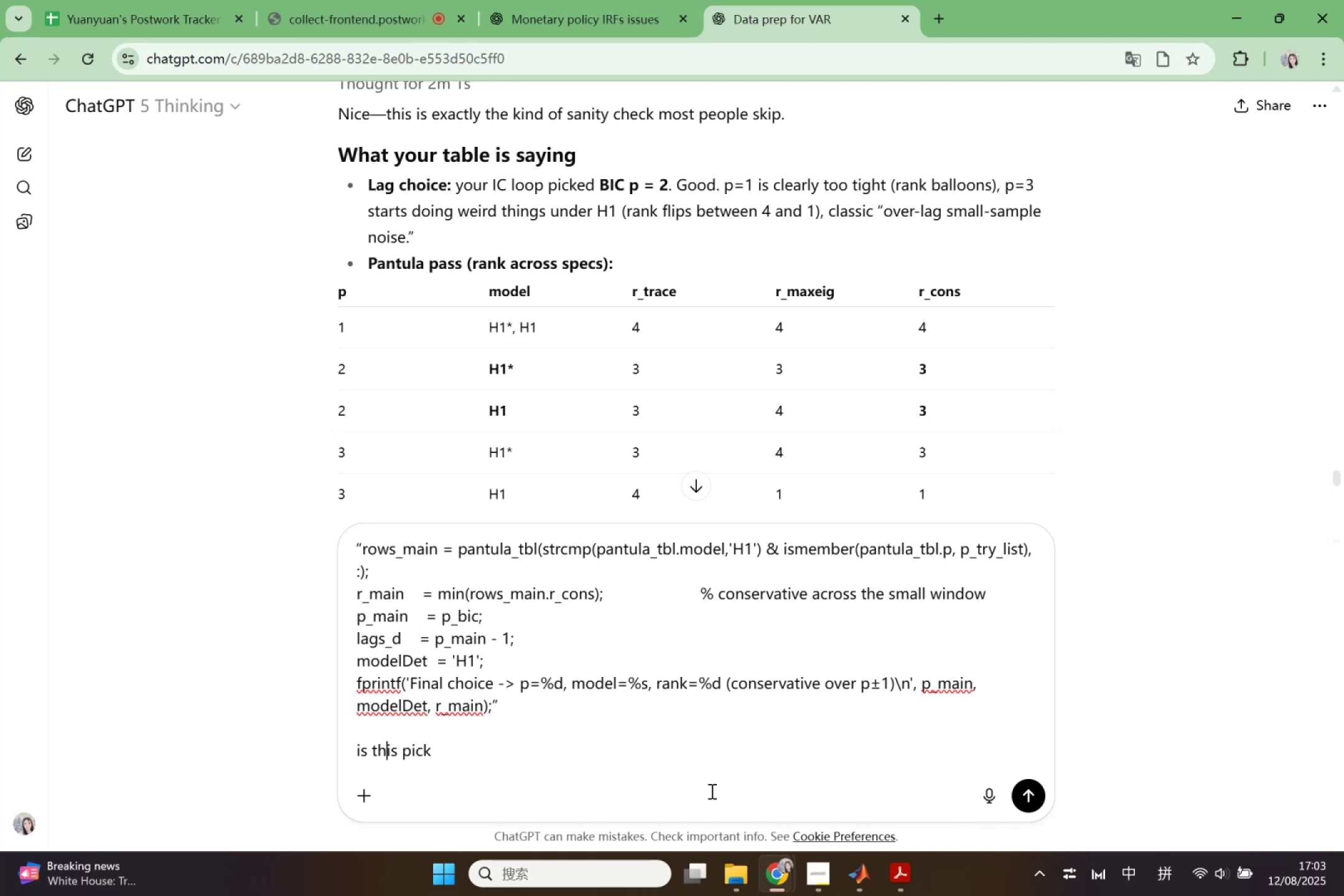 
key(ArrowLeft)
 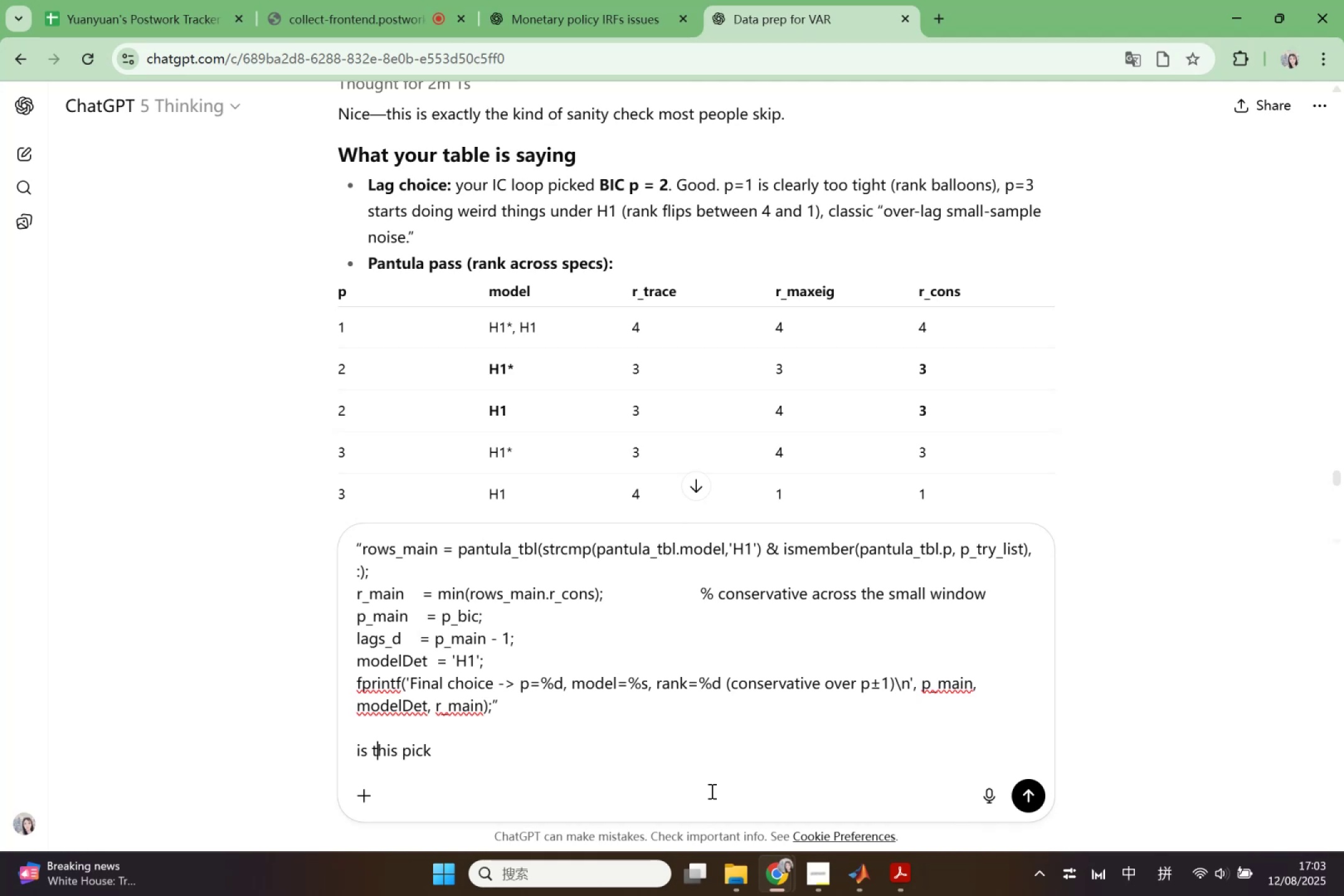 
key(ArrowLeft)
 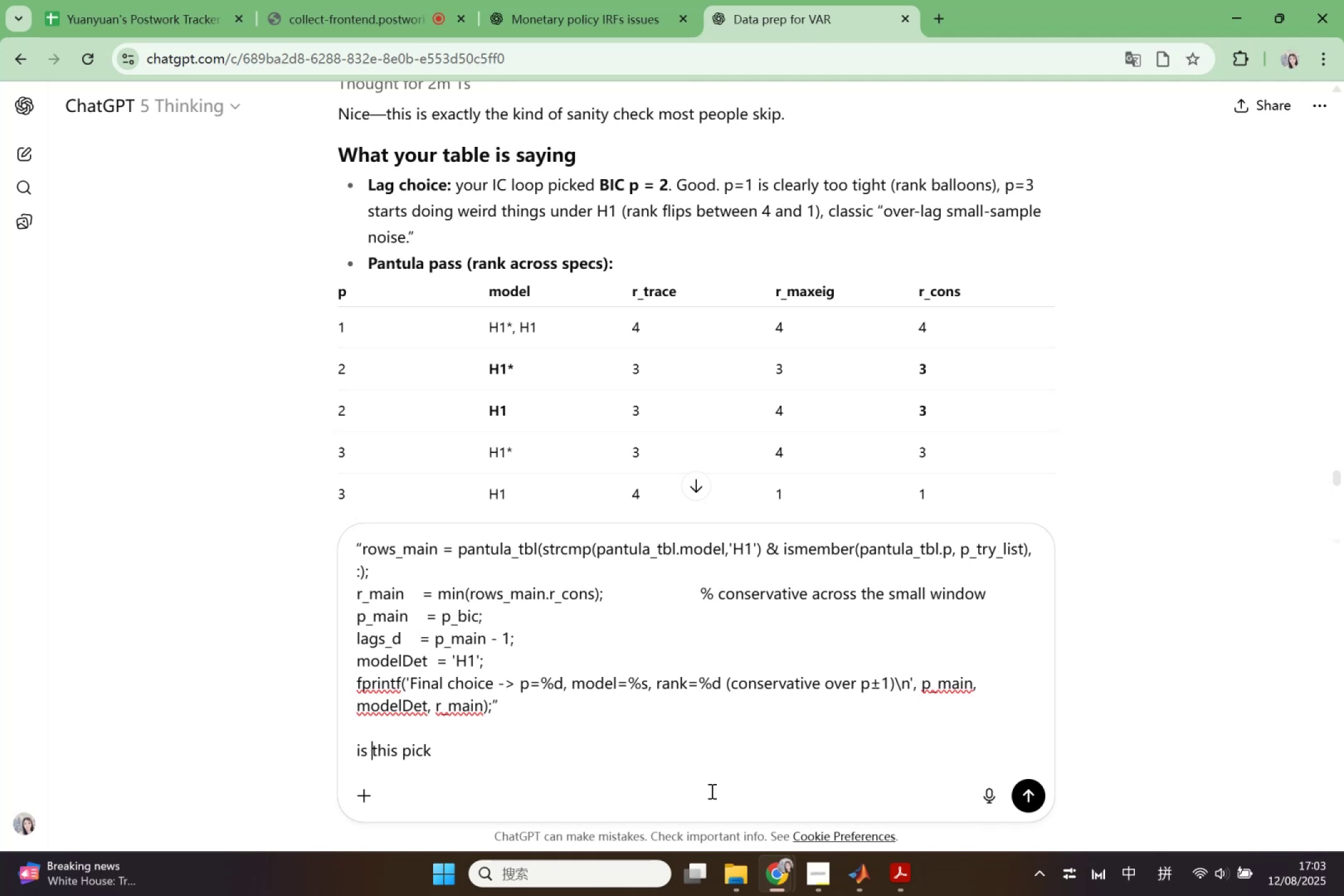 
key(ArrowLeft)
 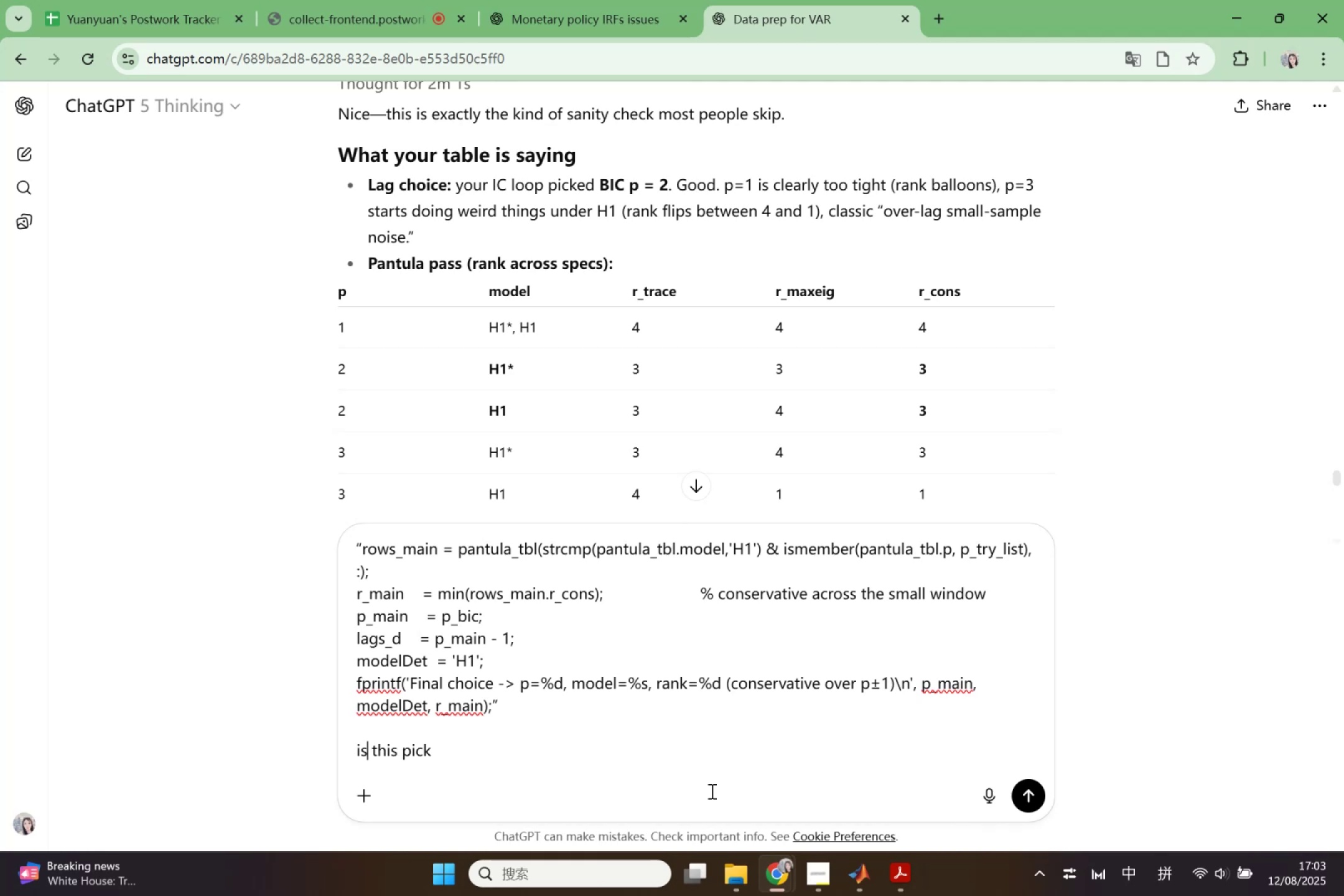 
key(Backspace)
key(Backspace)
type(deos)
key(Backspace)
key(Backspace)
key(Backspace)
type(ose)
key(Backspace)
key(Backspace)
type(e)
key(Backspace)
type(se)
 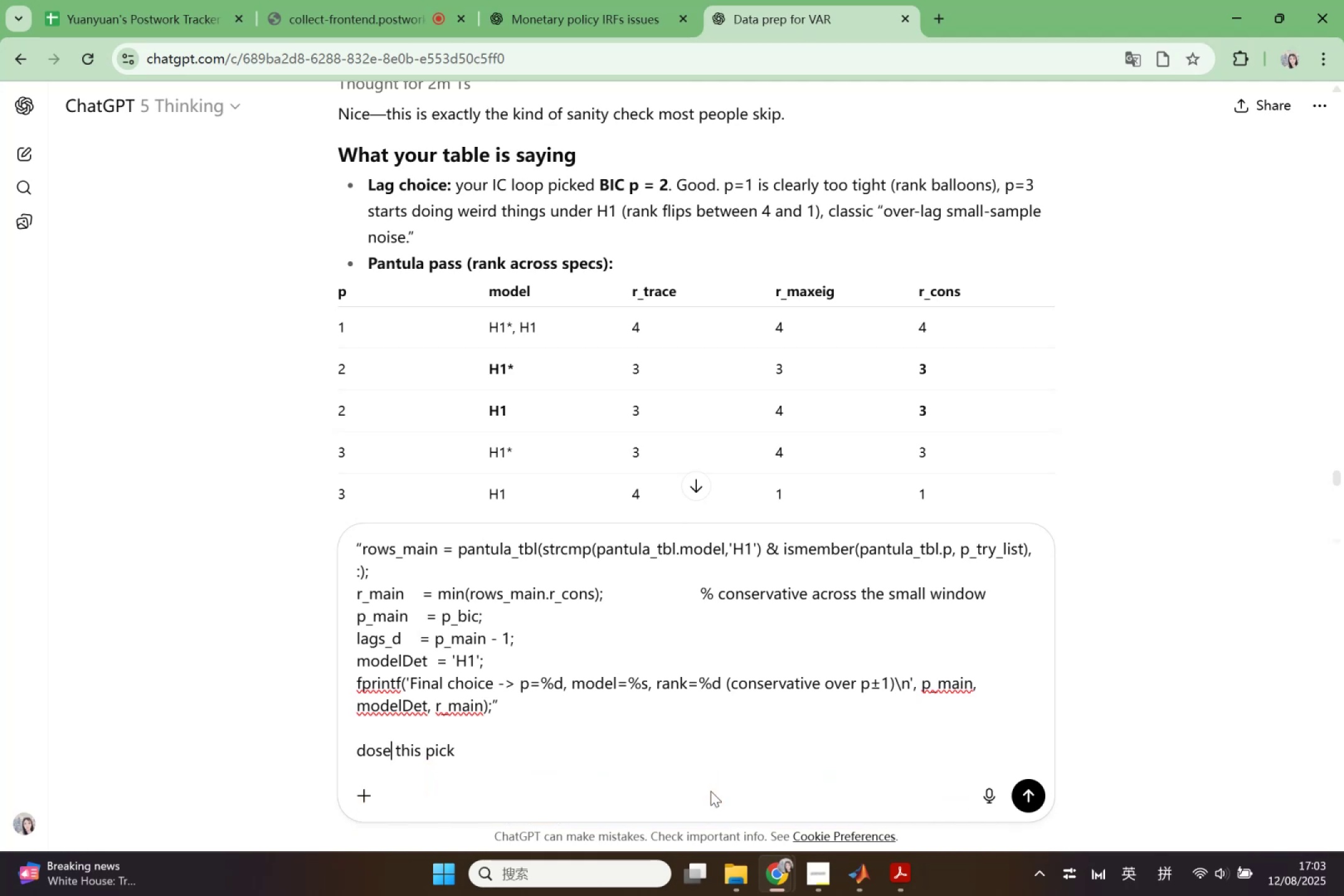 
key(ArrowRight)
 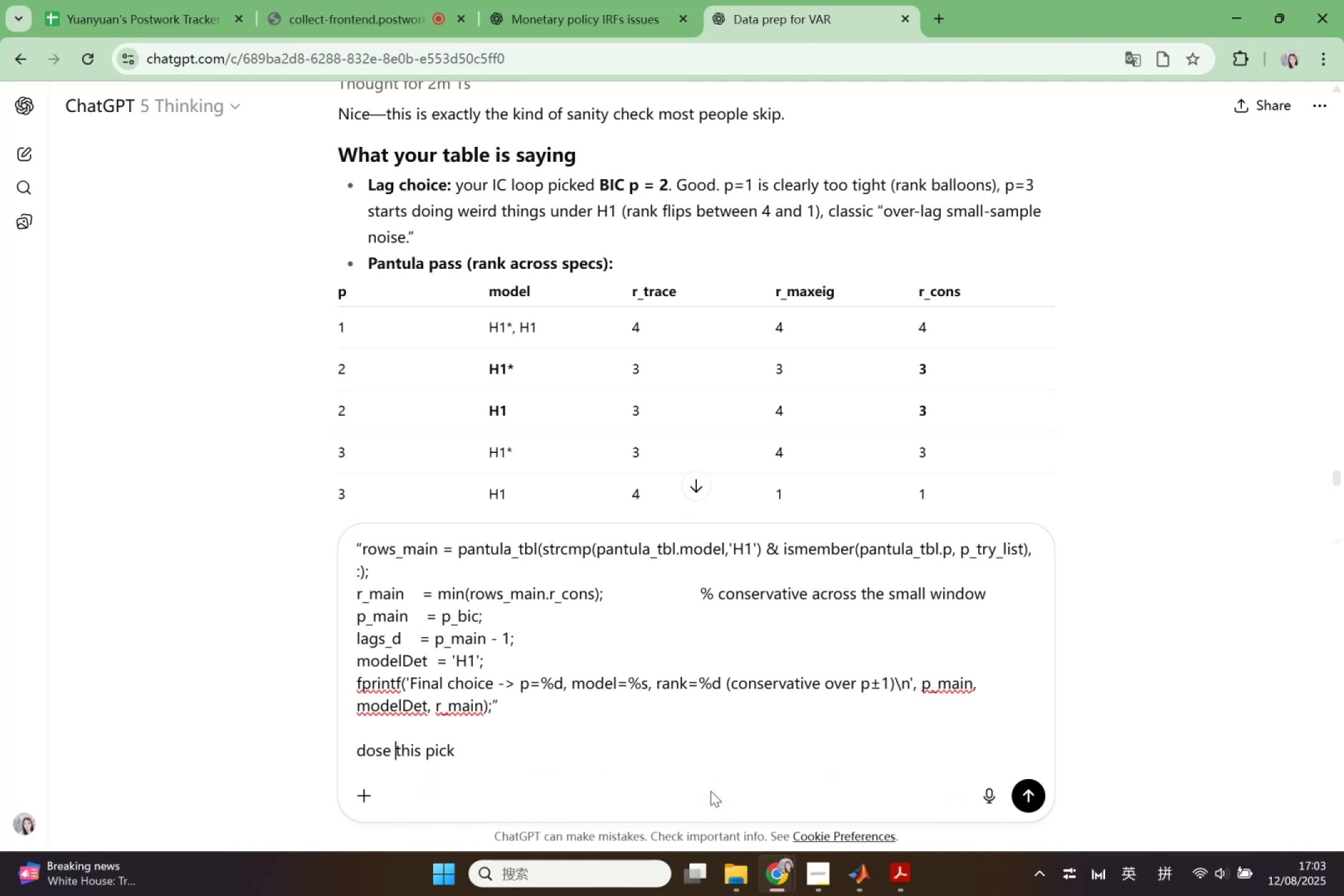 
key(ArrowRight)
 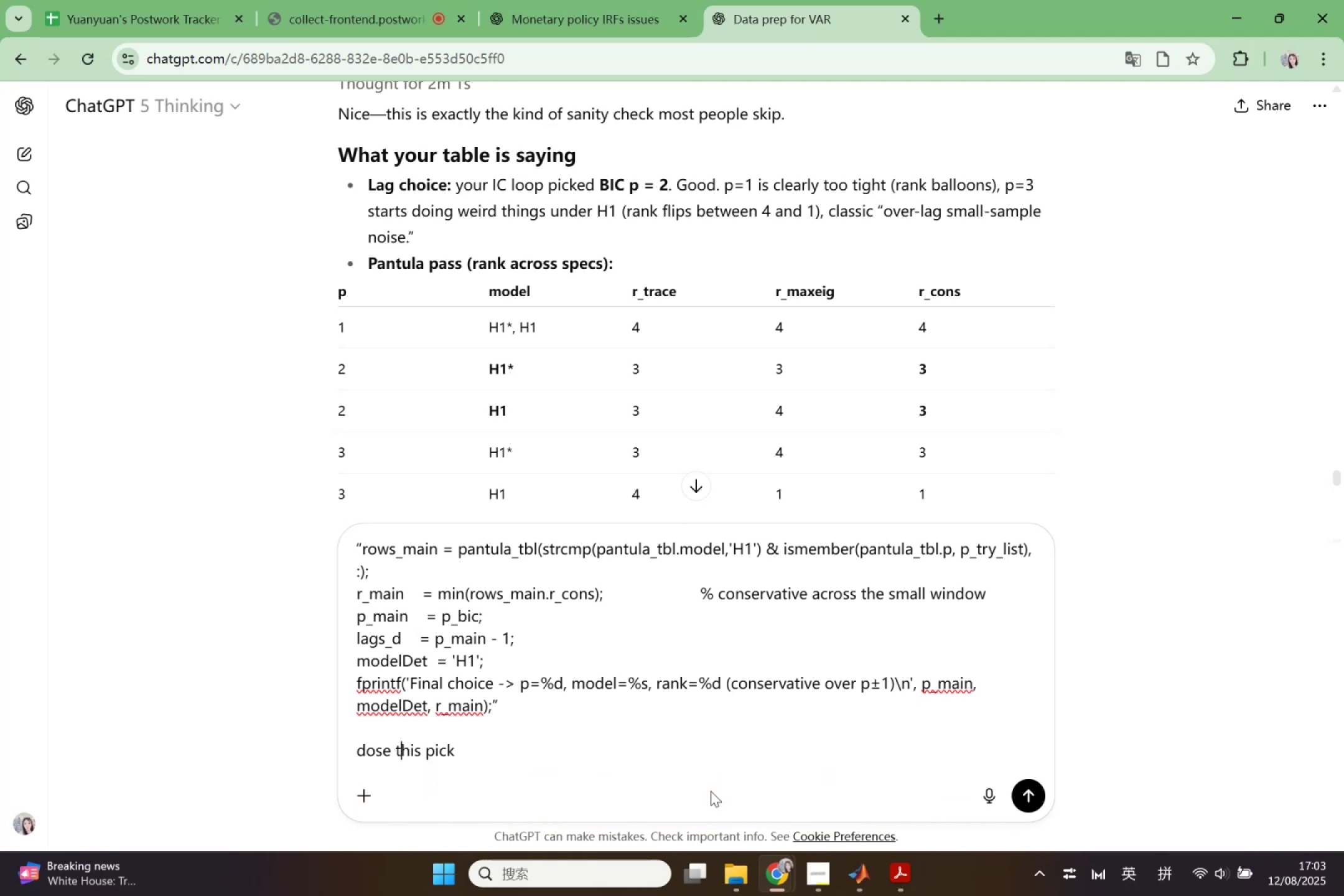 
key(ArrowRight)
 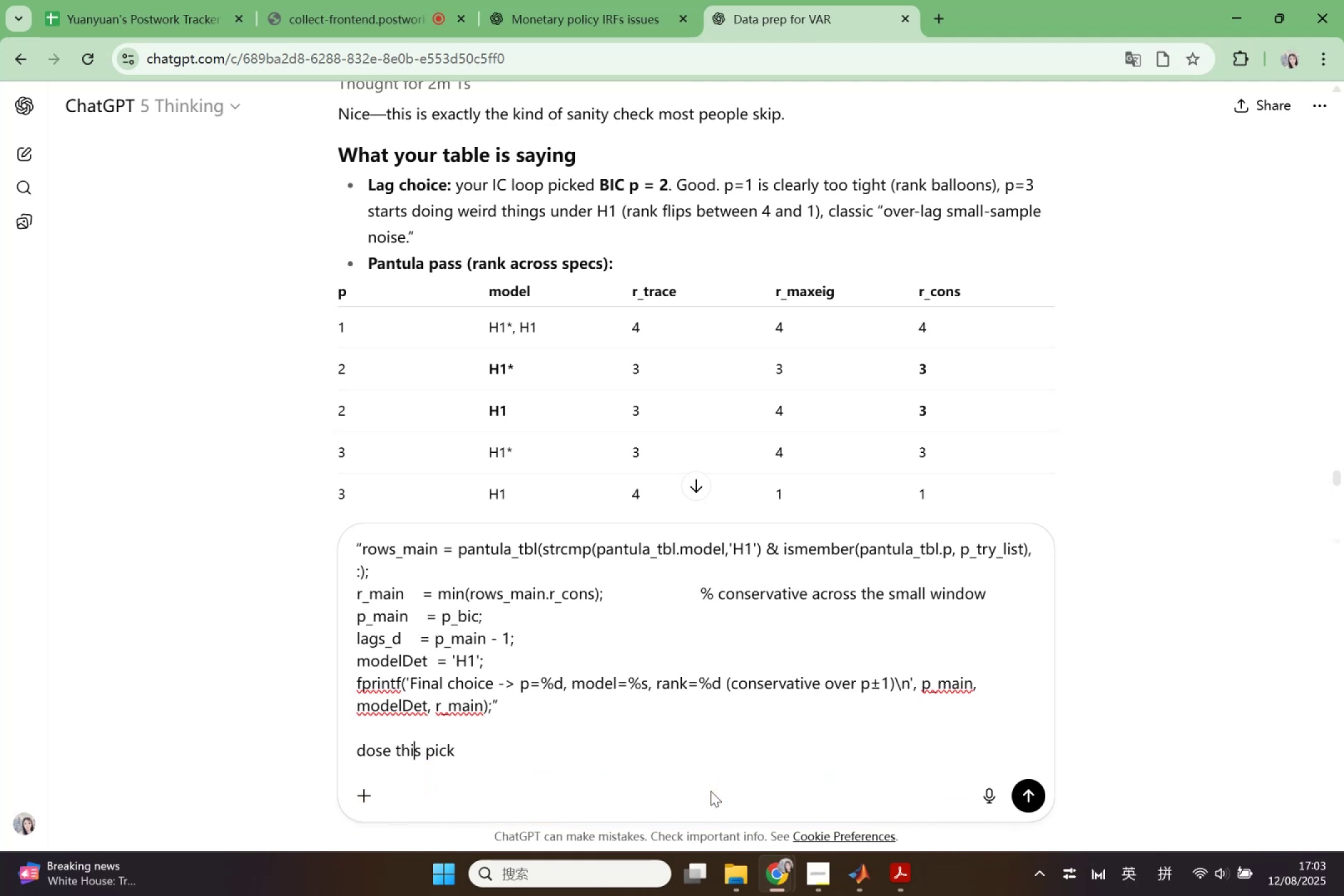 
key(ArrowRight)
 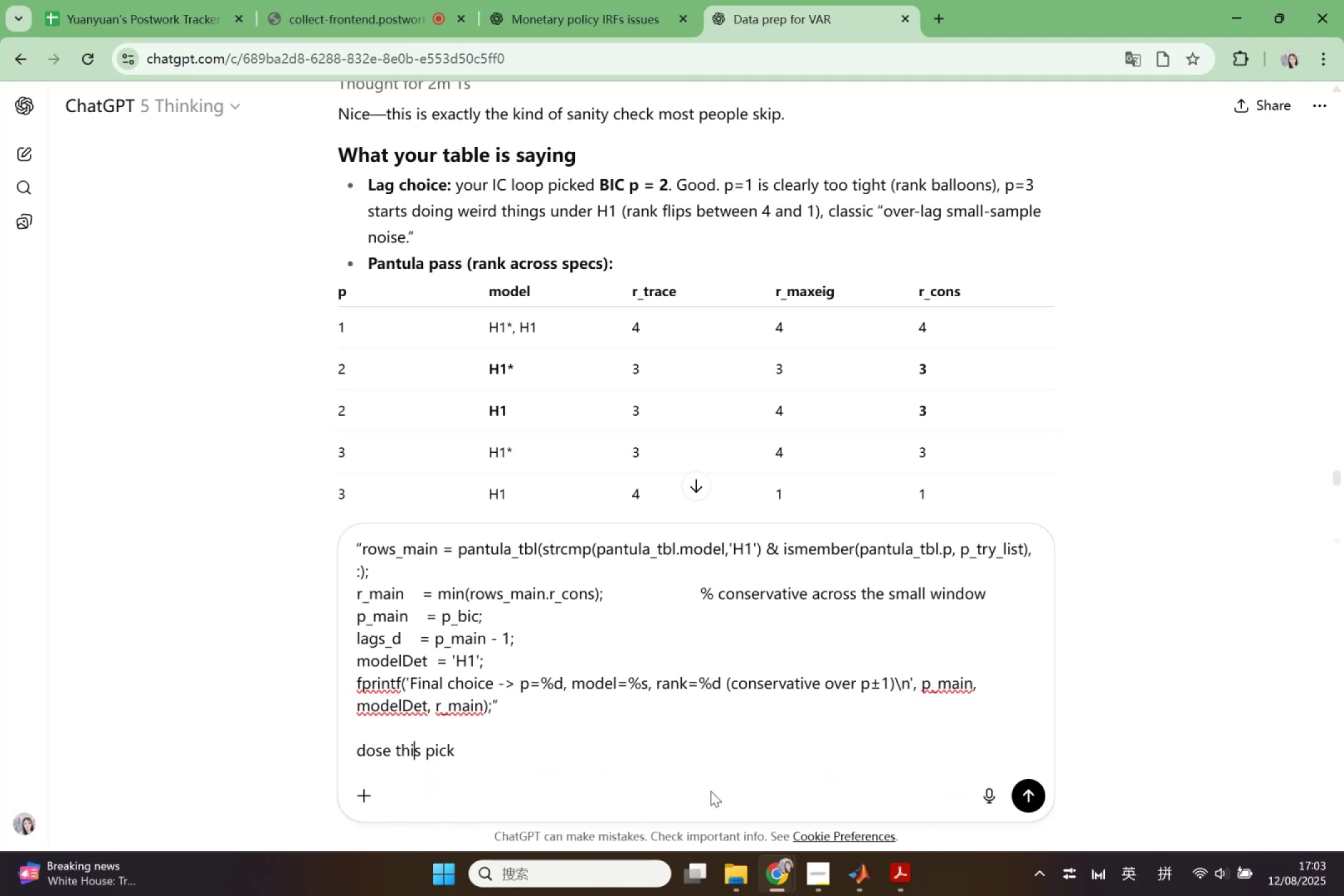 
key(ArrowRight)
 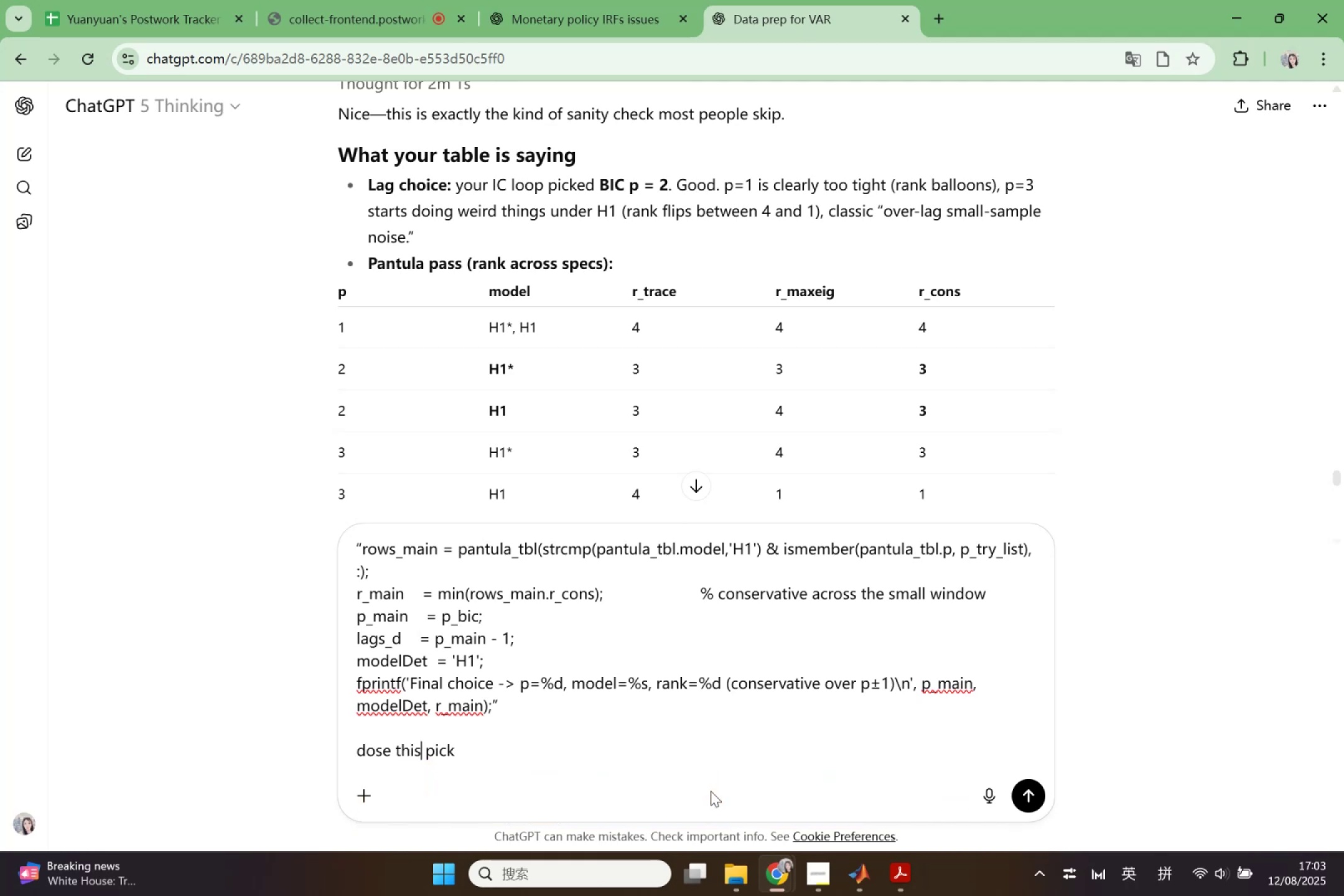 
key(ArrowRight)
 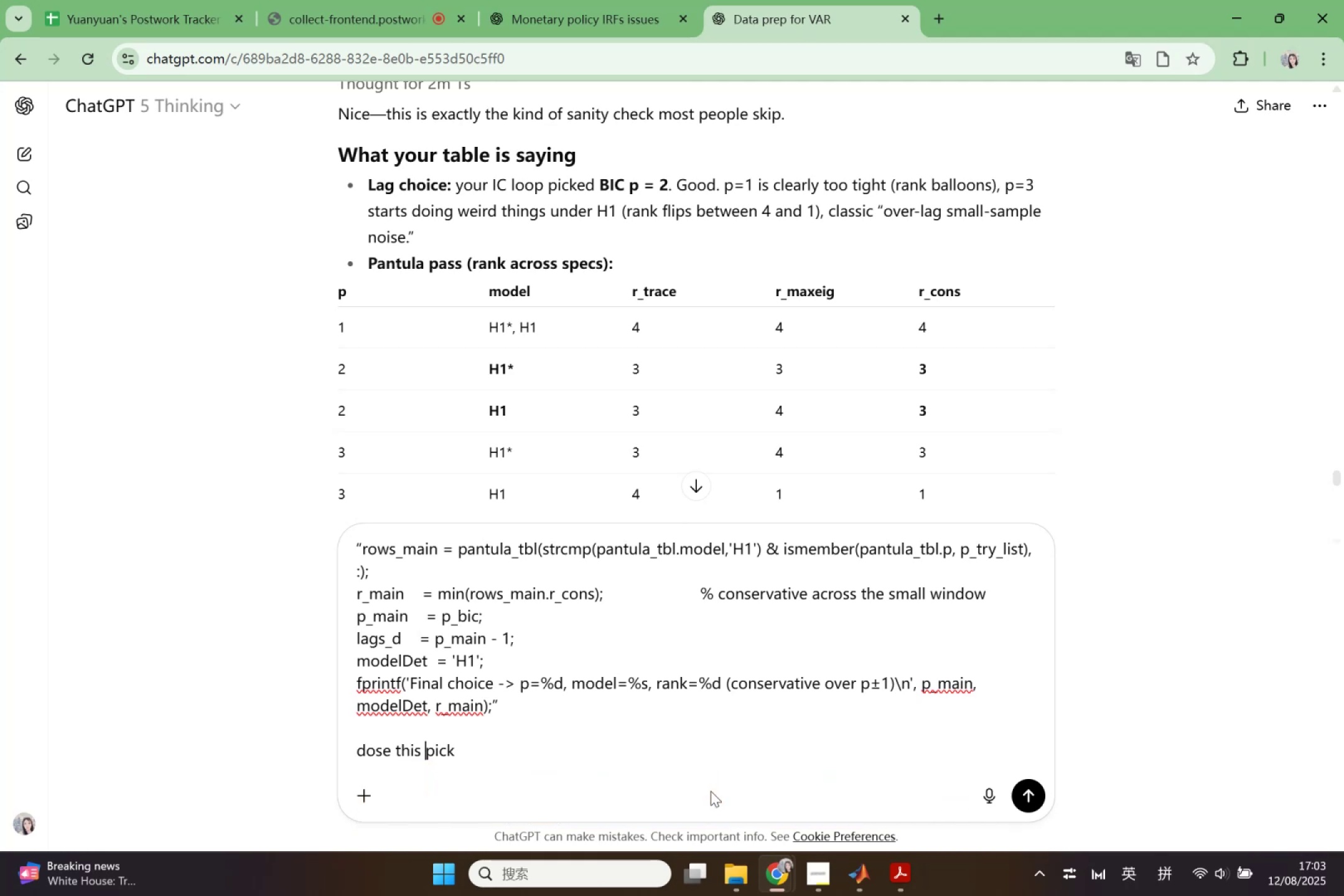 
key(ArrowRight)
 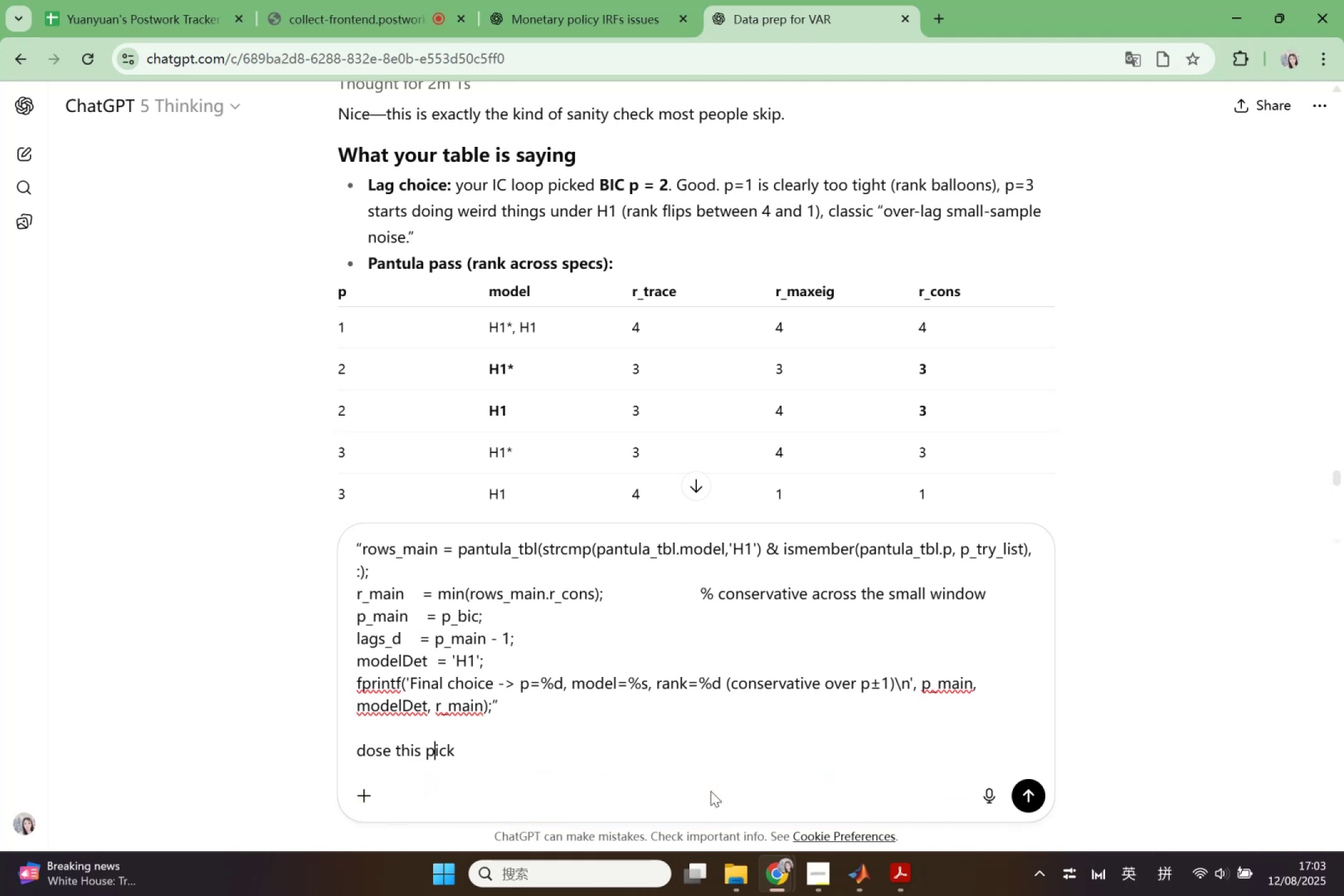 
key(ArrowRight)
 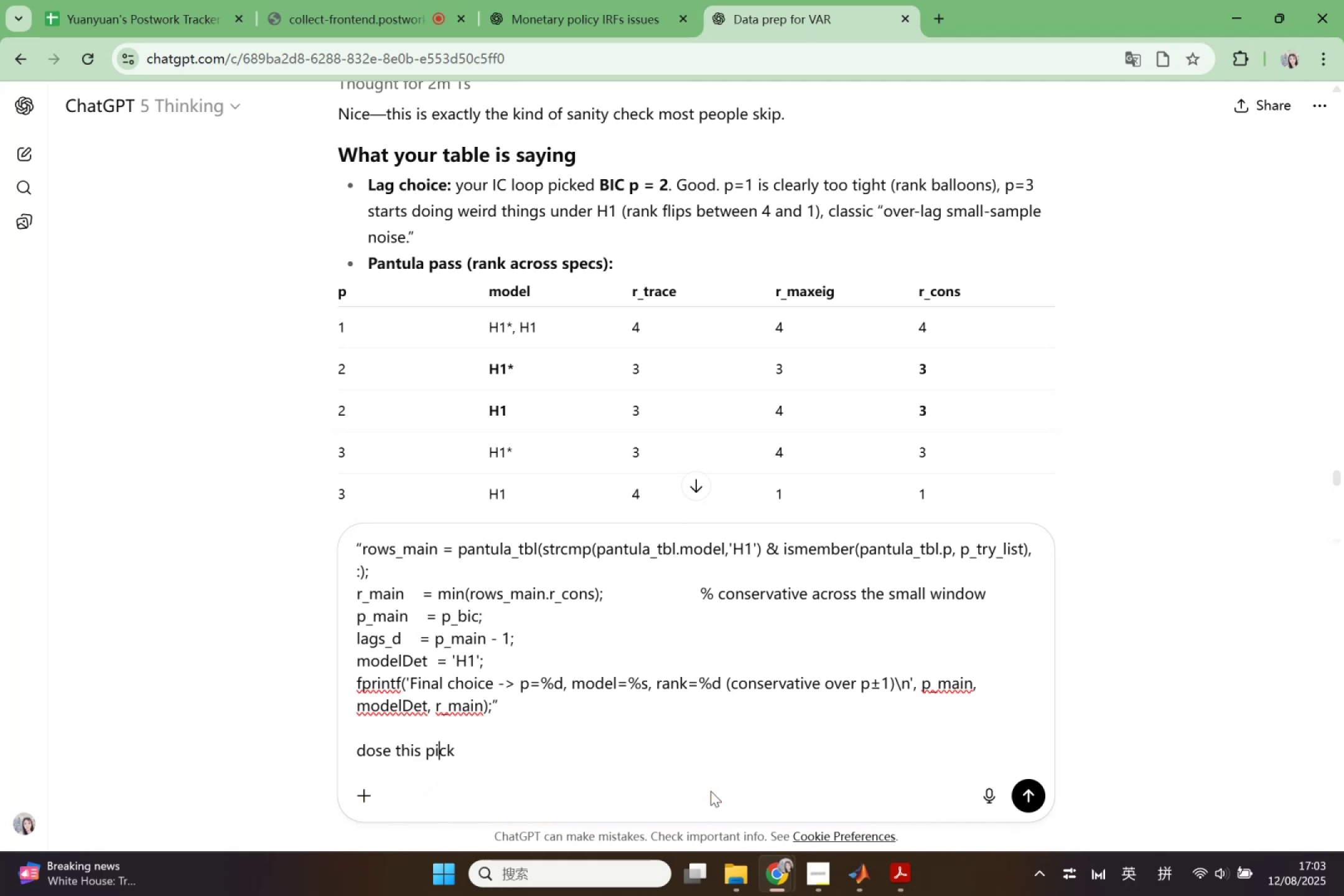 
key(ArrowRight)
 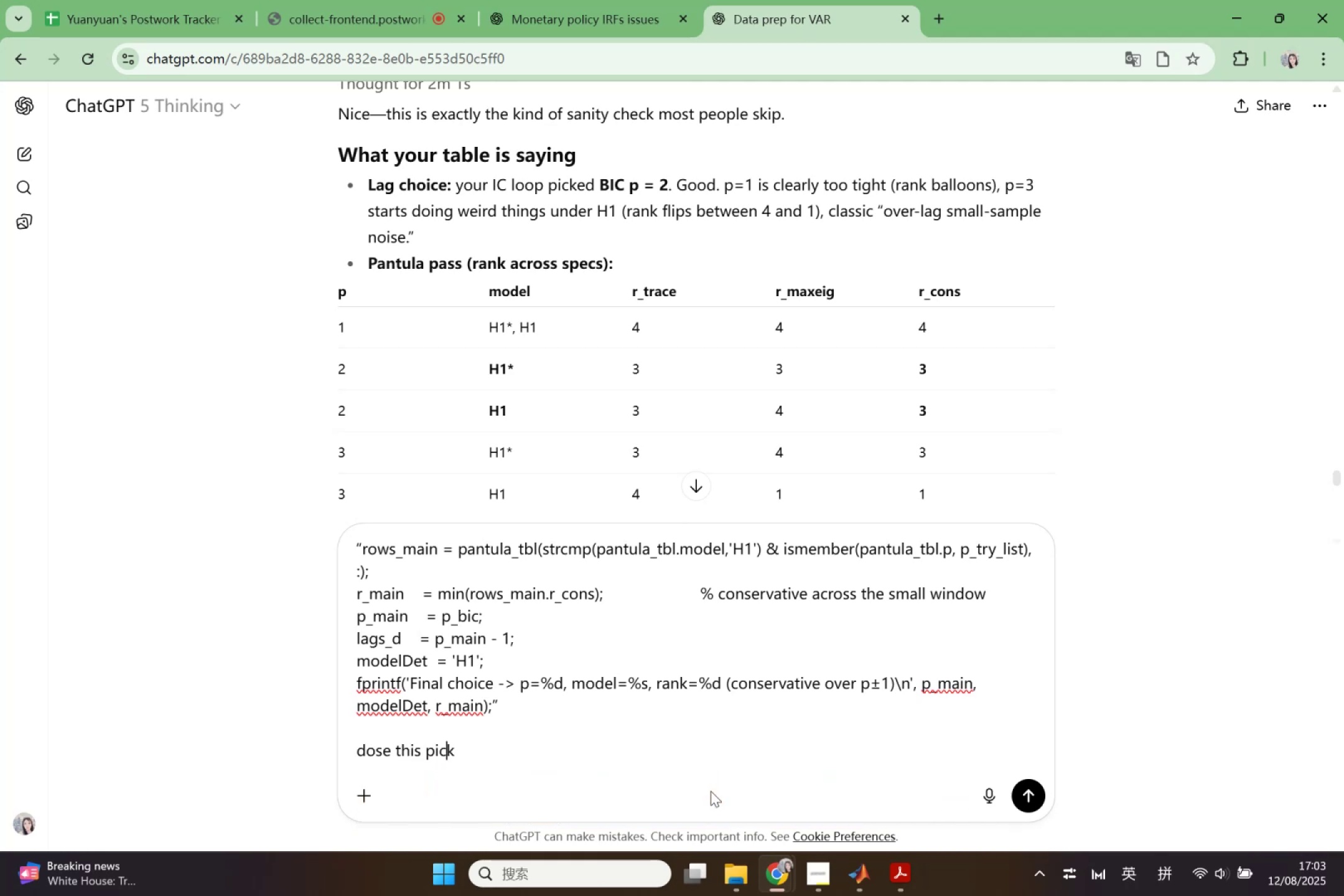 
key(ArrowRight)
 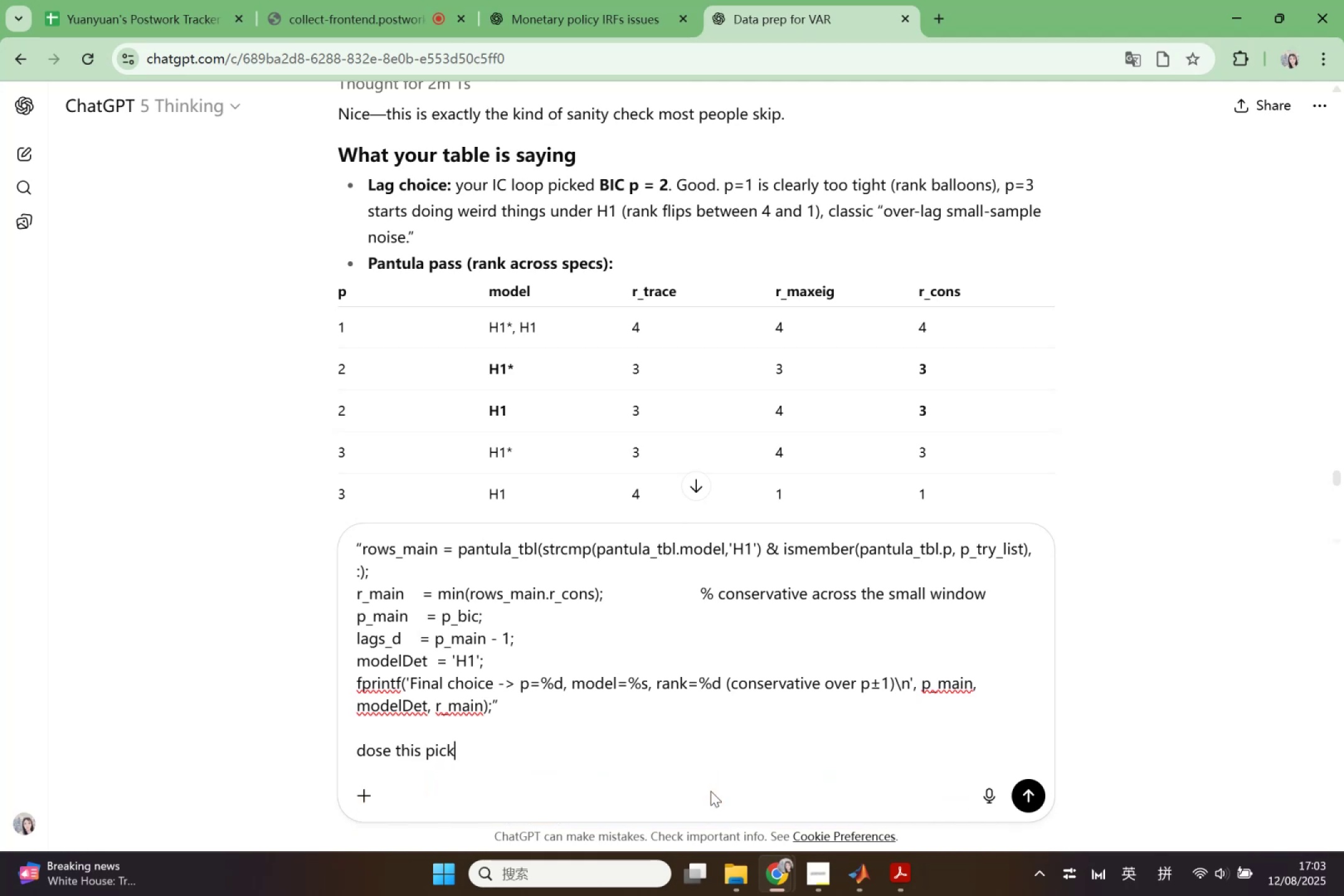 
type( correct para?)
 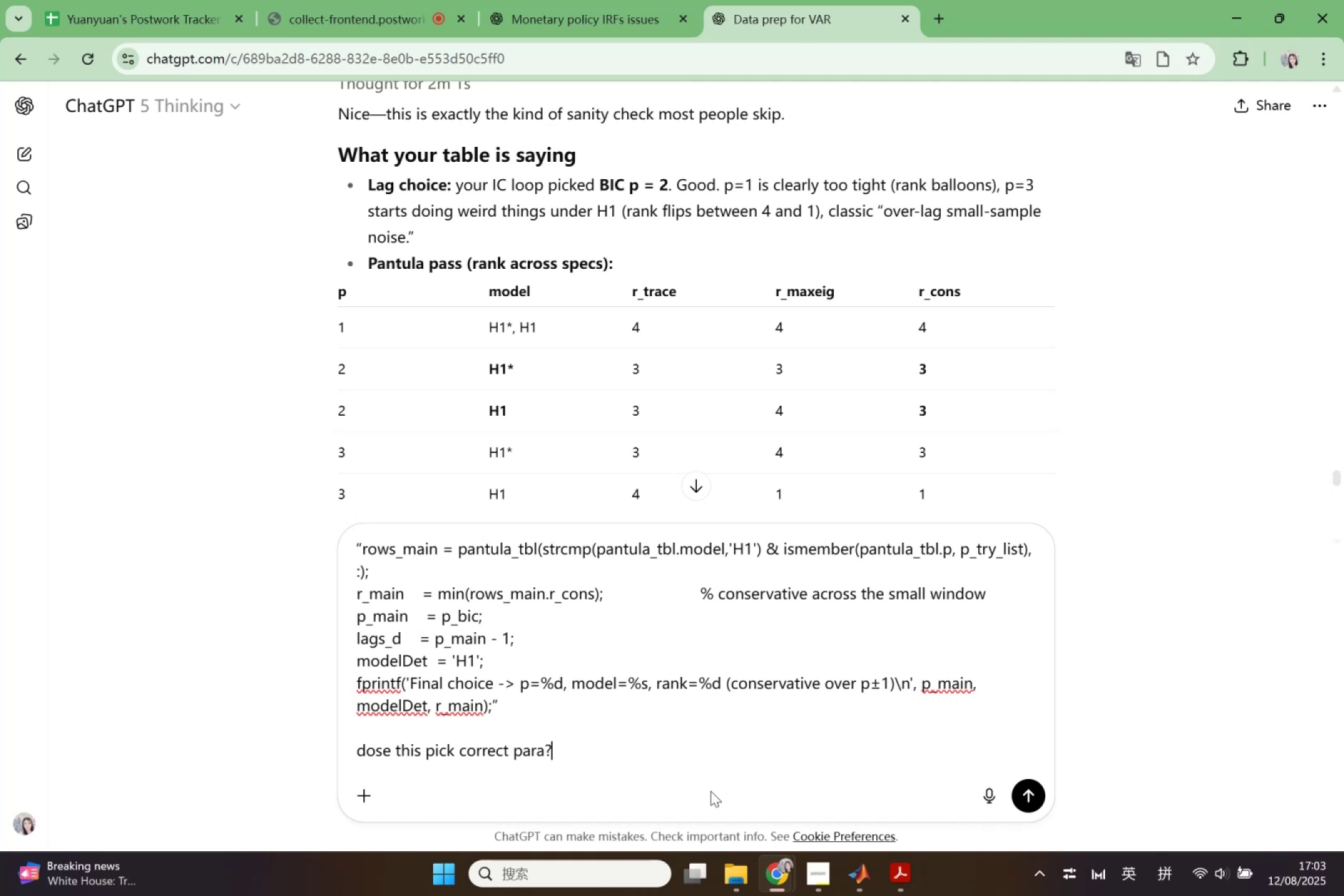 
key(Enter)
 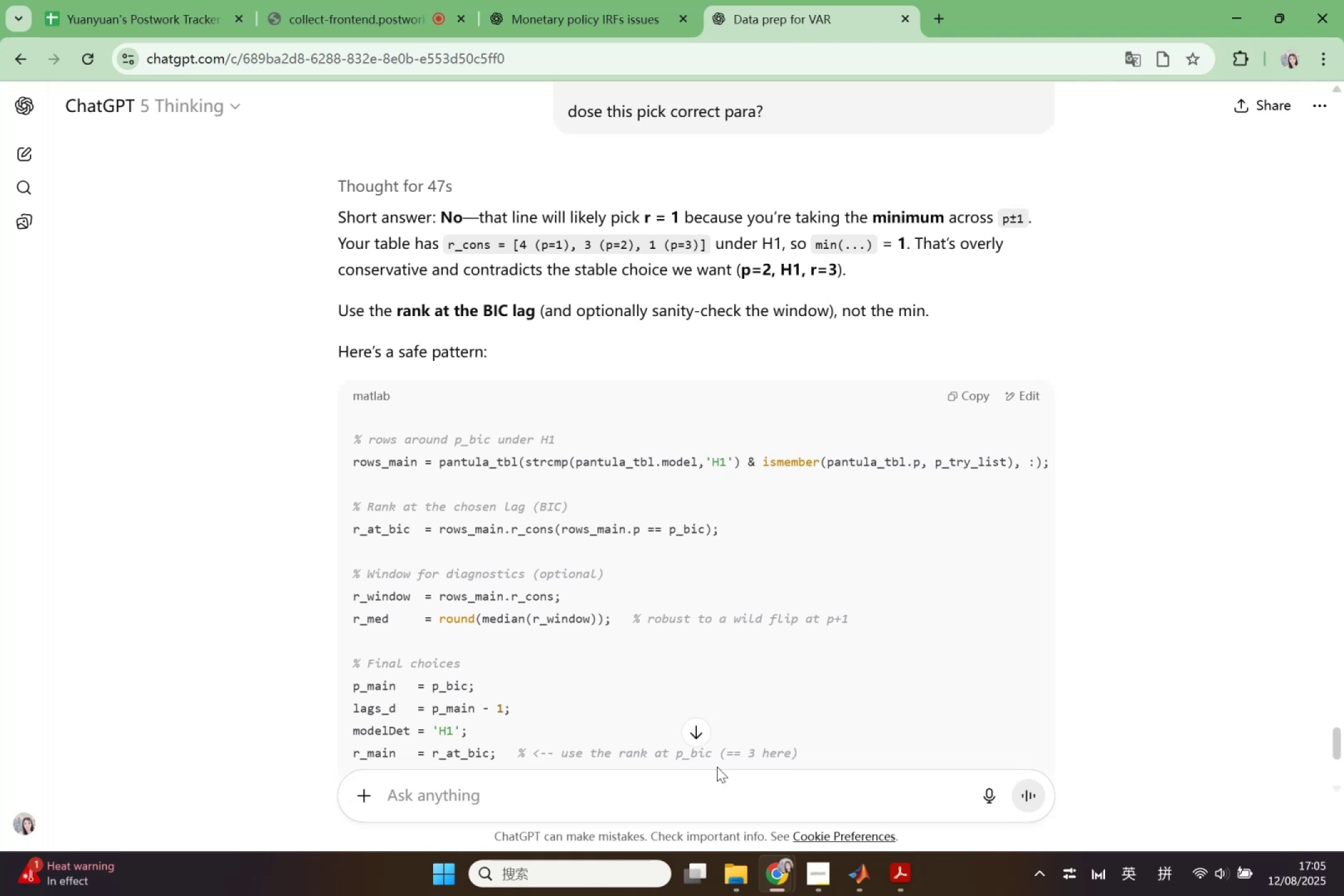 
wait(79.24)
 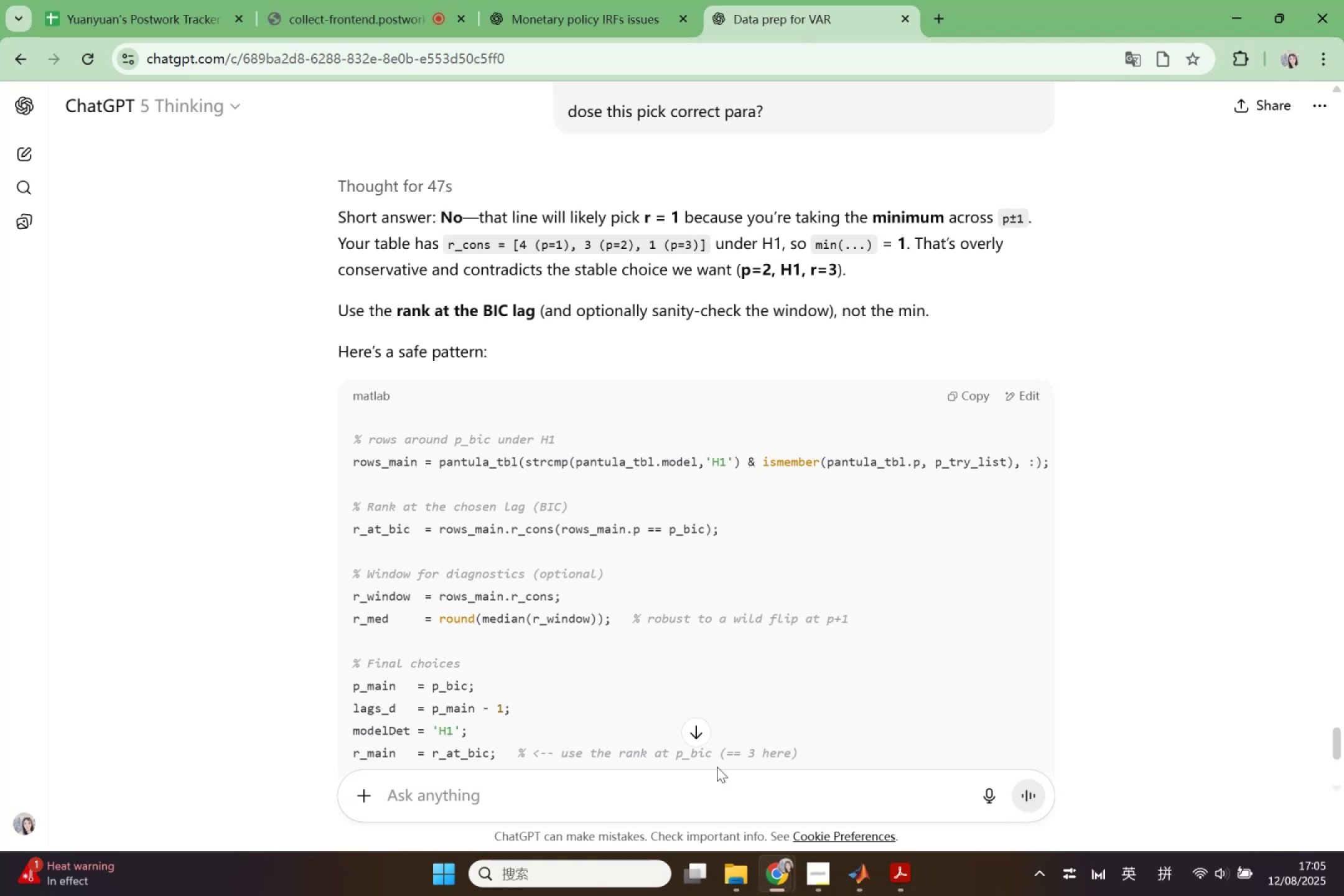 
scroll: coordinate [664, 716], scroll_direction: down, amount: 1.0
 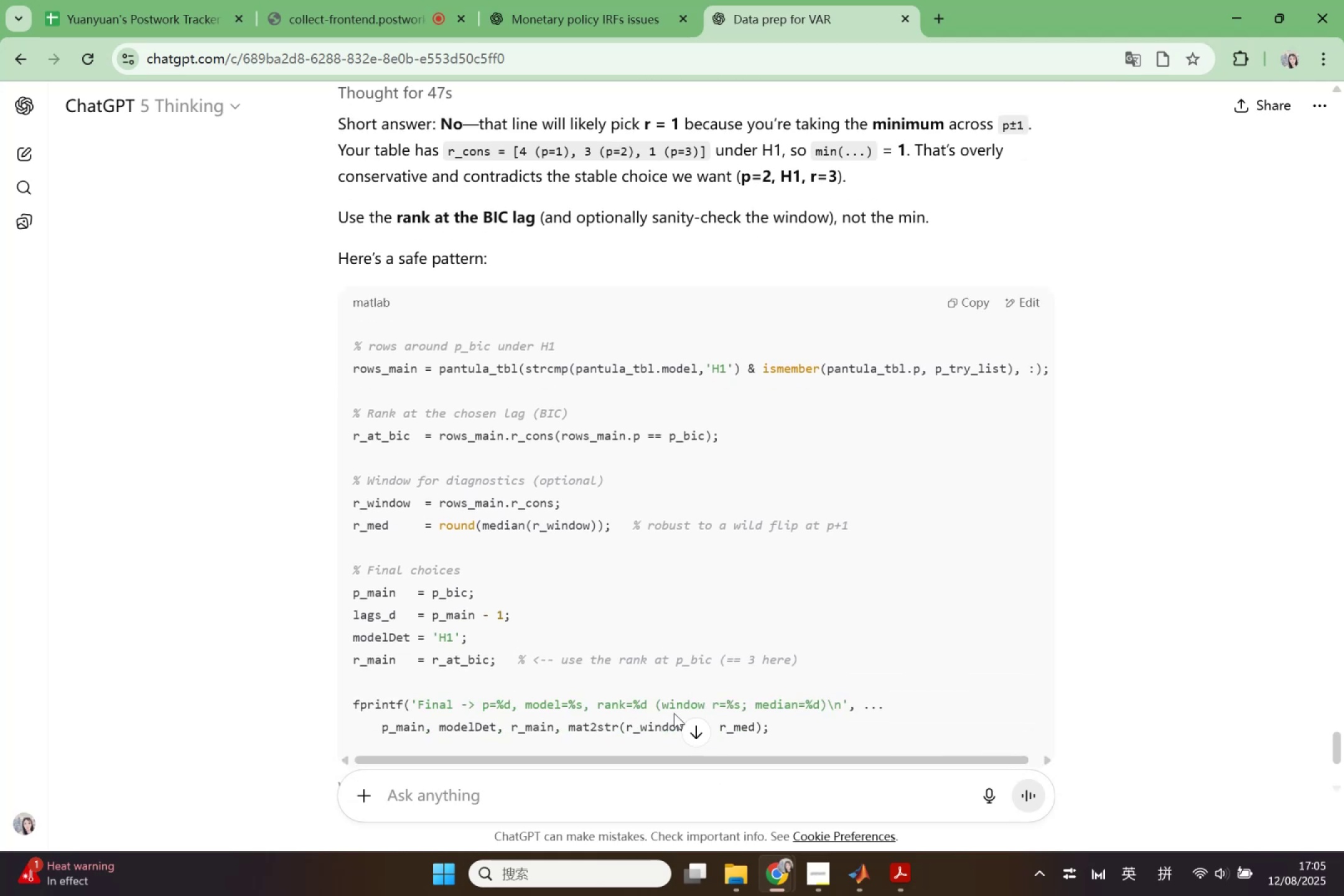 
wait(8.19)
 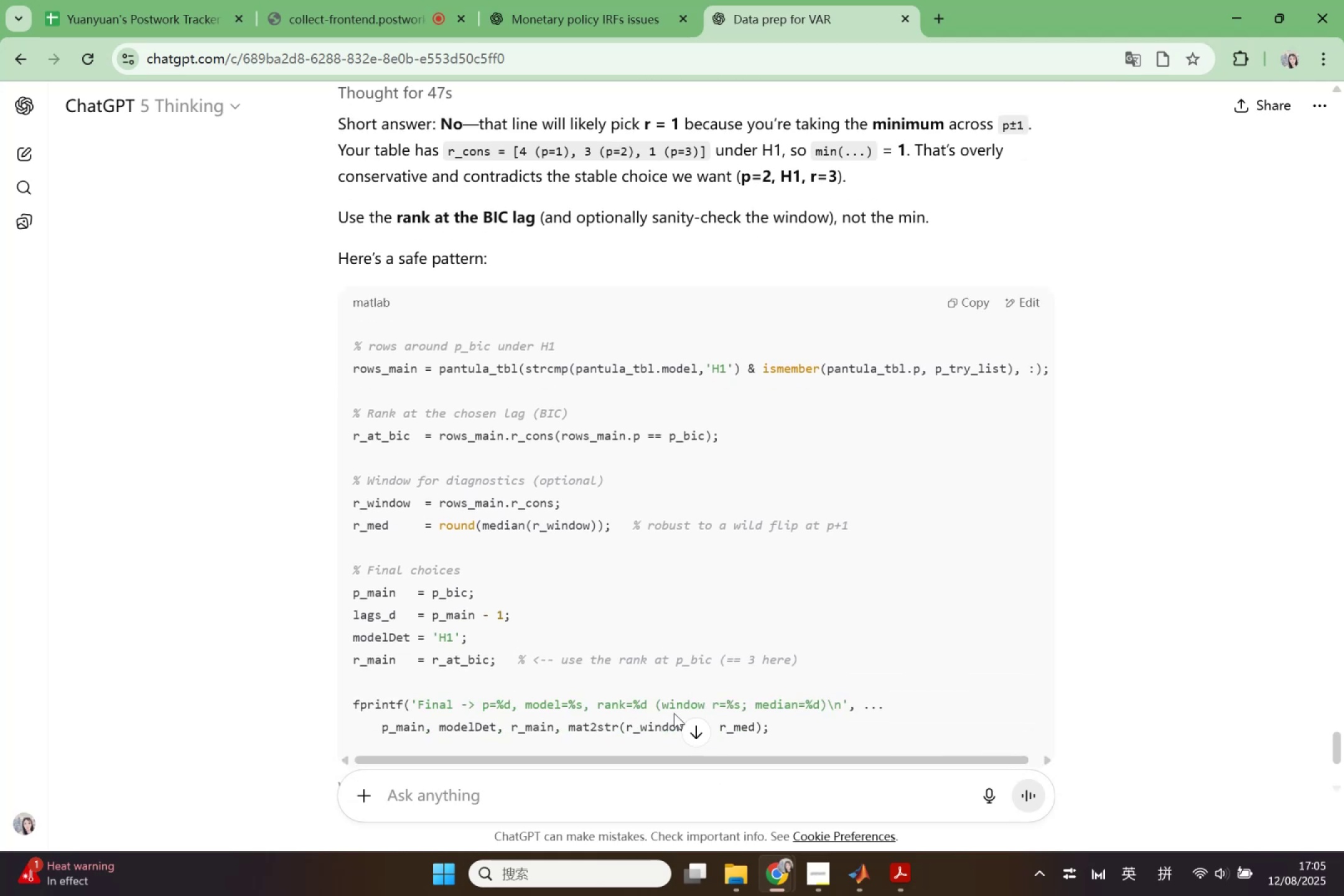 
scroll: coordinate [834, 671], scroll_direction: down, amount: 5.0
 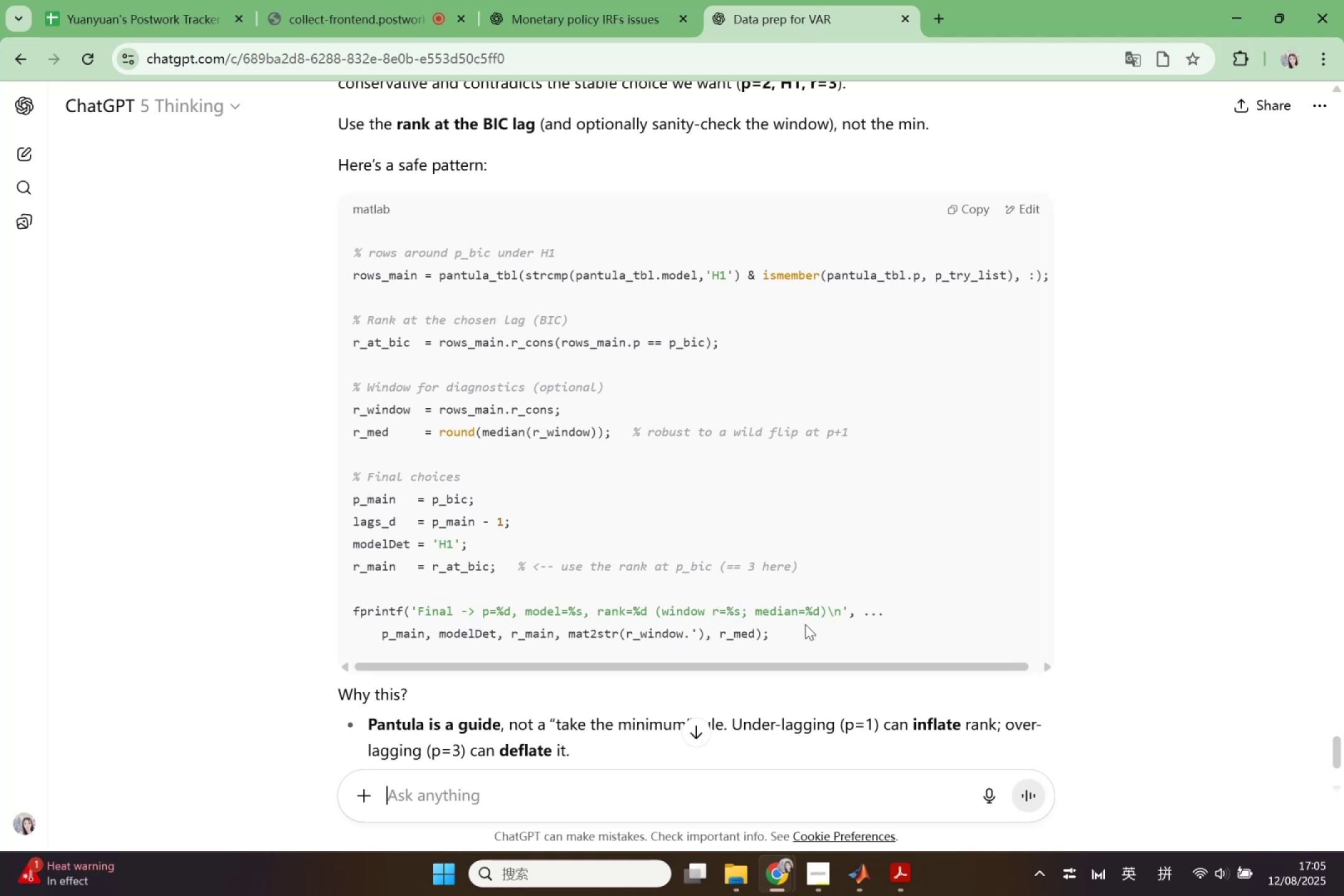 
wait(18.45)
 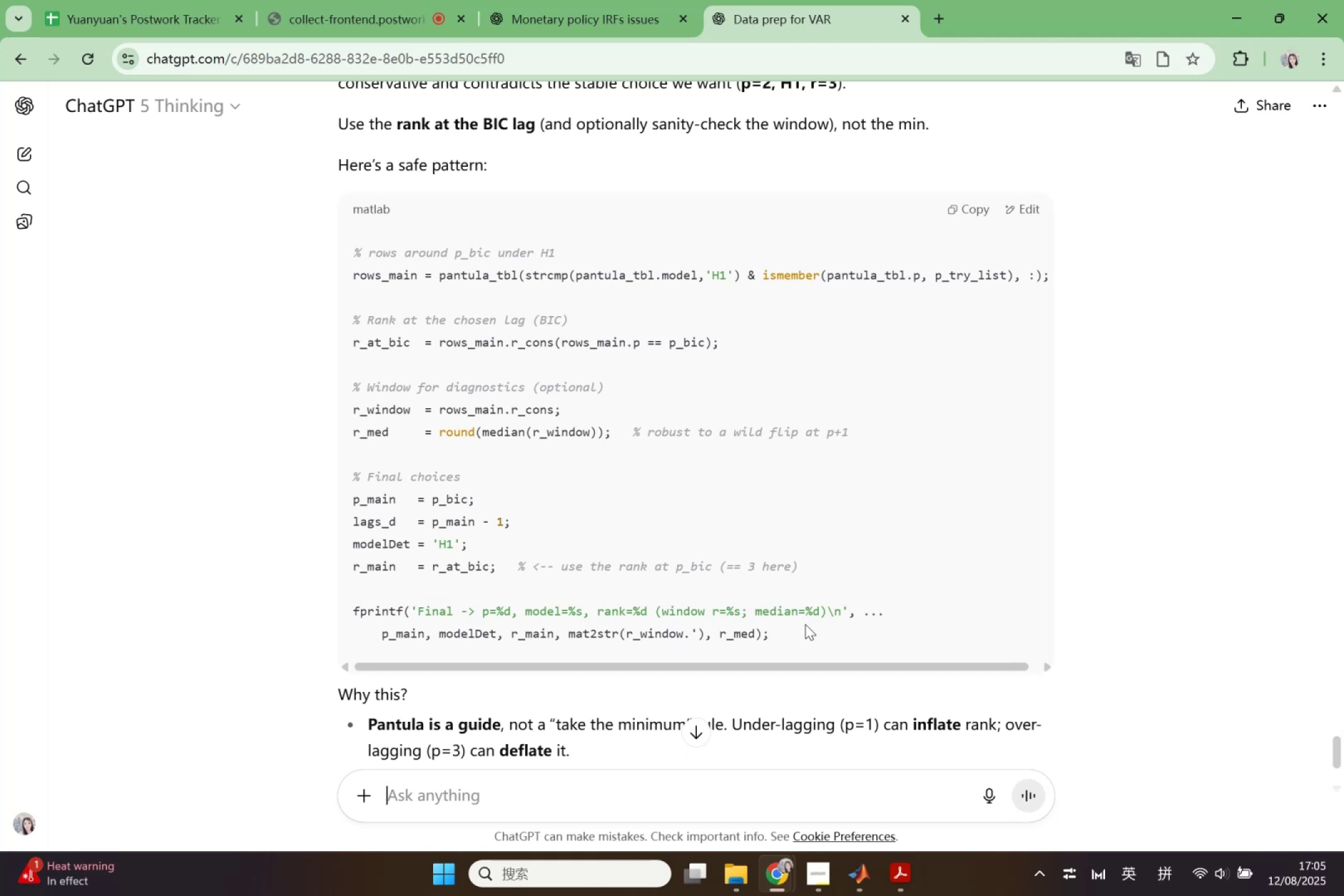 
left_click([977, 217])
 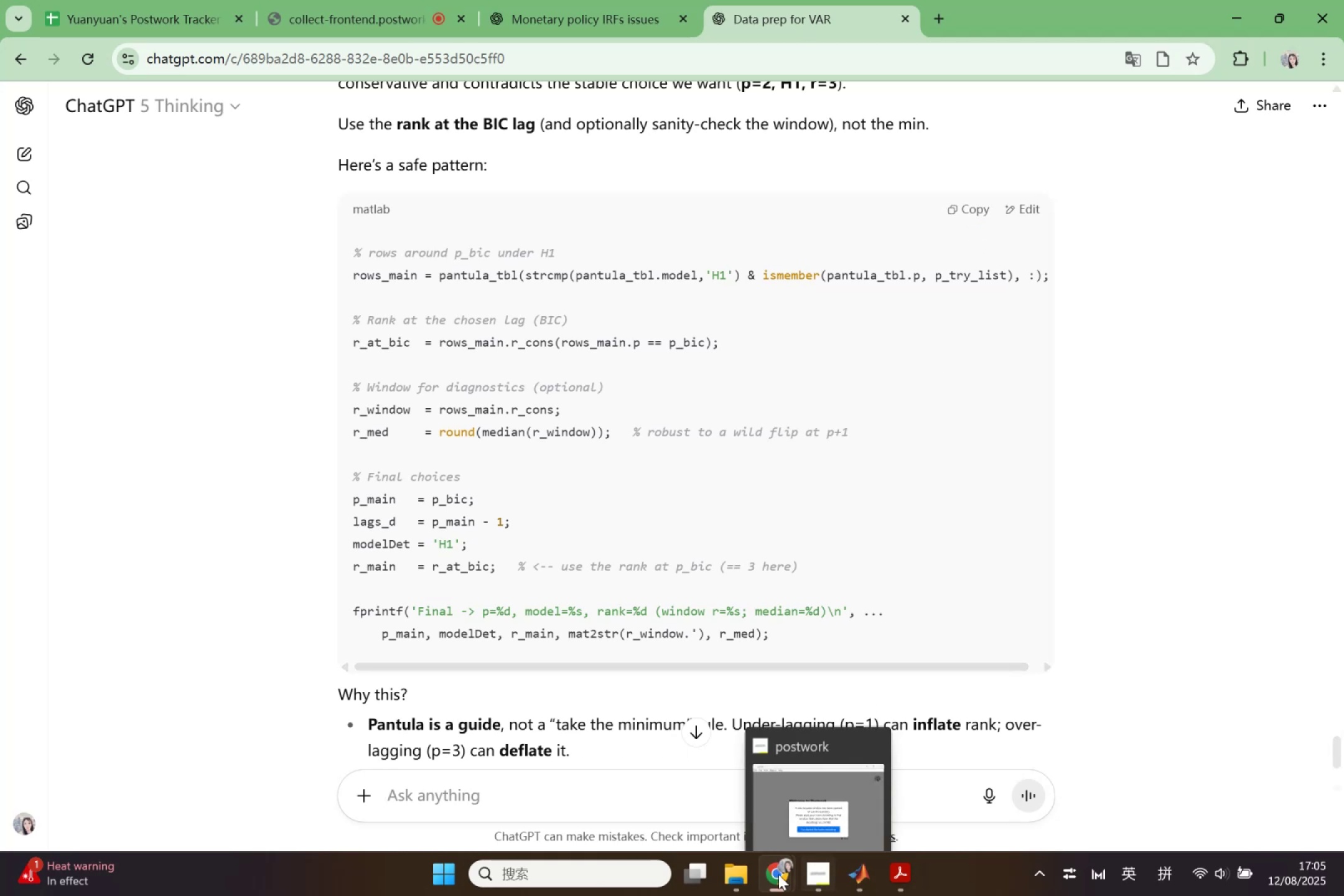 
left_click([862, 880])
 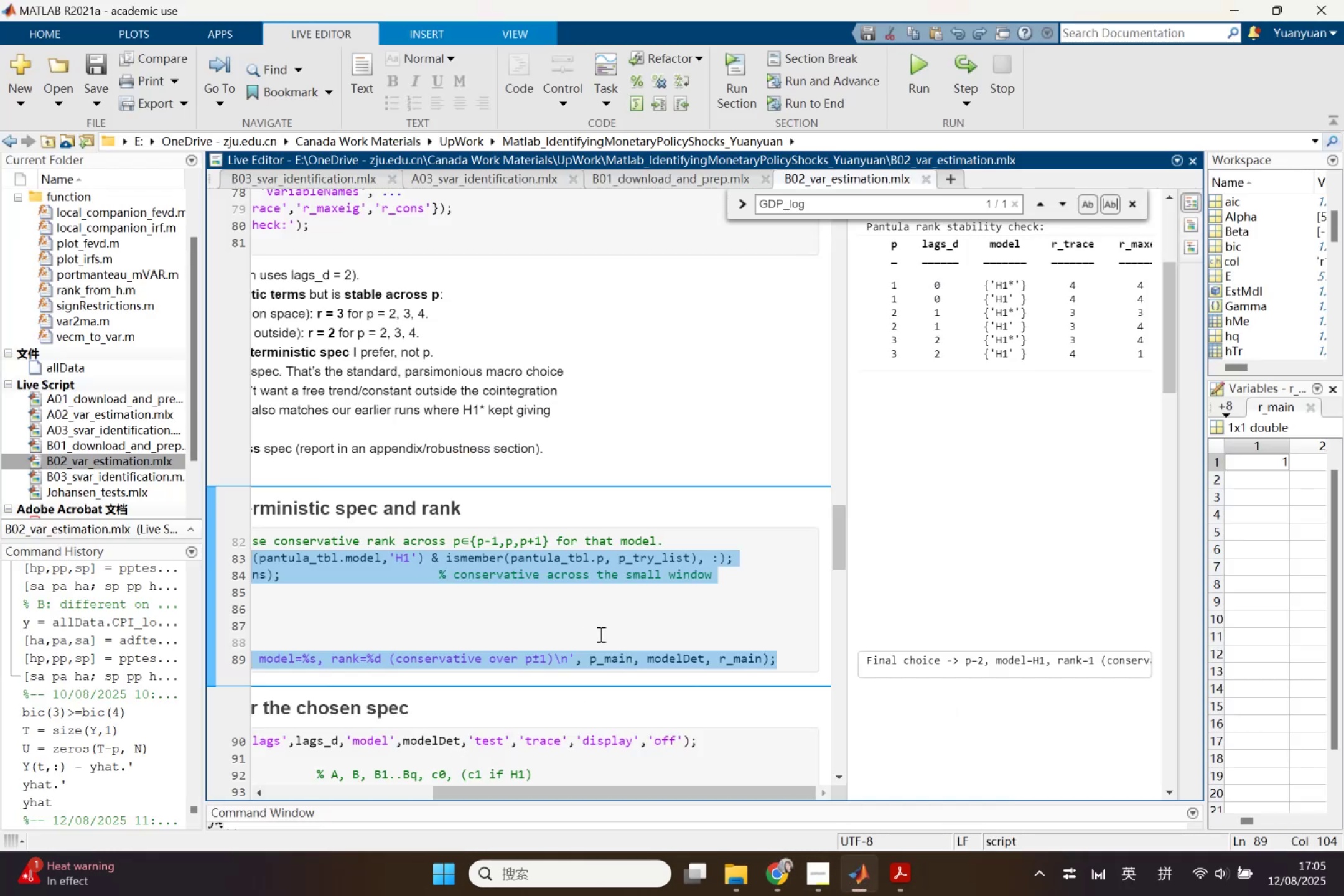 
left_click([605, 645])
 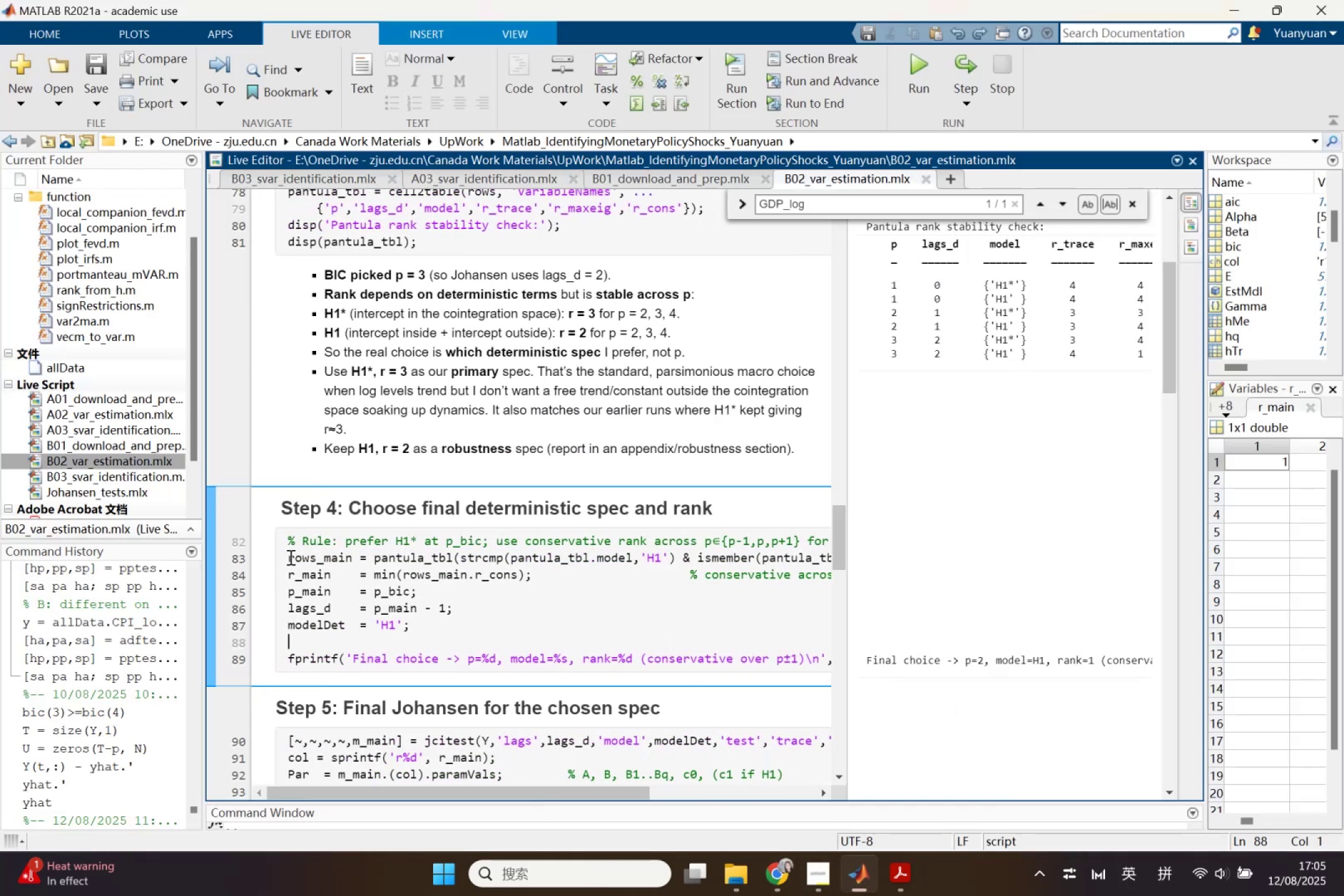 
left_click_drag(start_coordinate=[288, 557], to_coordinate=[892, 671])
 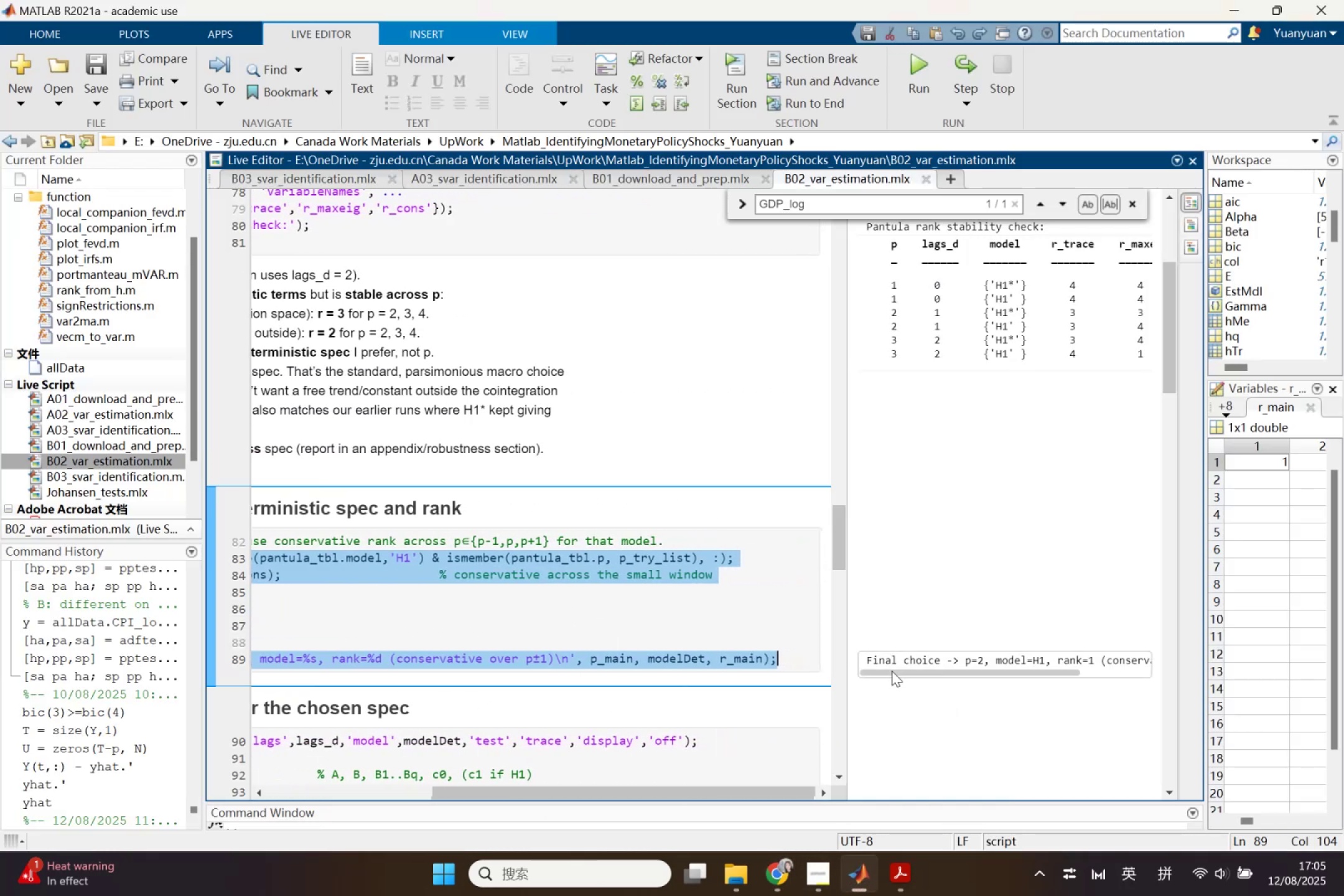 
key(Control+V)
 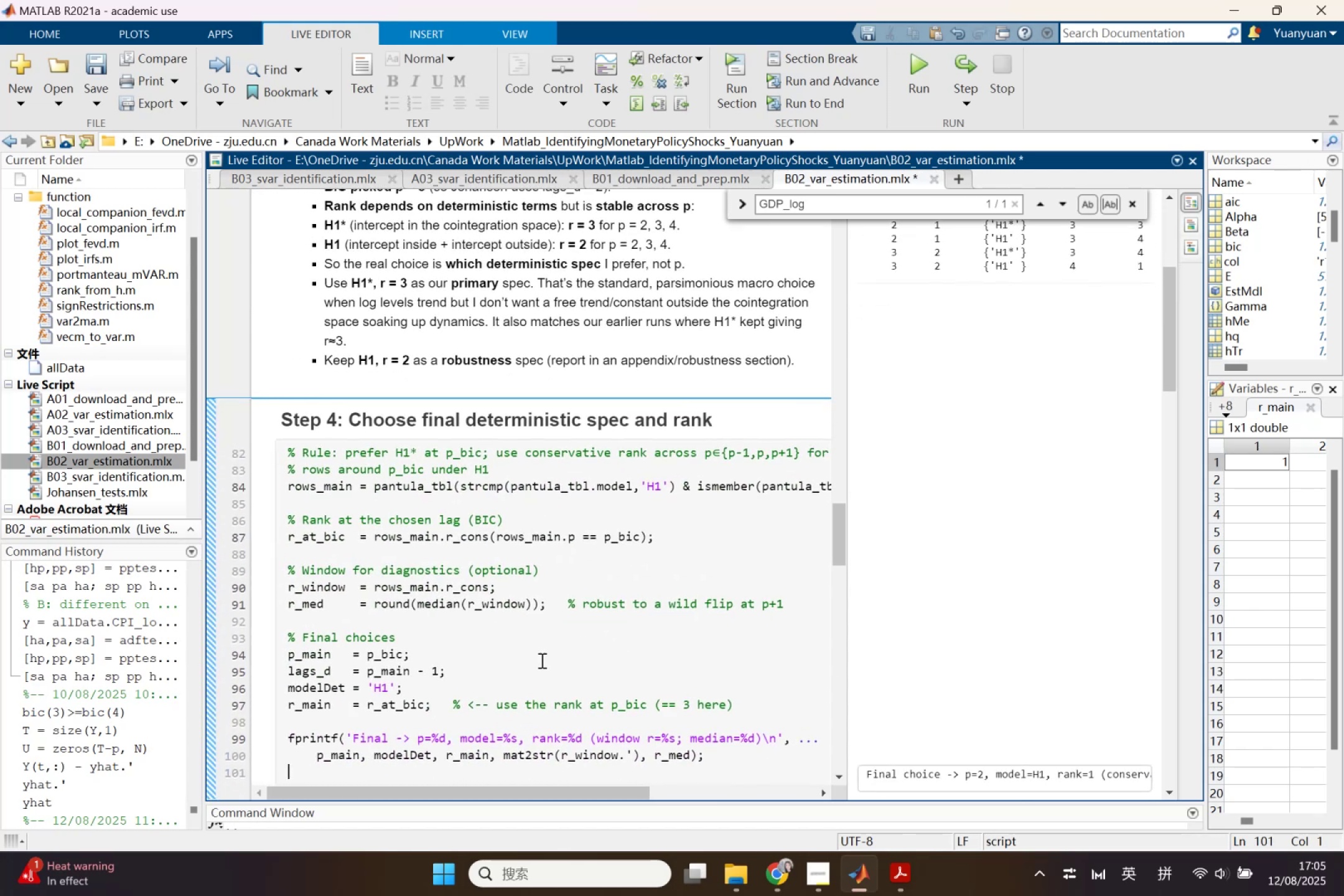 
left_click([511, 602])
 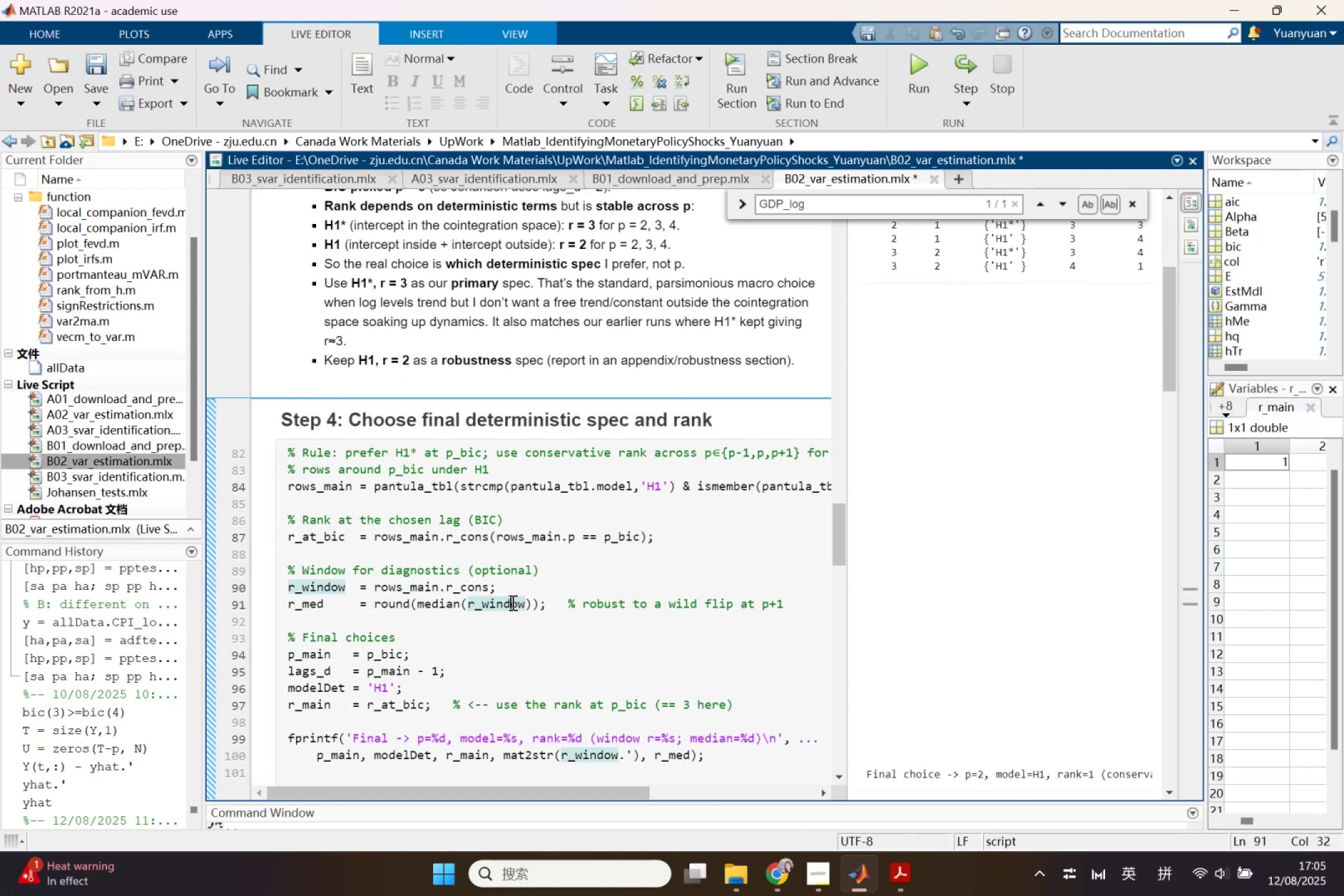 
scroll: coordinate [511, 602], scroll_direction: down, amount: 1.0
 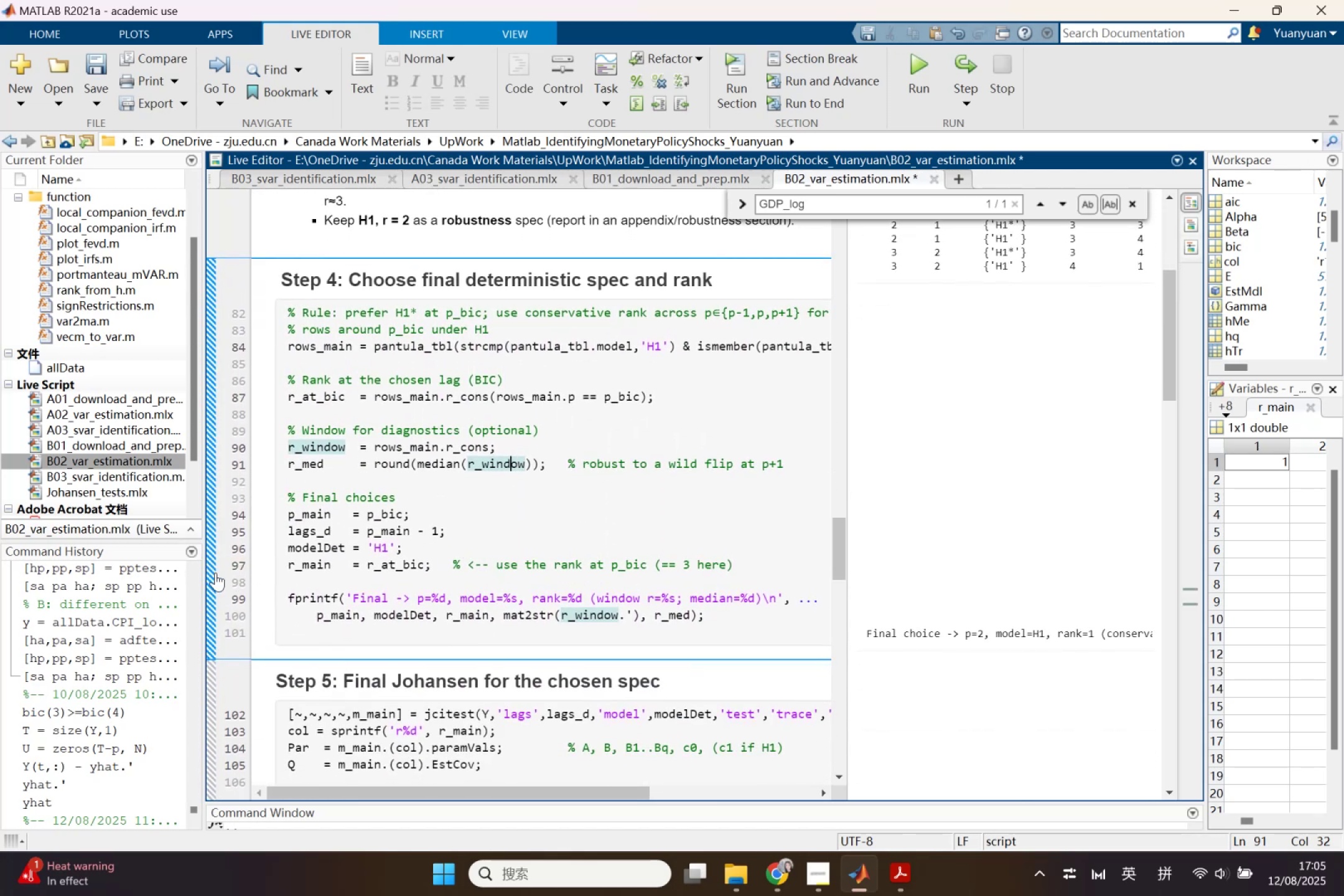 
left_click([212, 573])
 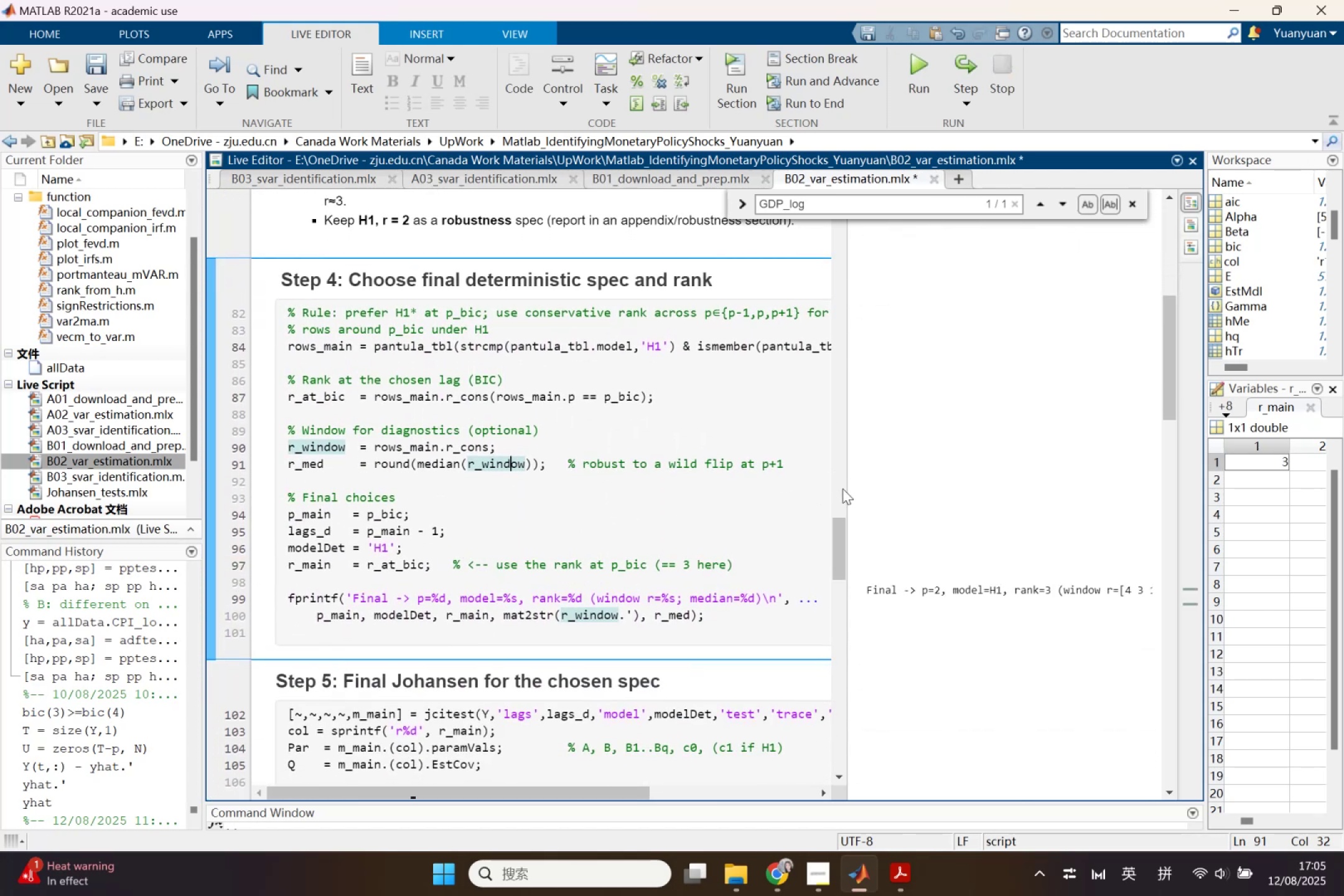 
left_click_drag(start_coordinate=[848, 488], to_coordinate=[816, 494])
 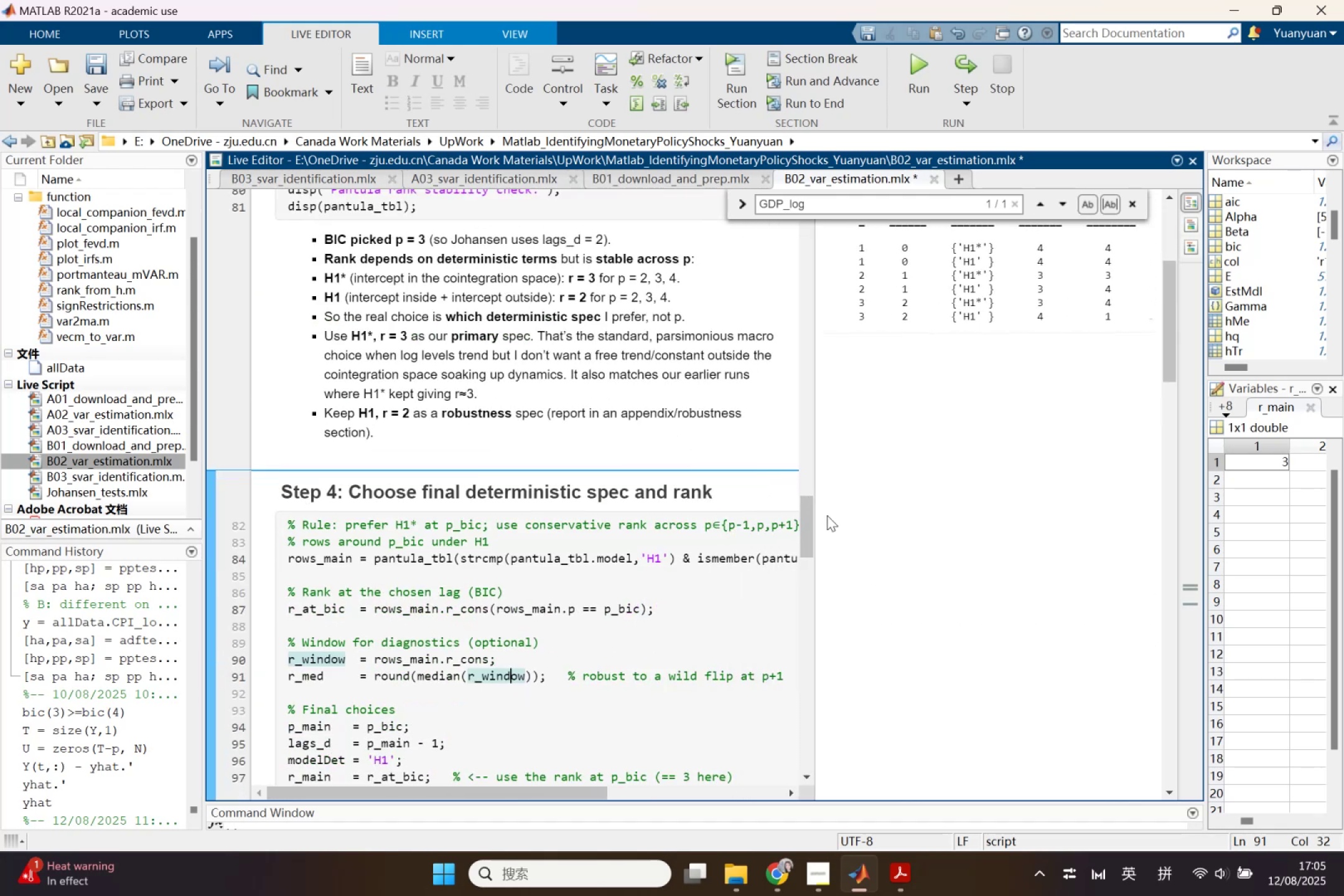 
scroll: coordinate [827, 517], scroll_direction: down, amount: 2.0
 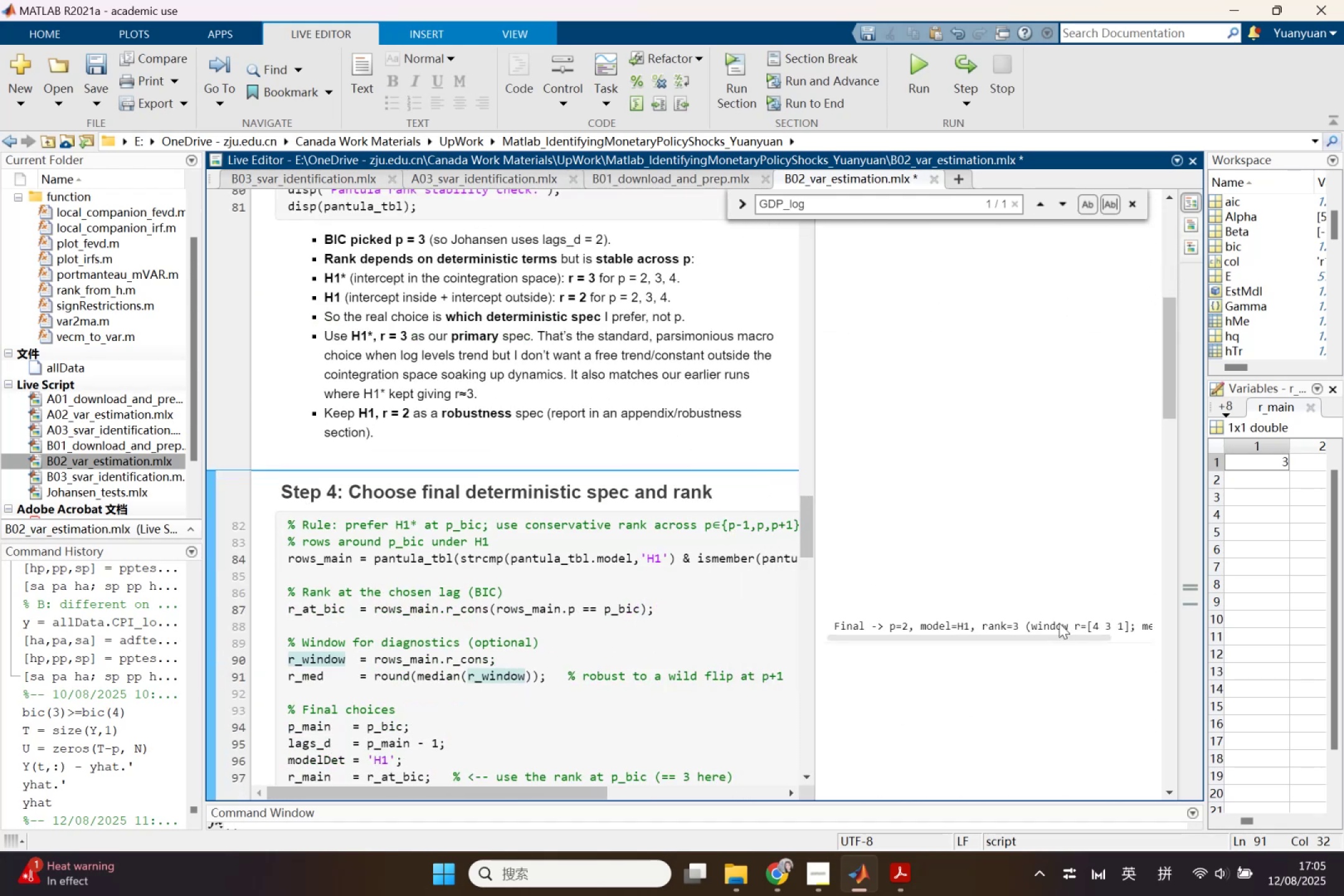 
left_click_drag(start_coordinate=[1059, 632], to_coordinate=[1142, 632])
 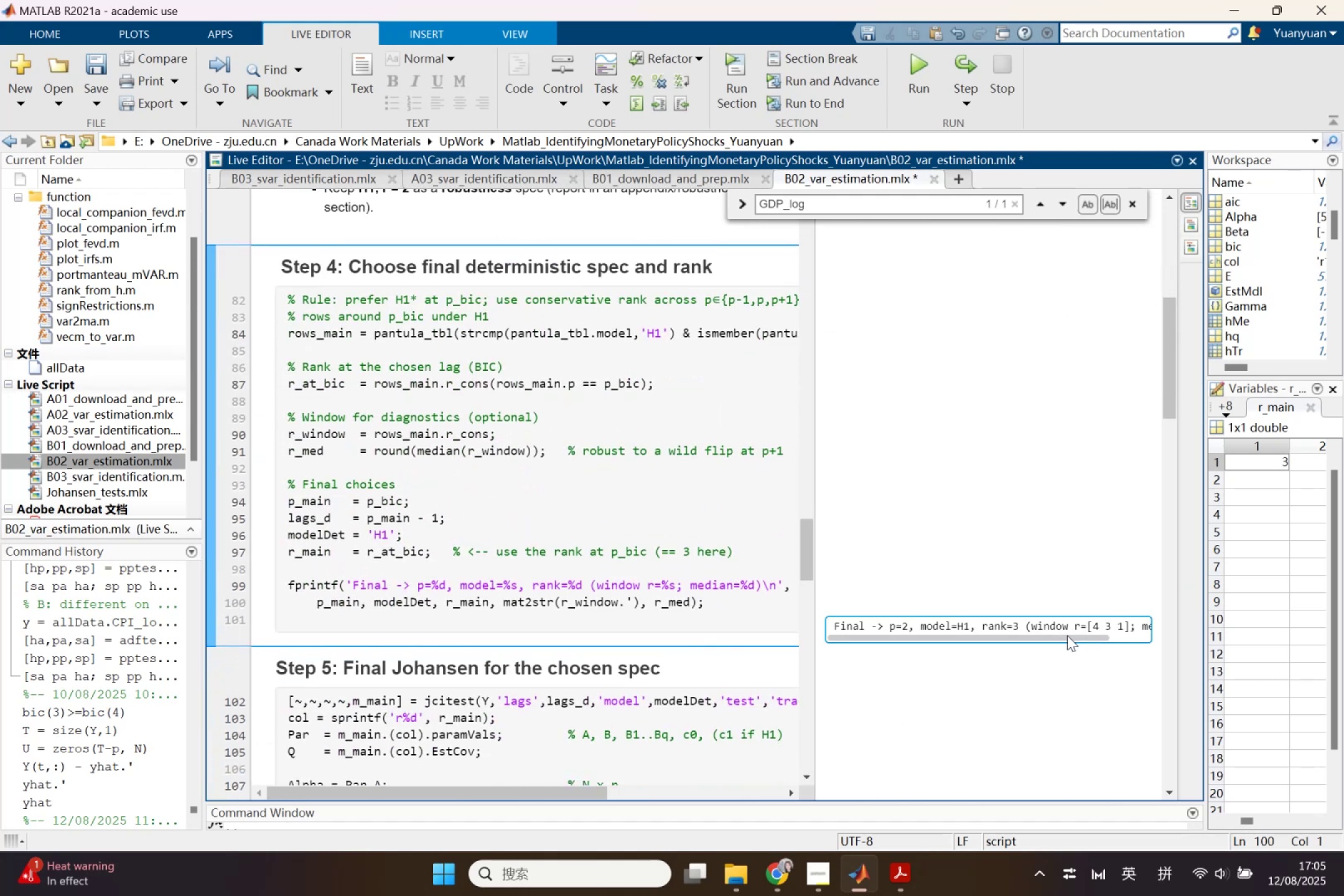 
left_click_drag(start_coordinate=[1060, 637], to_coordinate=[961, 628])
 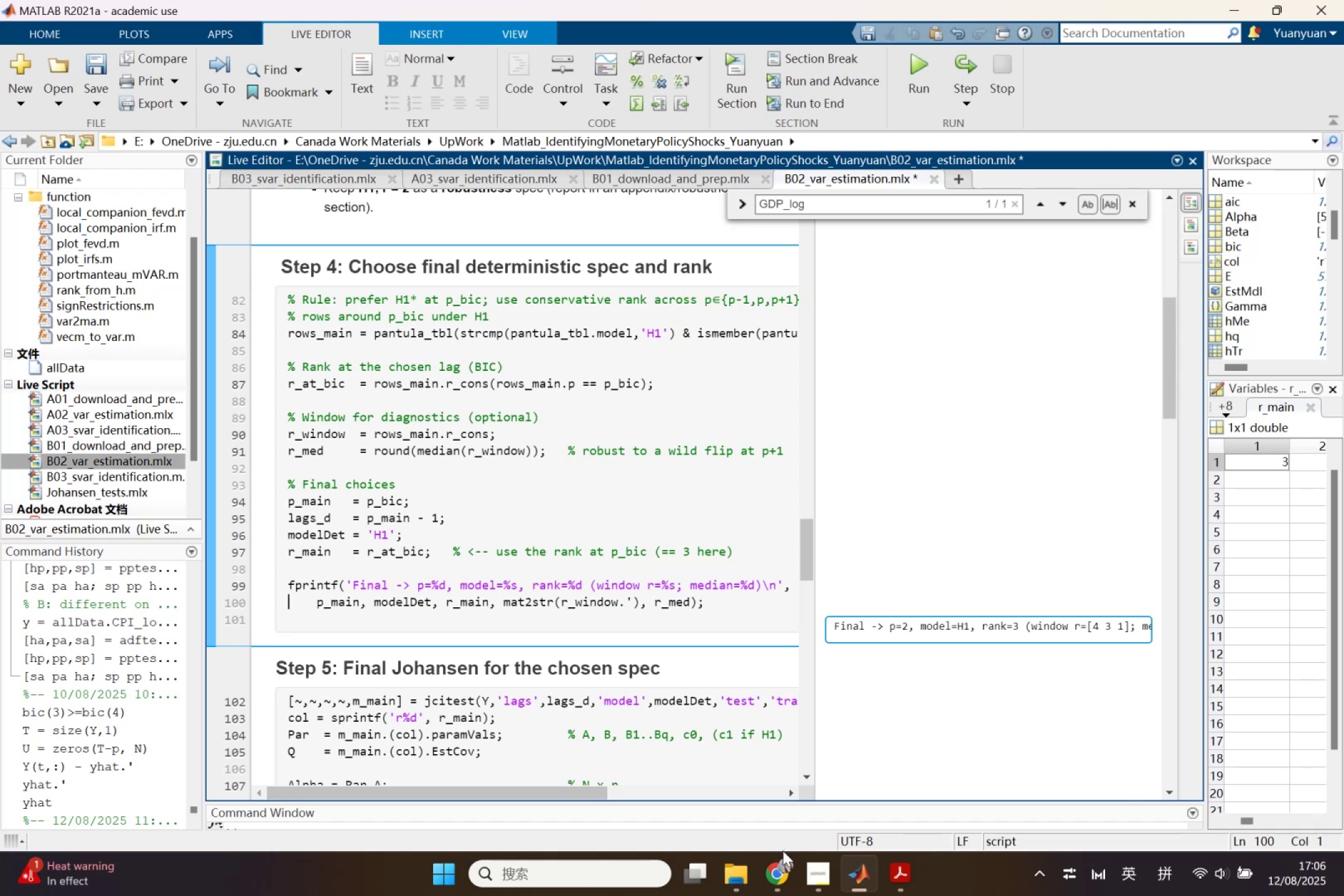 
wait(10.12)
 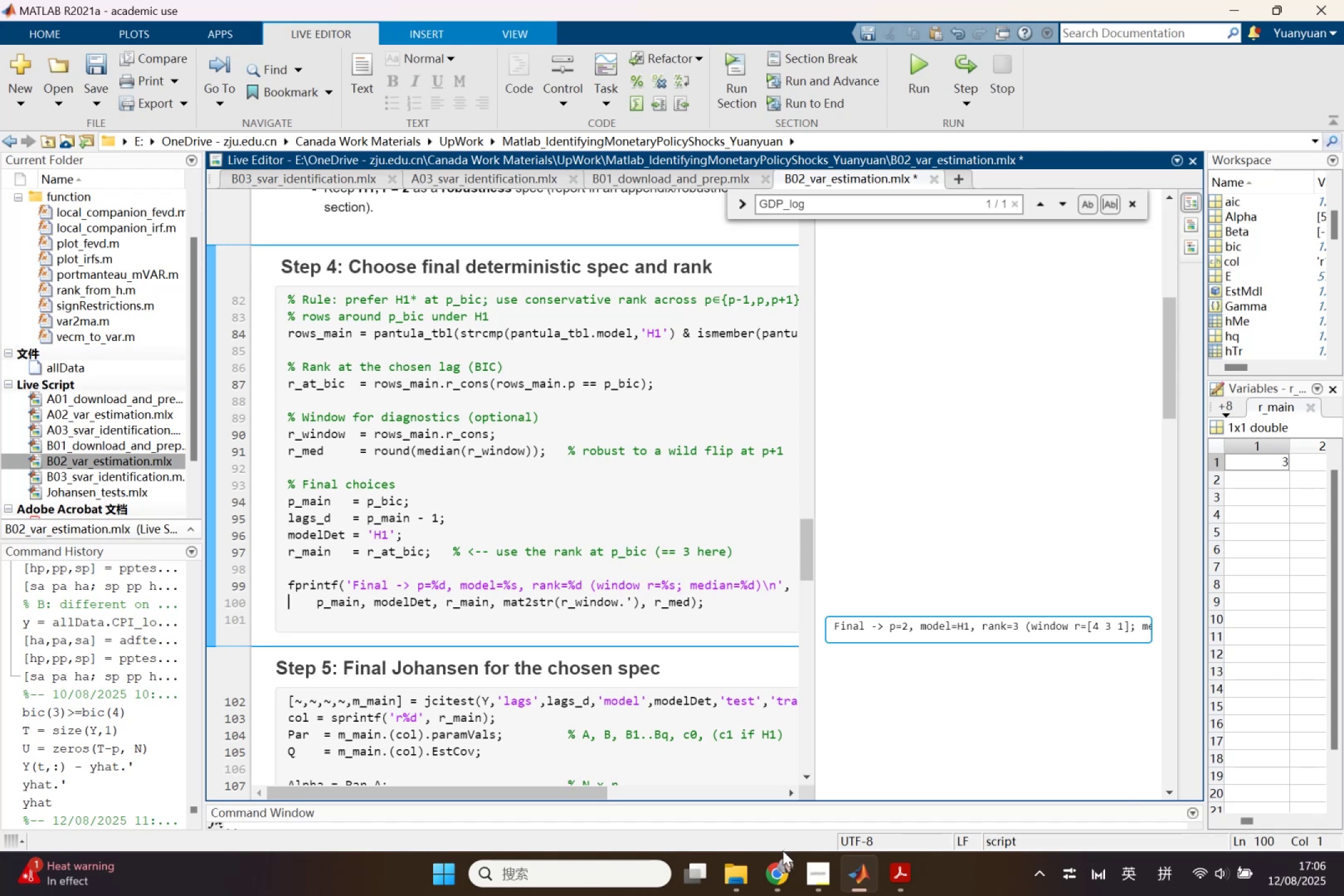 
left_click_drag(start_coordinate=[473, 549], to_coordinate=[744, 559])
 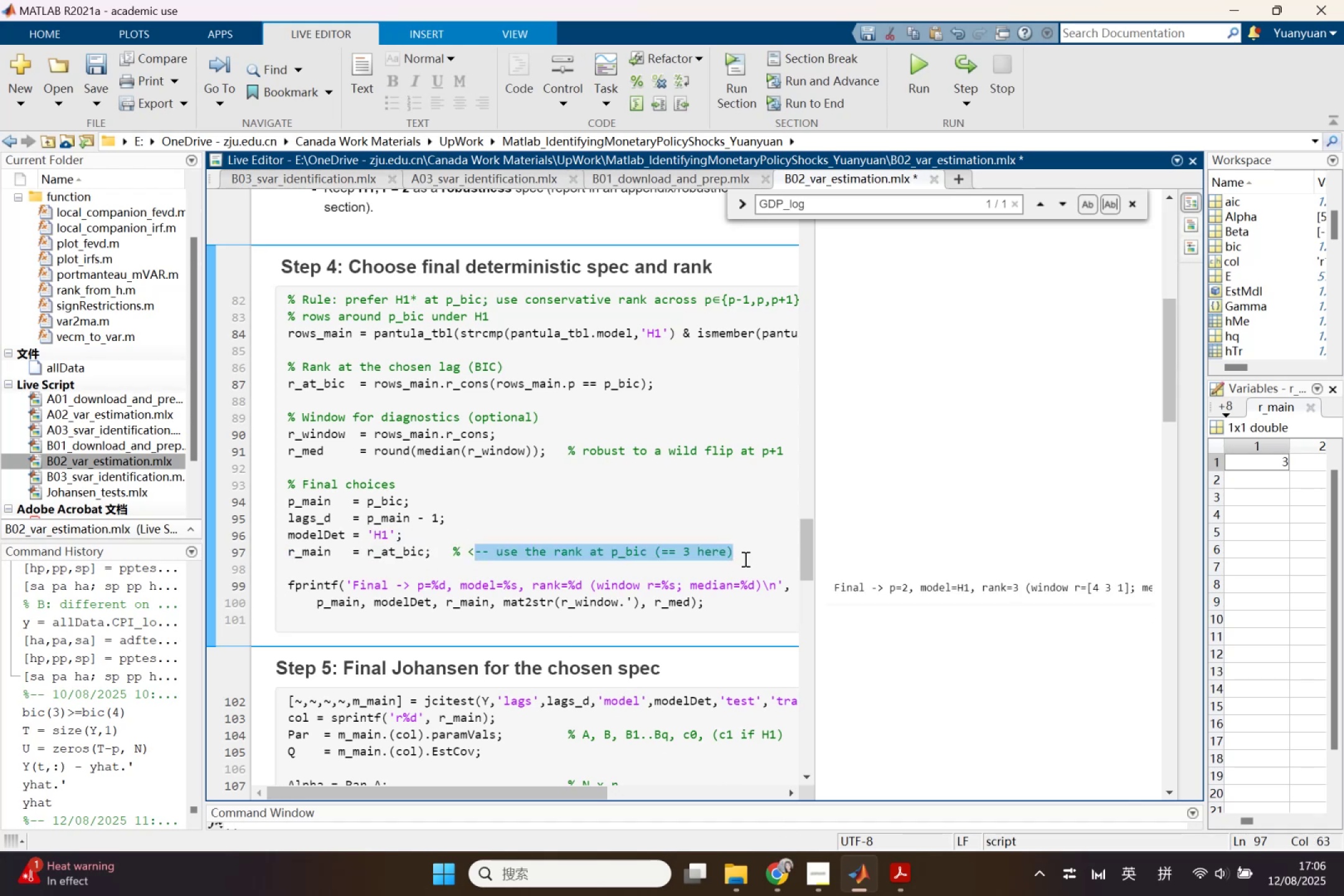 
key(Backspace)
 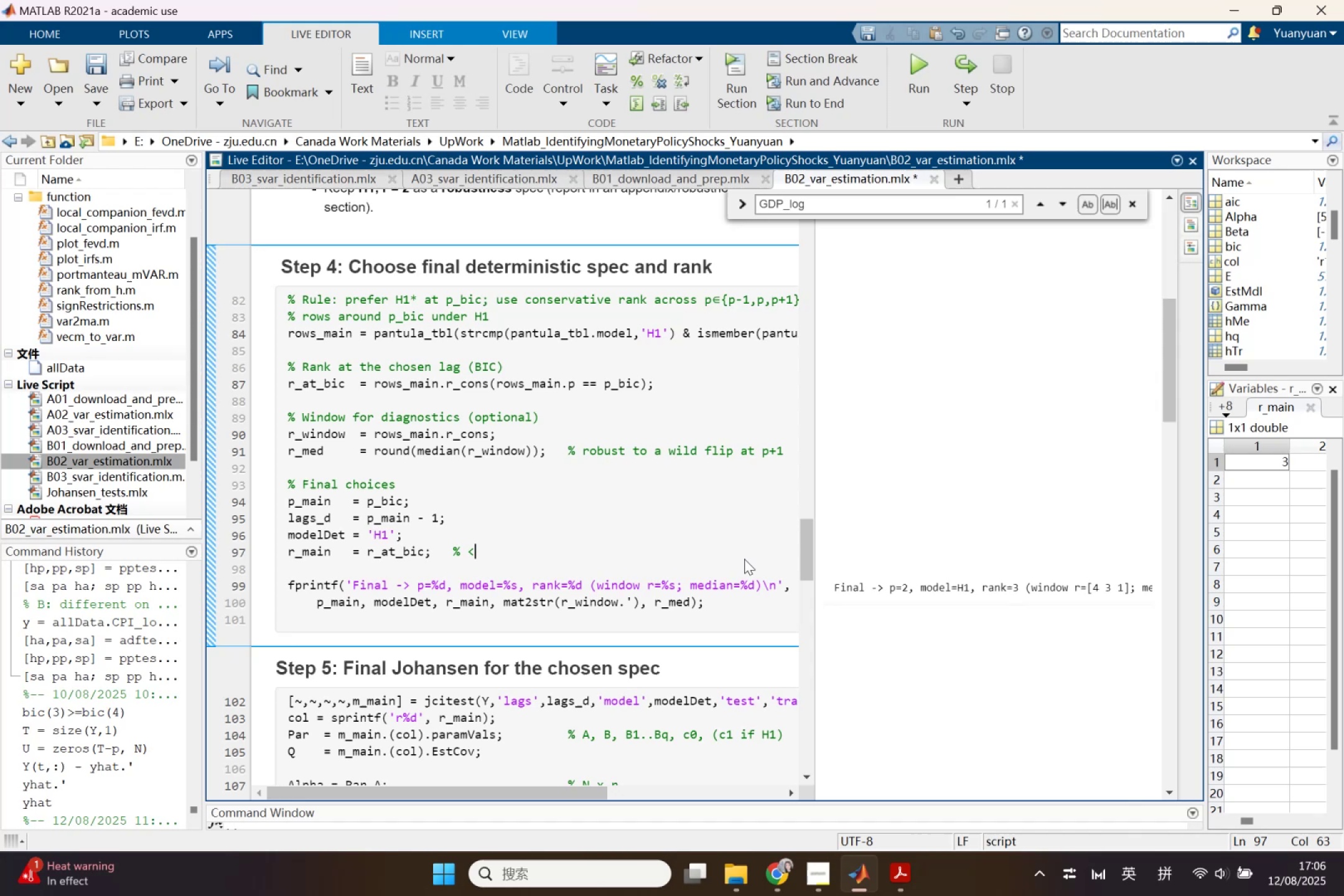 
key(Backspace)
 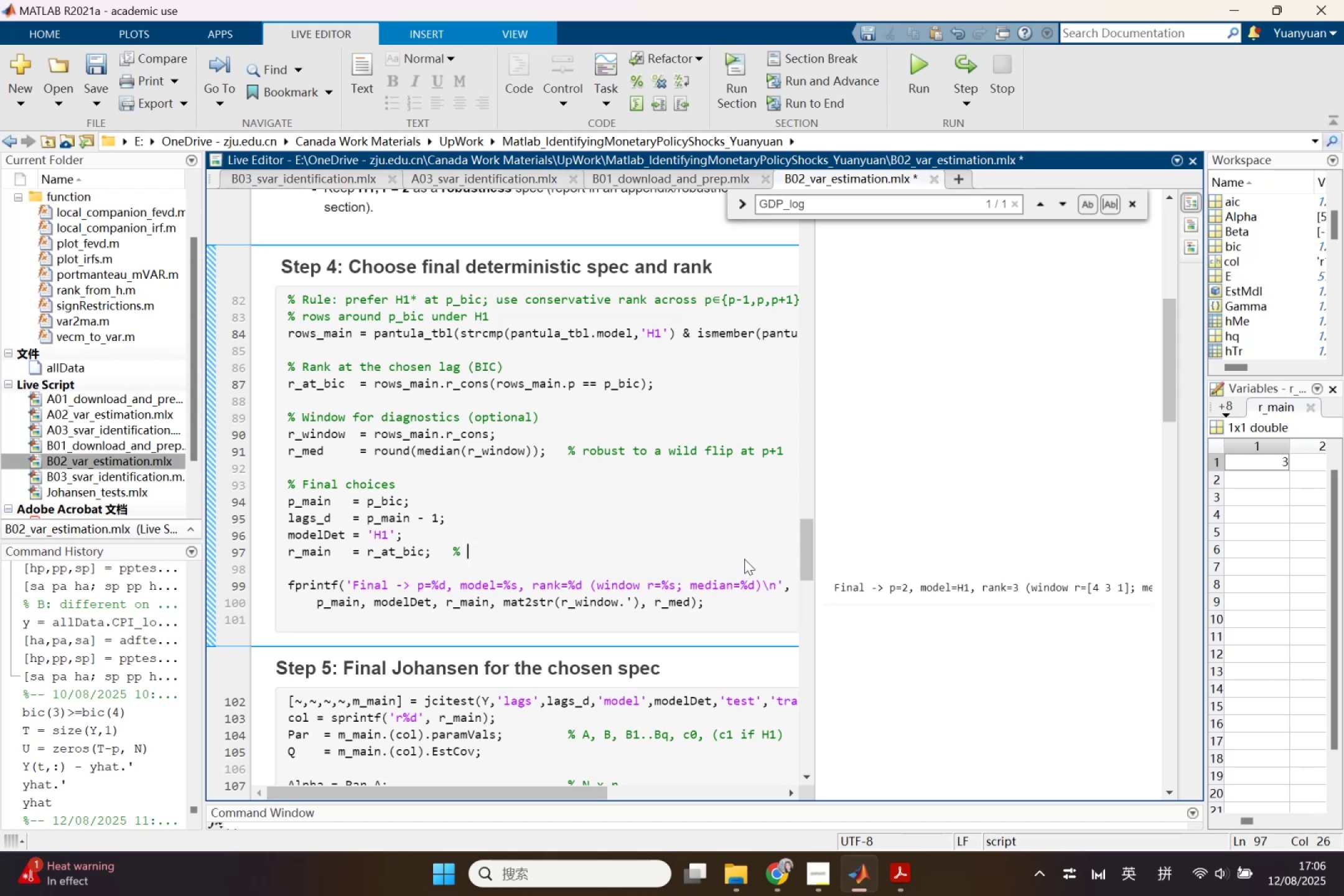 
wait(19.88)
 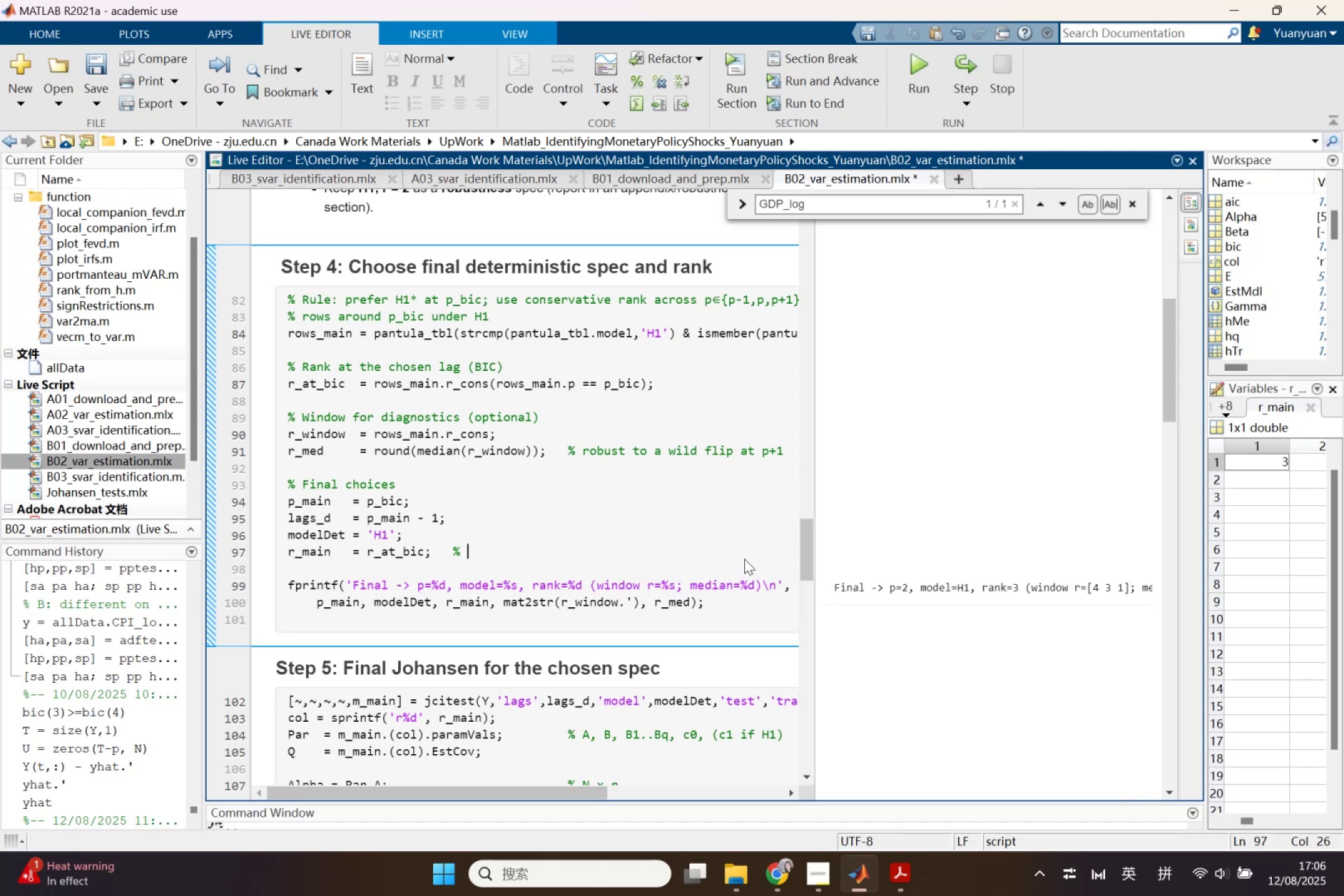 
scroll: coordinate [603, 577], scroll_direction: down, amount: 1.0
 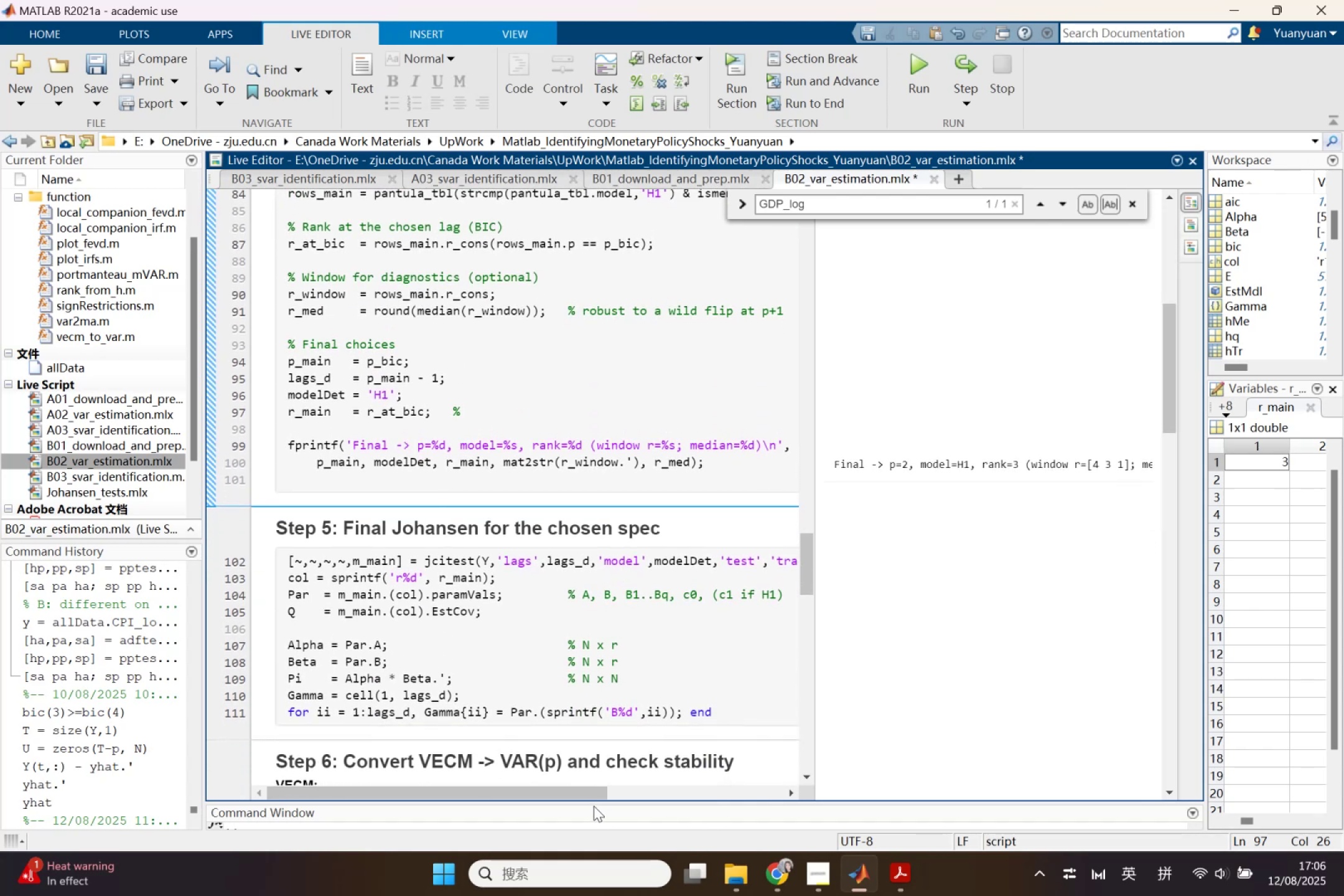 
left_click_drag(start_coordinate=[587, 796], to_coordinate=[541, 790])
 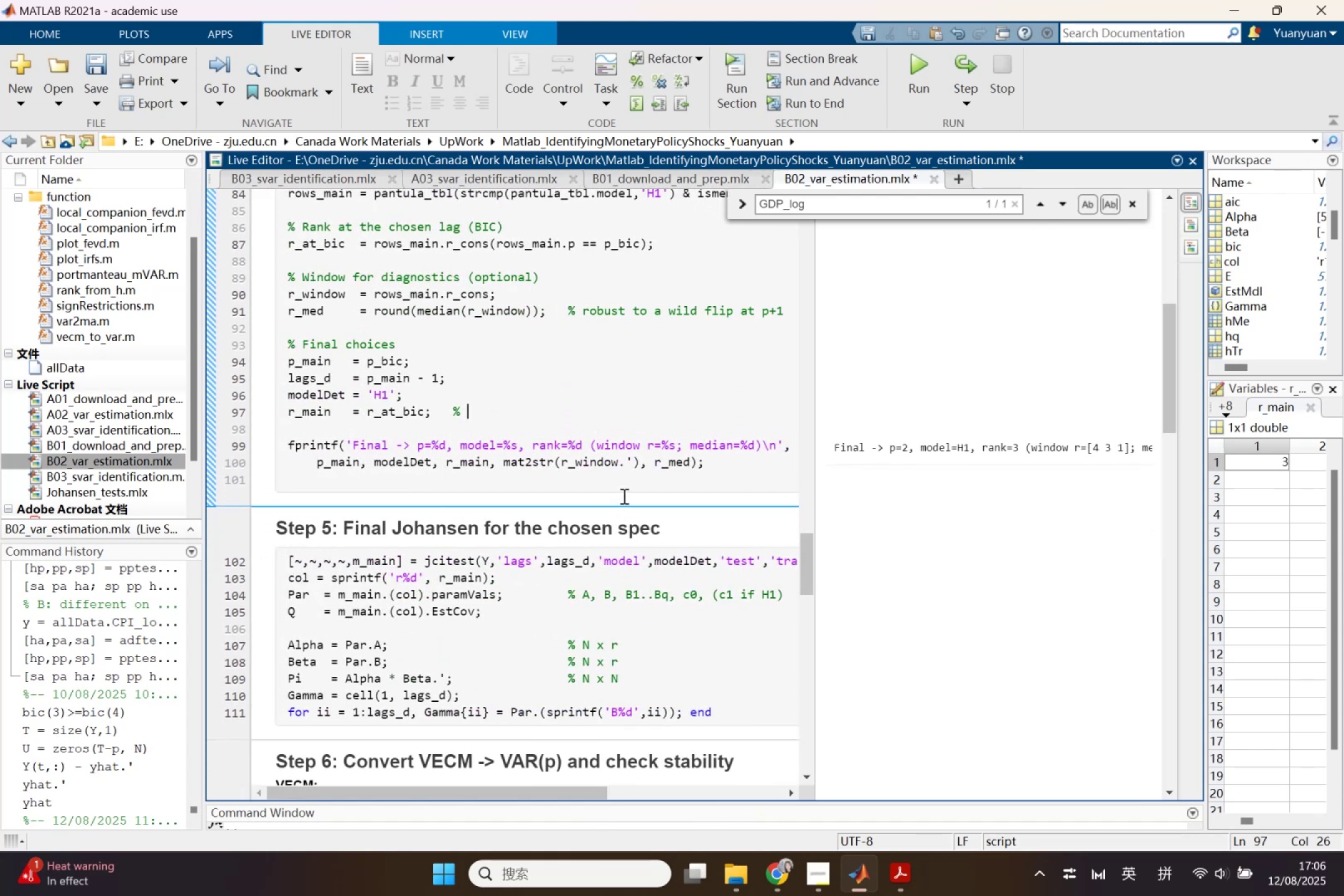 
scroll: coordinate [623, 496], scroll_direction: up, amount: 1.0
 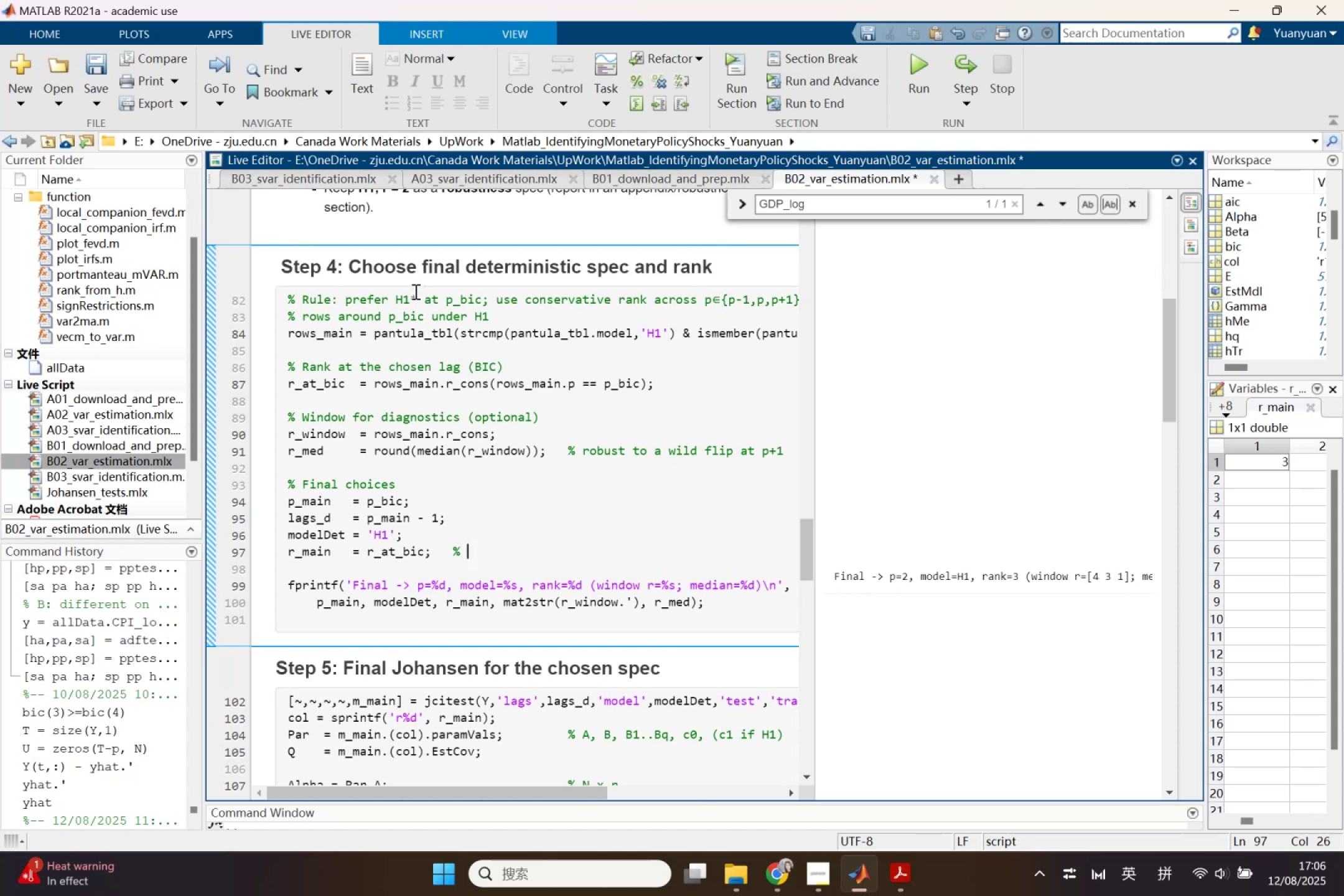 
left_click([414, 295])
 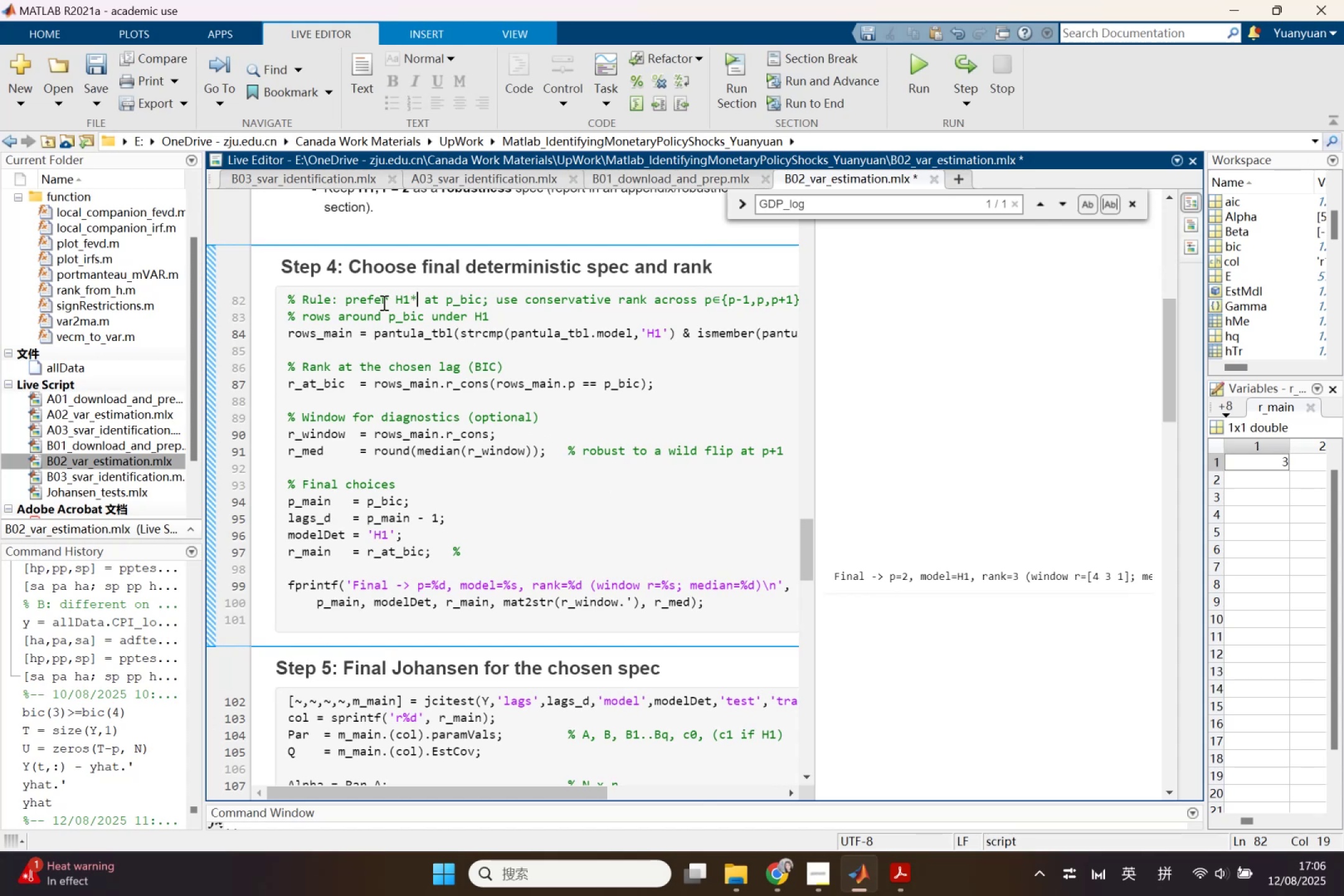 
key(Backspace)
 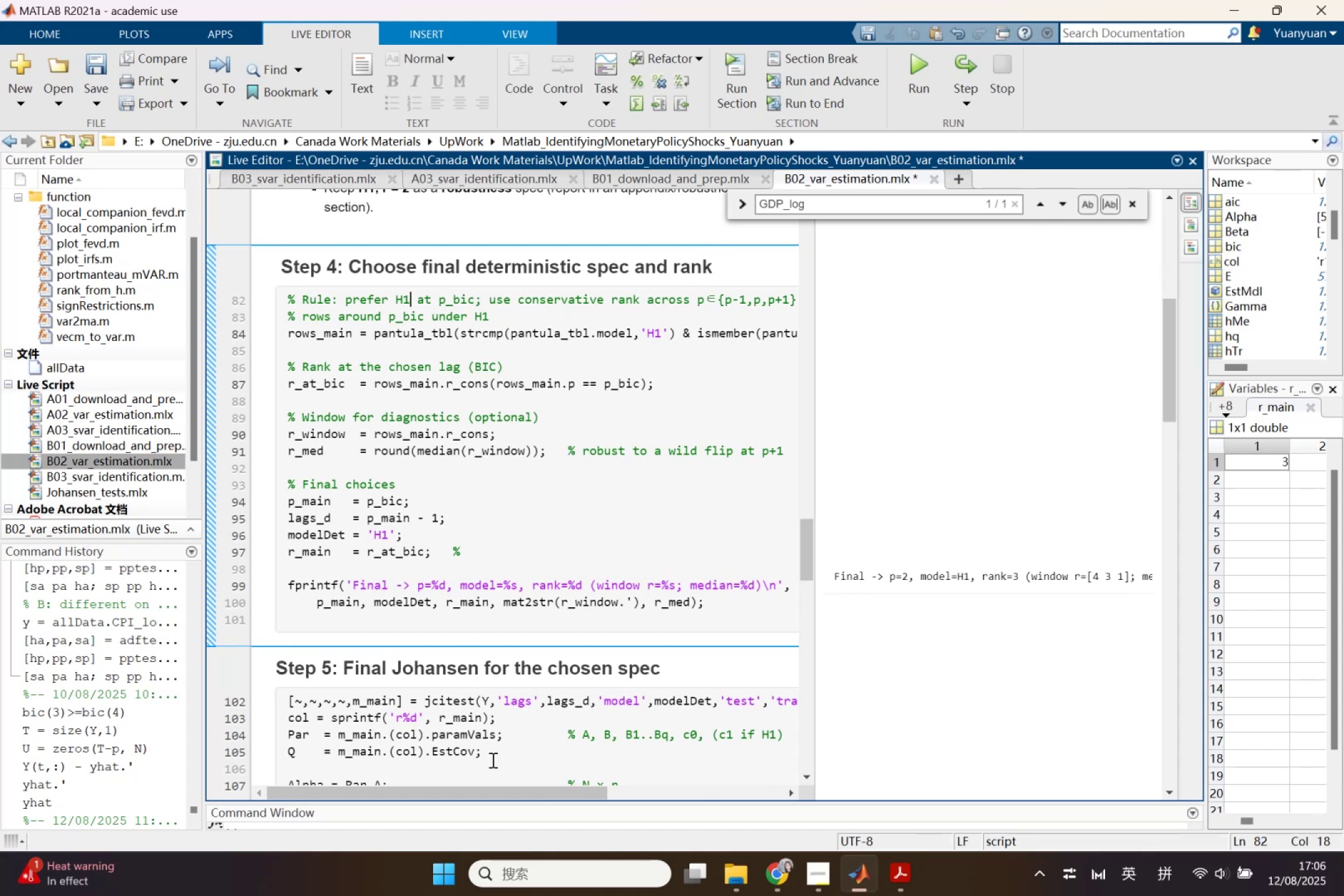 
left_click_drag(start_coordinate=[492, 788], to_coordinate=[415, 786])
 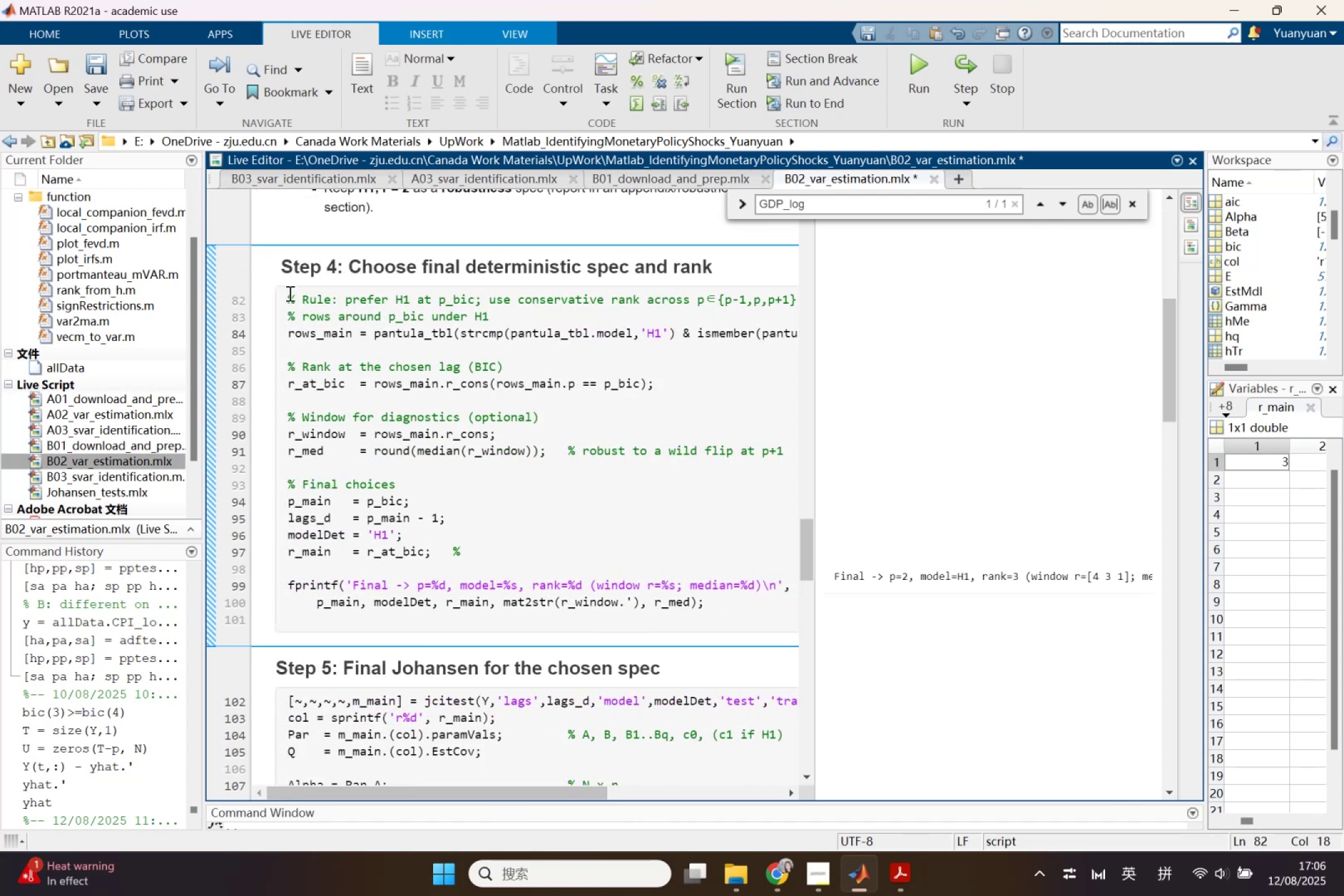 
left_click_drag(start_coordinate=[289, 292], to_coordinate=[844, 292])
 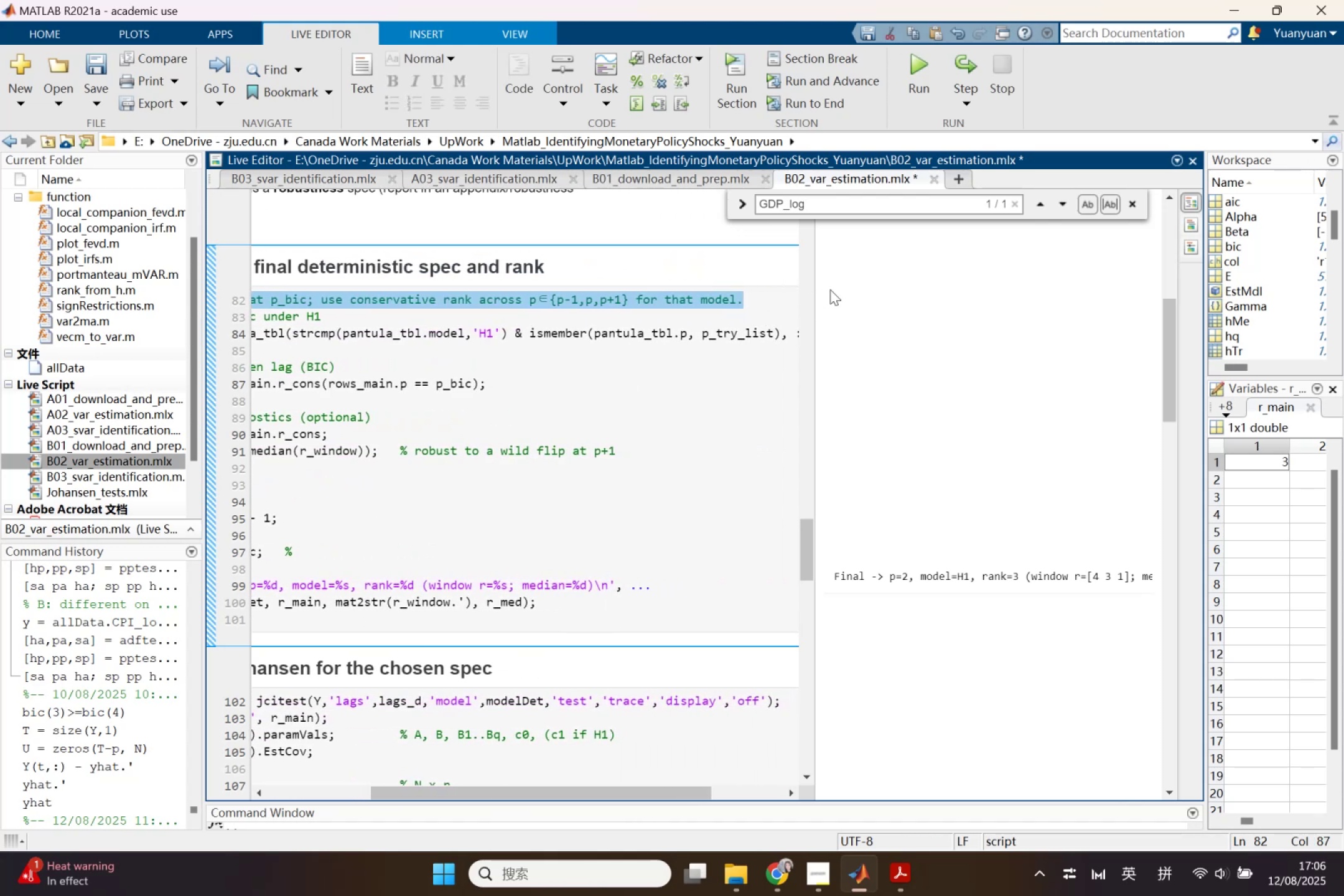 
key(Backspace)
 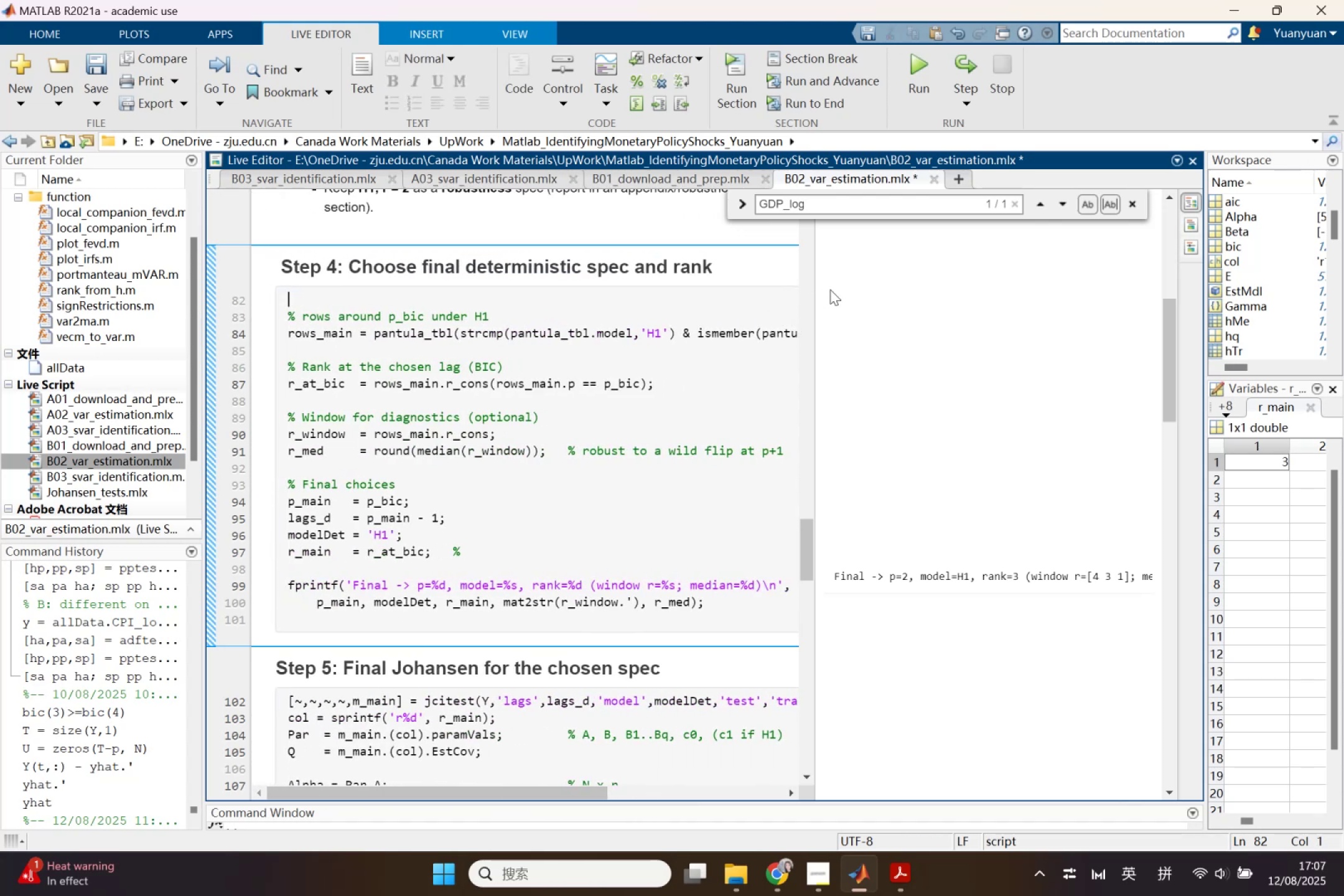 
key(ArrowDown)
 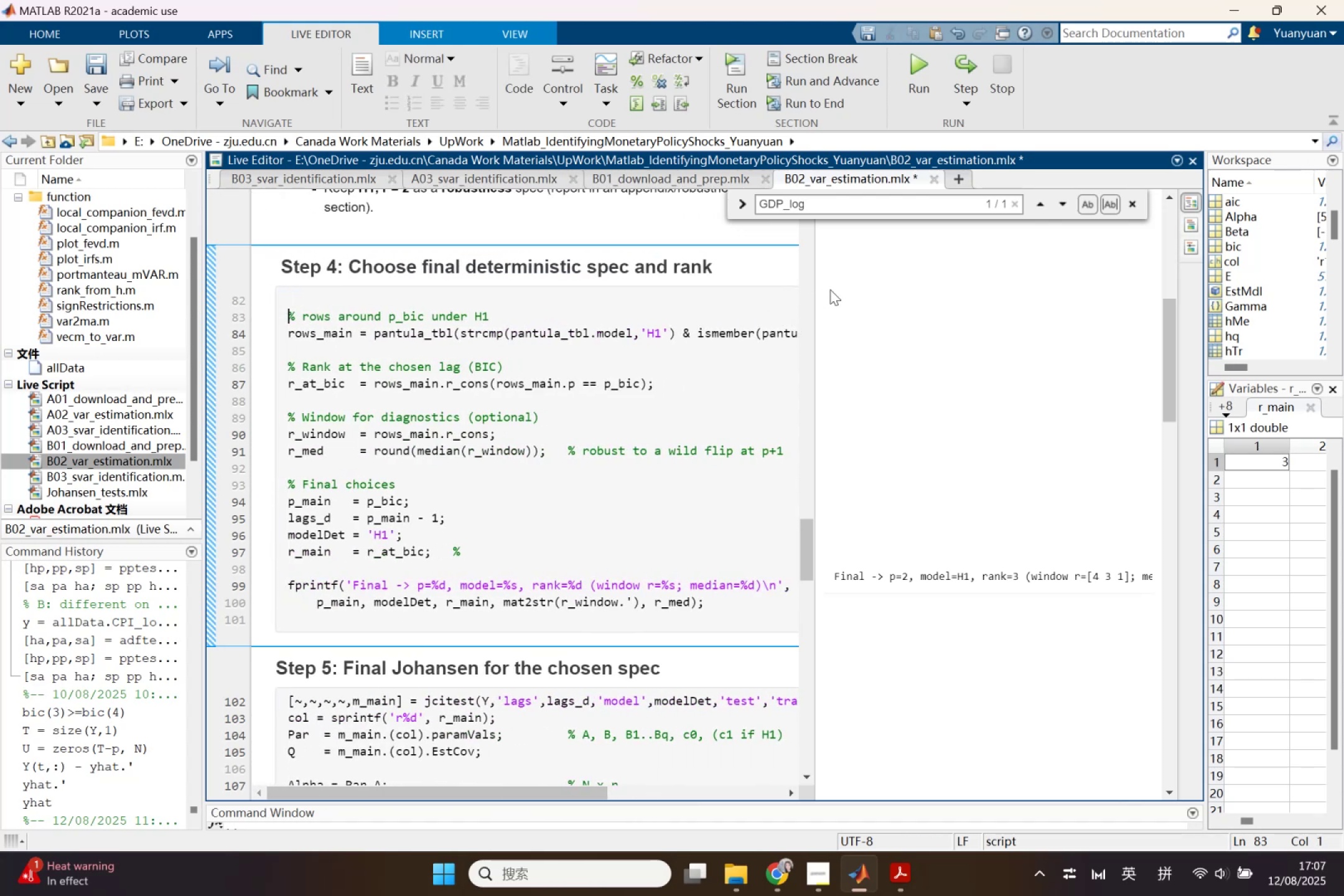 
key(Backspace)
 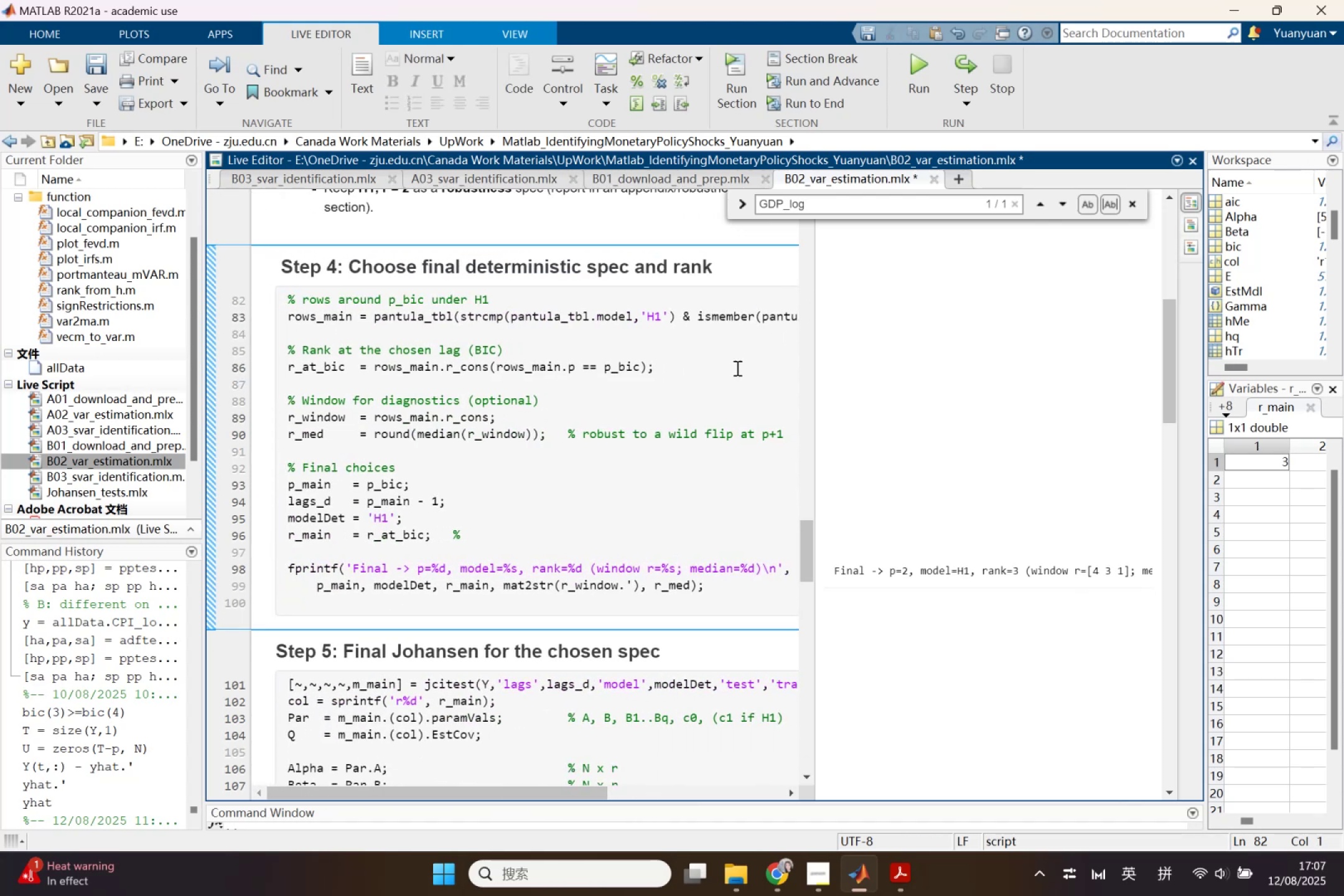 
left_click([724, 413])
 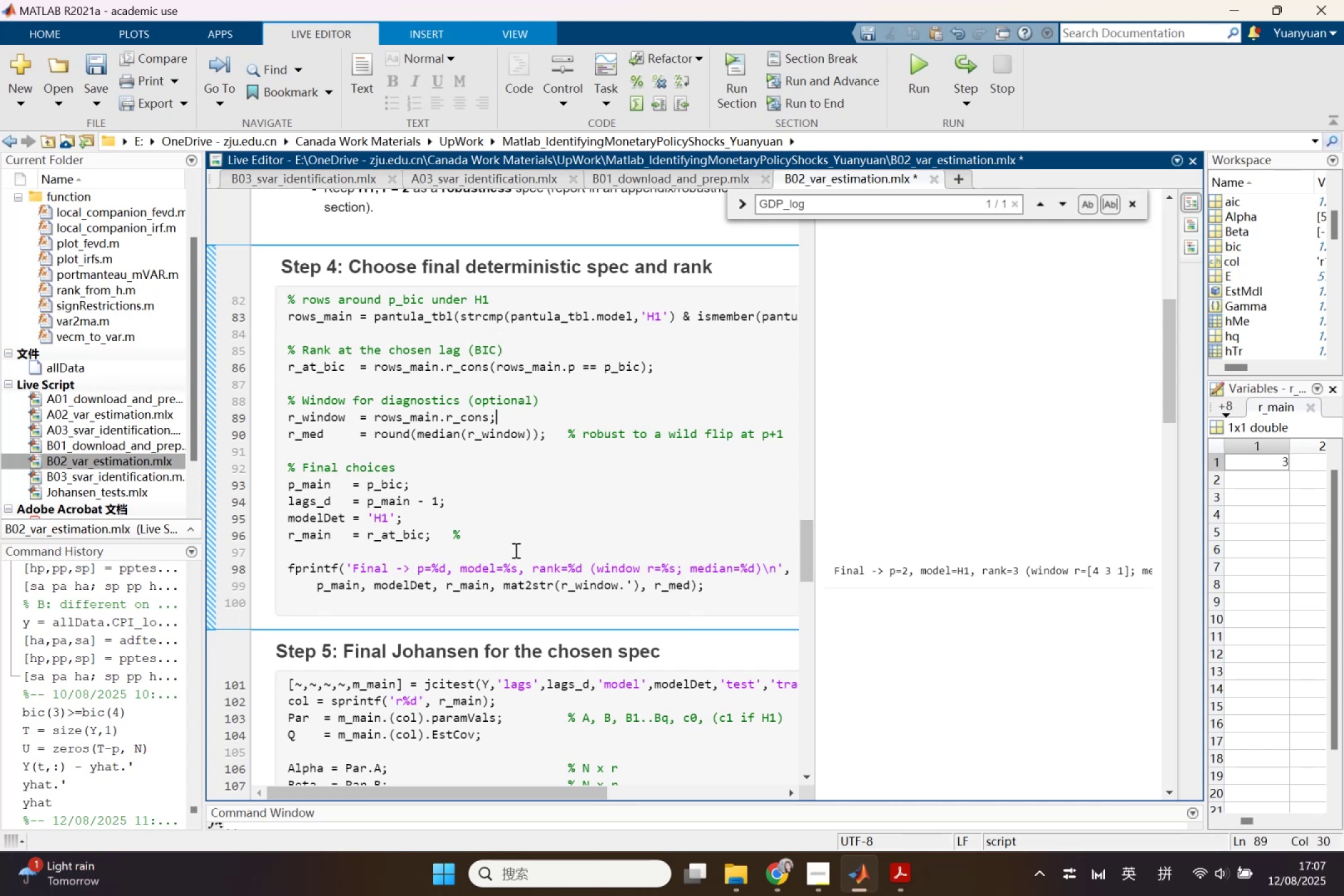 
left_click([776, 866])
 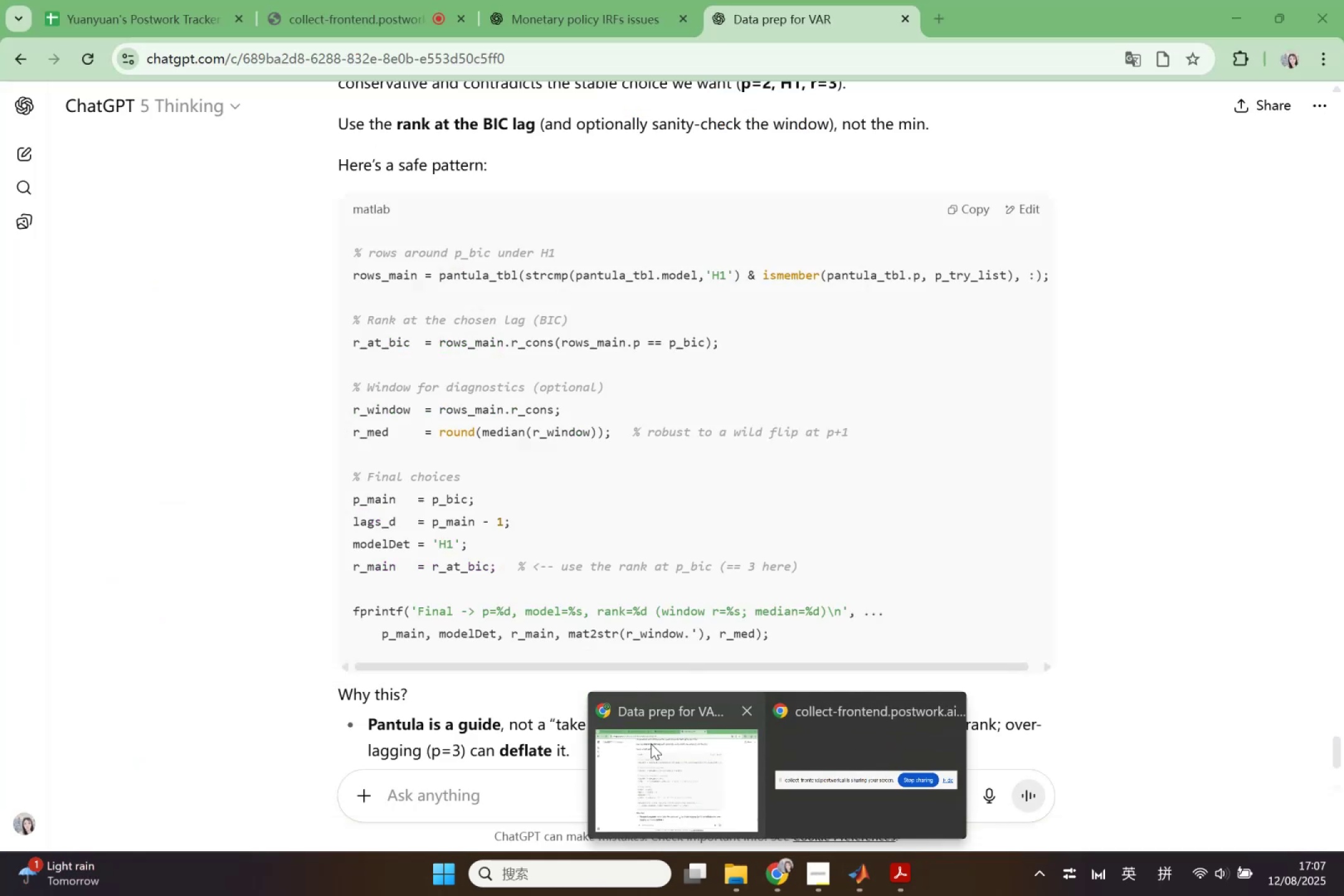 
left_click([651, 744])
 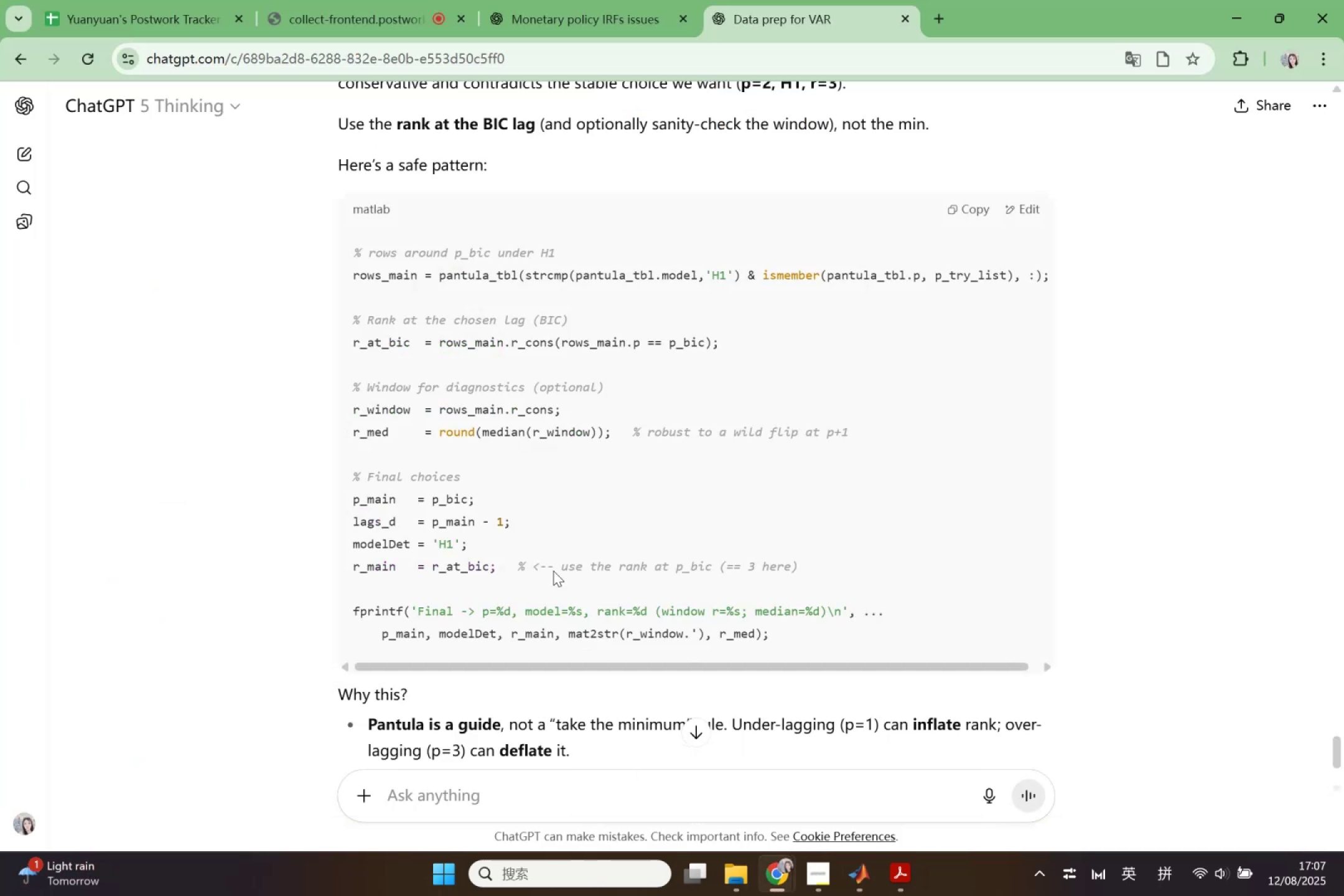 
scroll: coordinate [559, 521], scroll_direction: up, amount: 20.0
 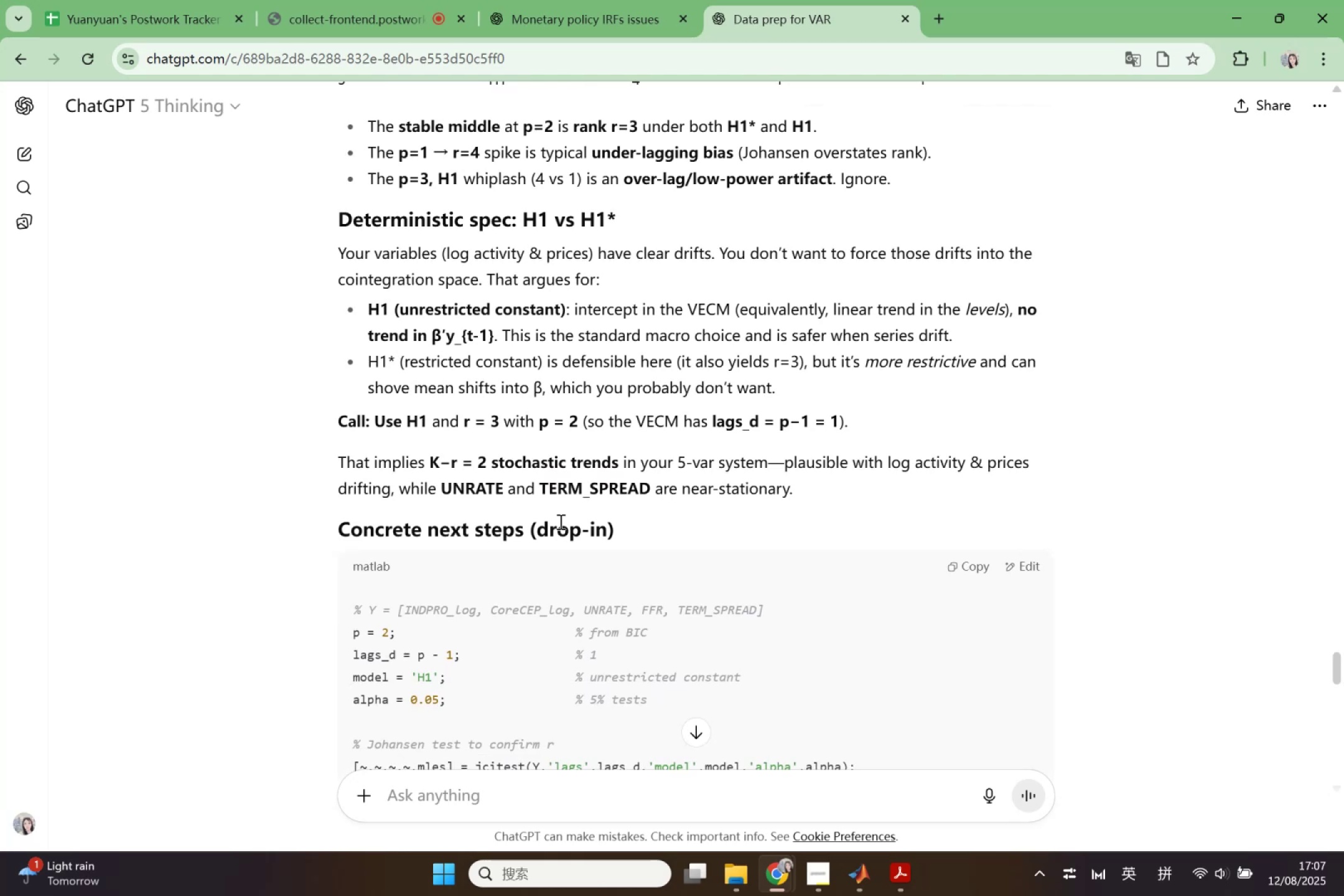 
scroll: coordinate [559, 521], scroll_direction: down, amount: 3.0
 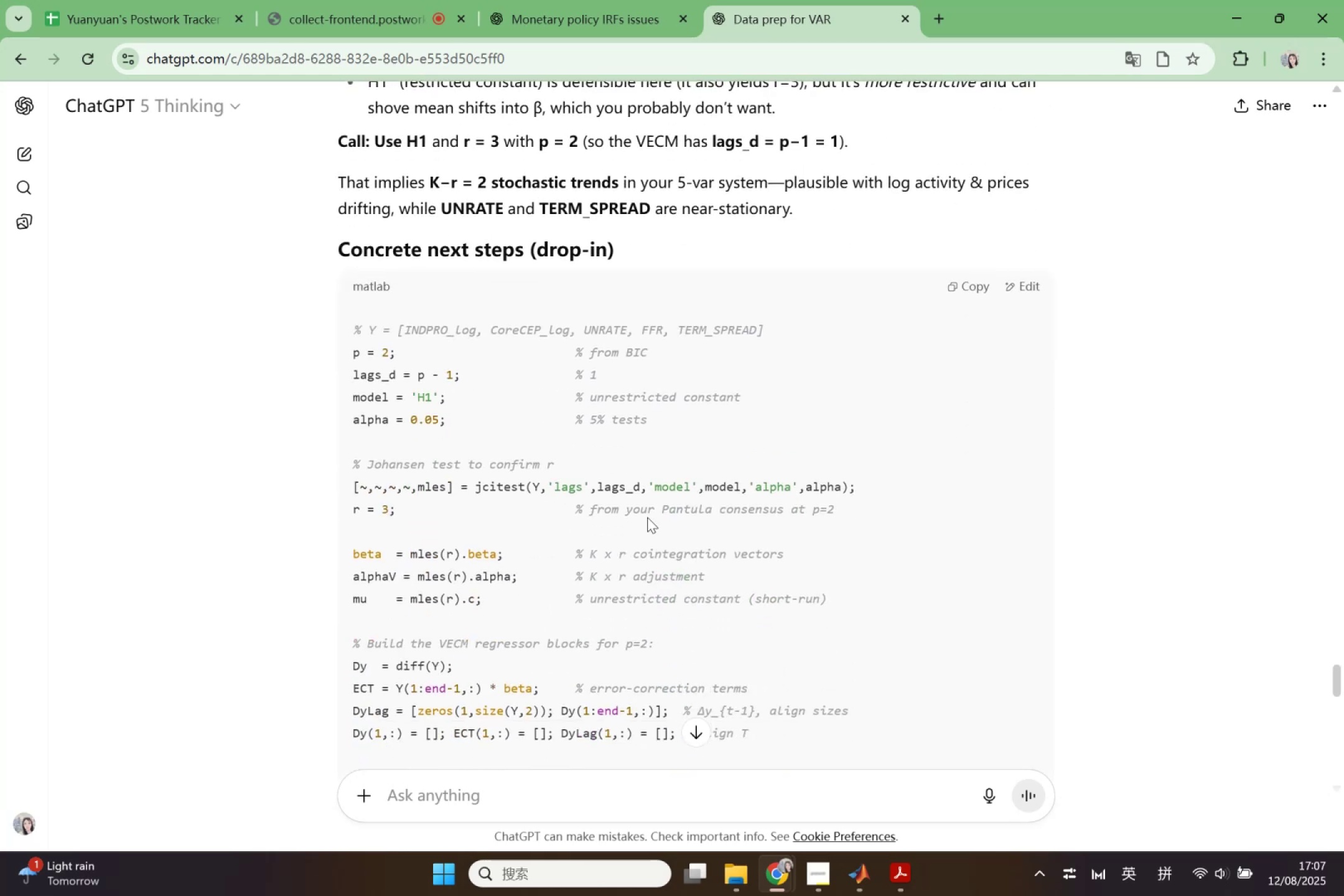 
wait(9.77)
 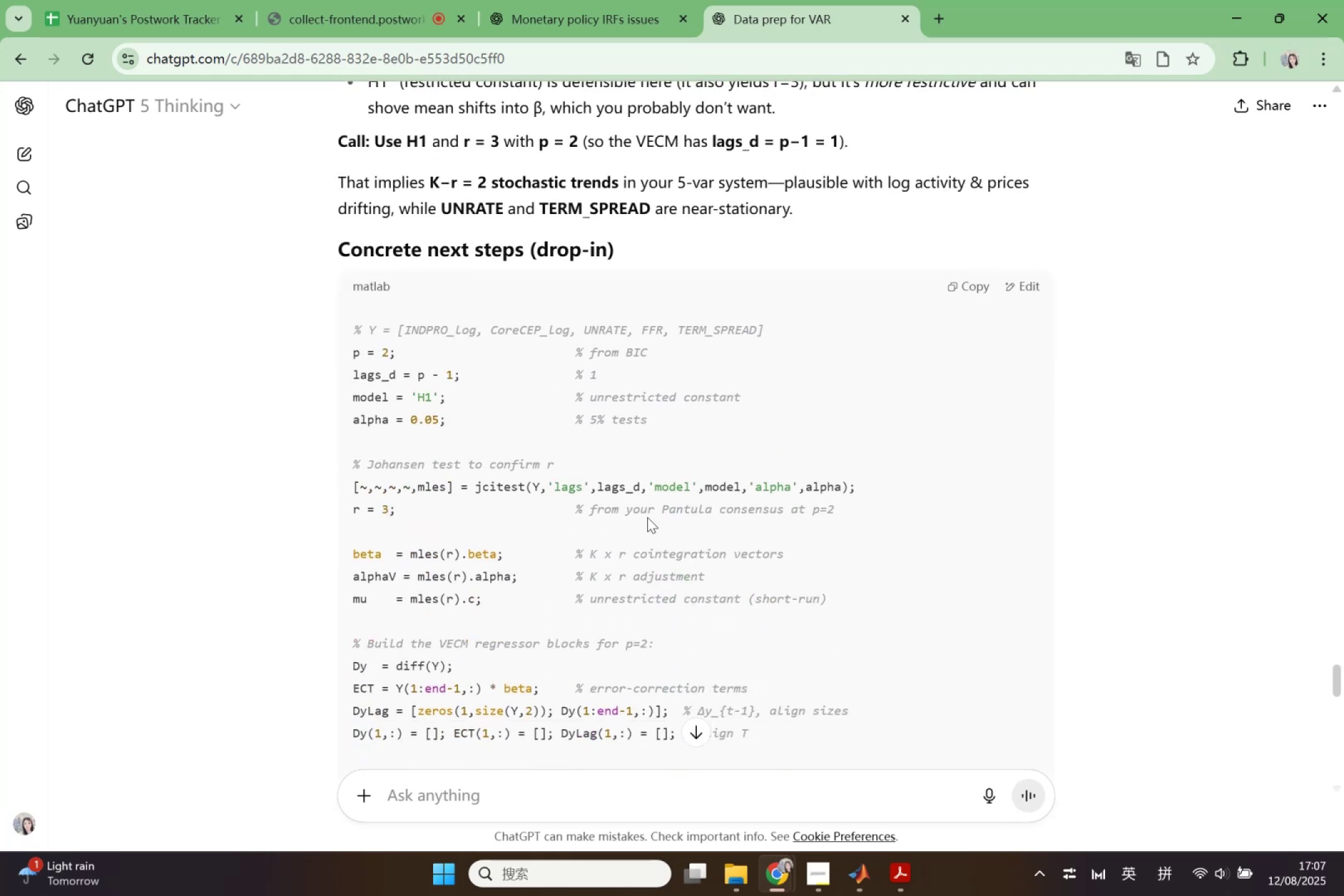 
left_click_drag(start_coordinate=[749, 482], to_coordinate=[843, 488])
 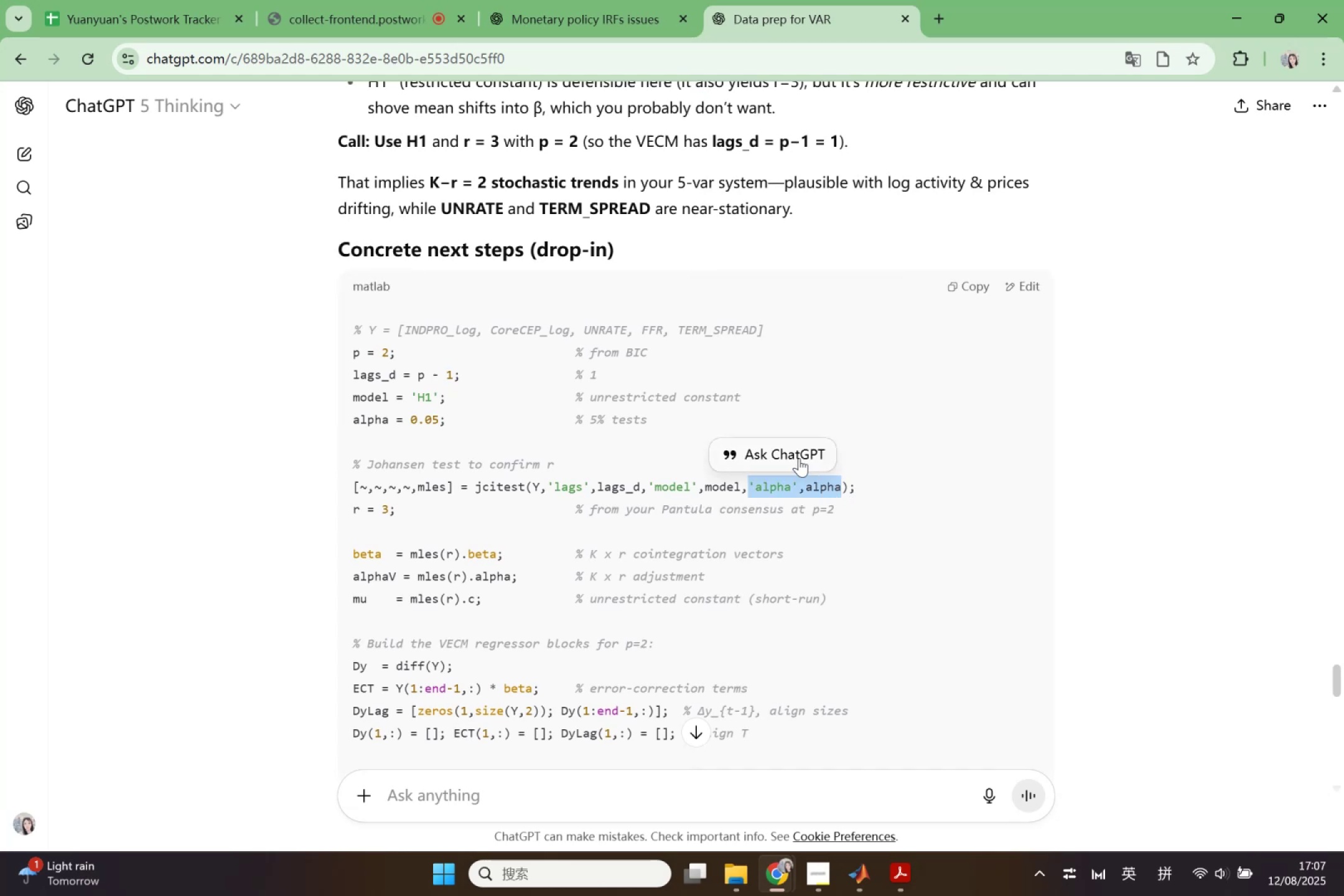 
left_click([799, 458])
 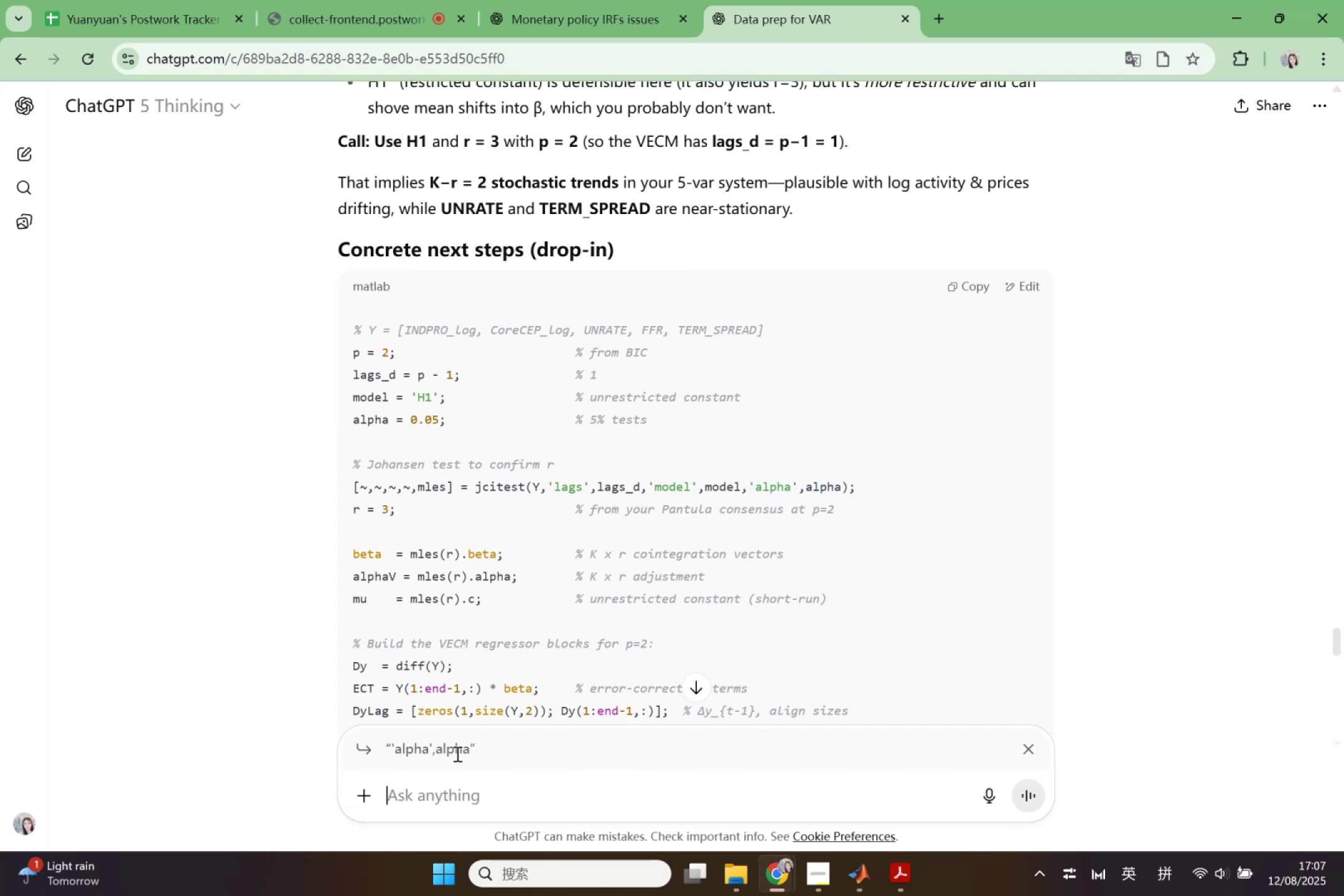 
type(why there ia)
key(Backspace)
type(s an ap)
key(Backspace)
type(lpha?)
 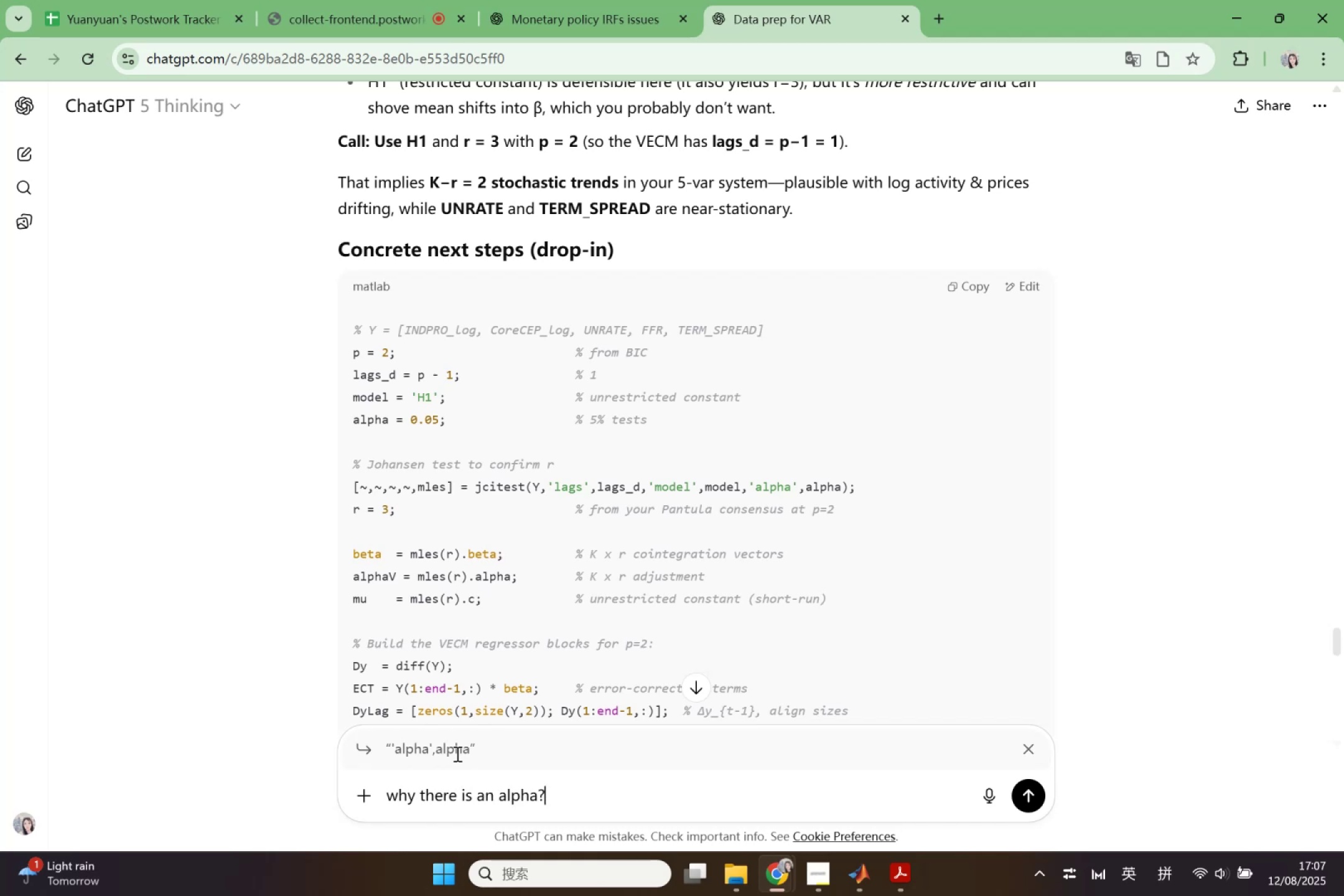 
key(Shift+Enter)
 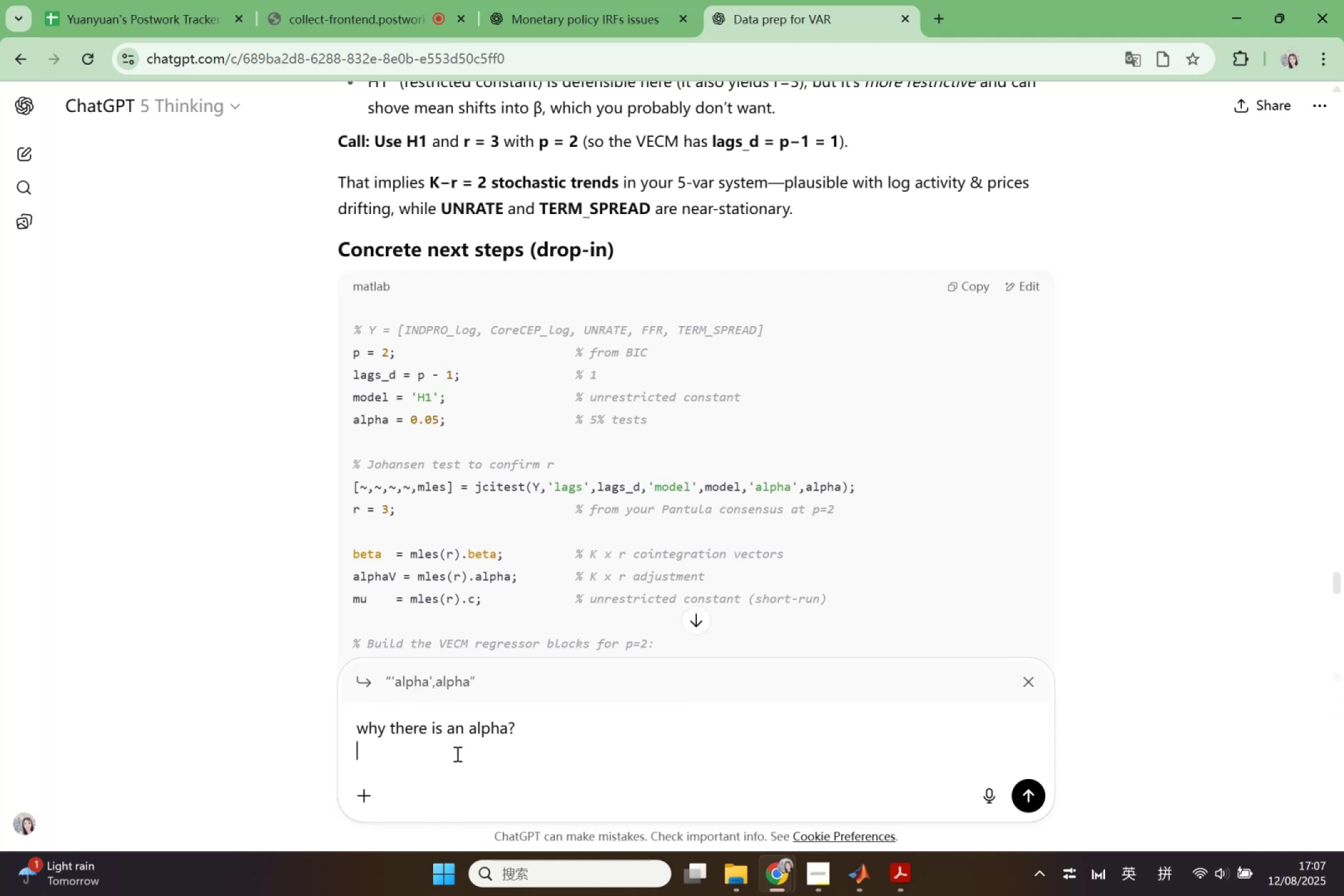 
type(what is the difference with the code:)
 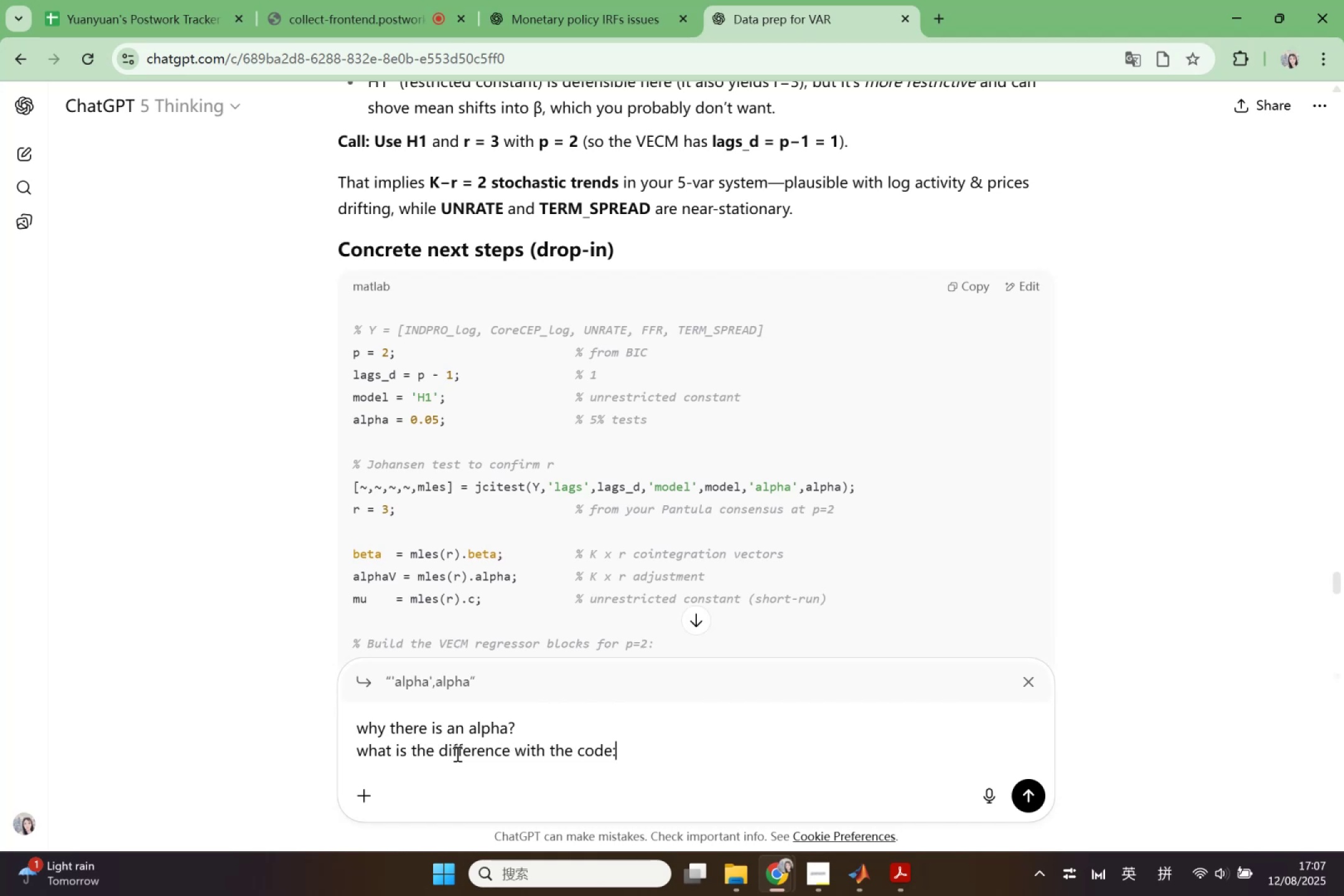 
key(Shift+Enter)
 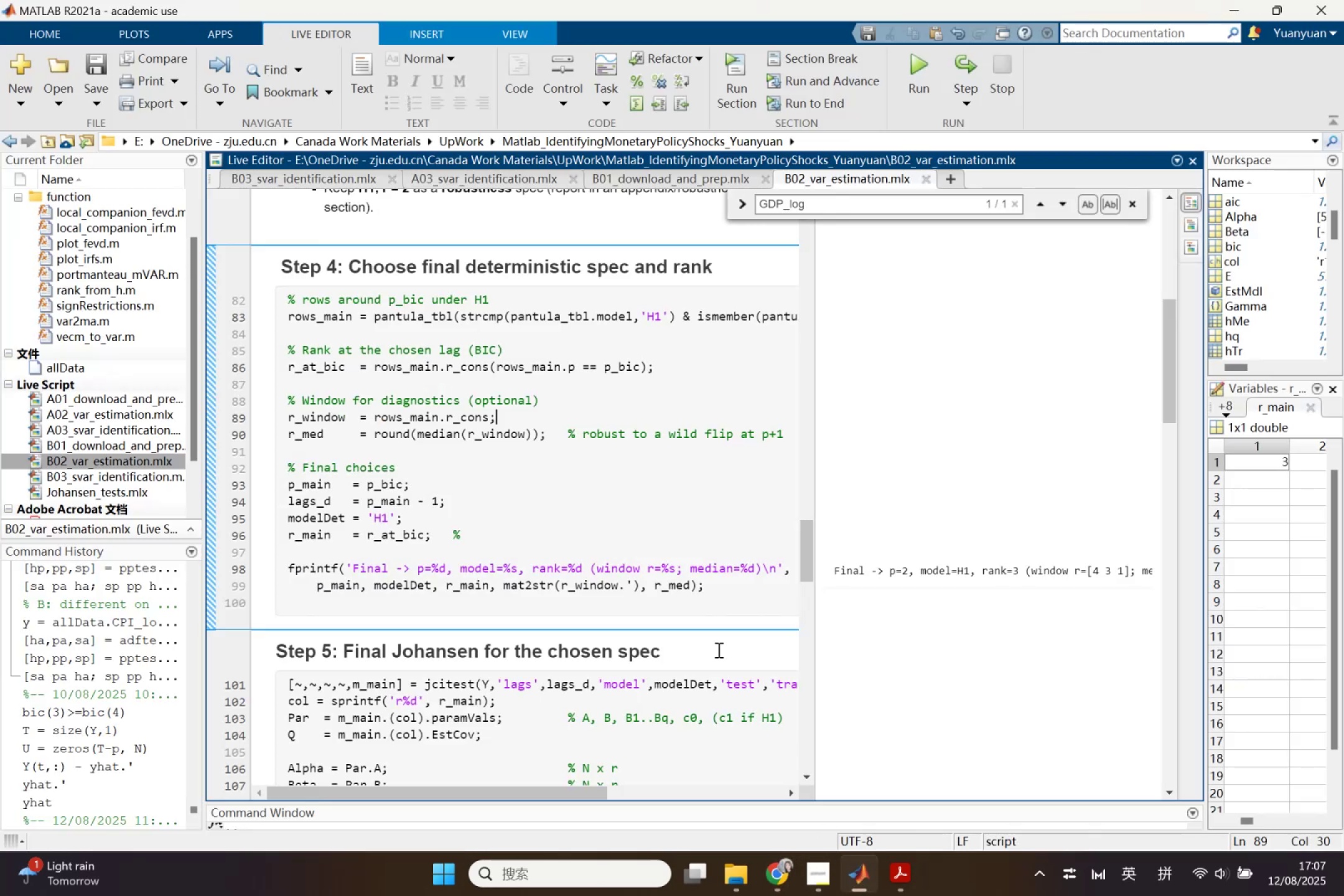 
left_click([625, 508])
 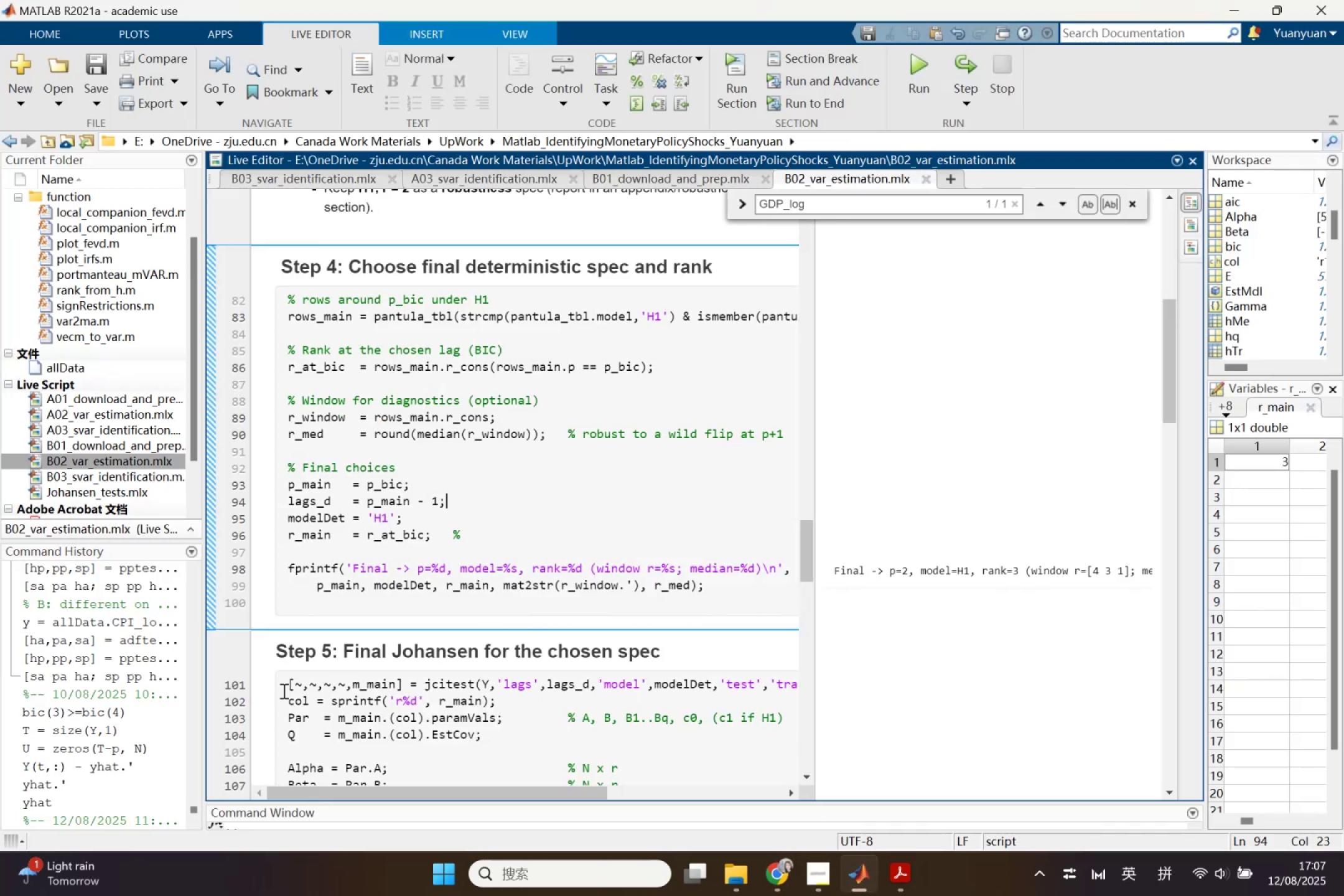 
left_click_drag(start_coordinate=[291, 688], to_coordinate=[763, 679])
 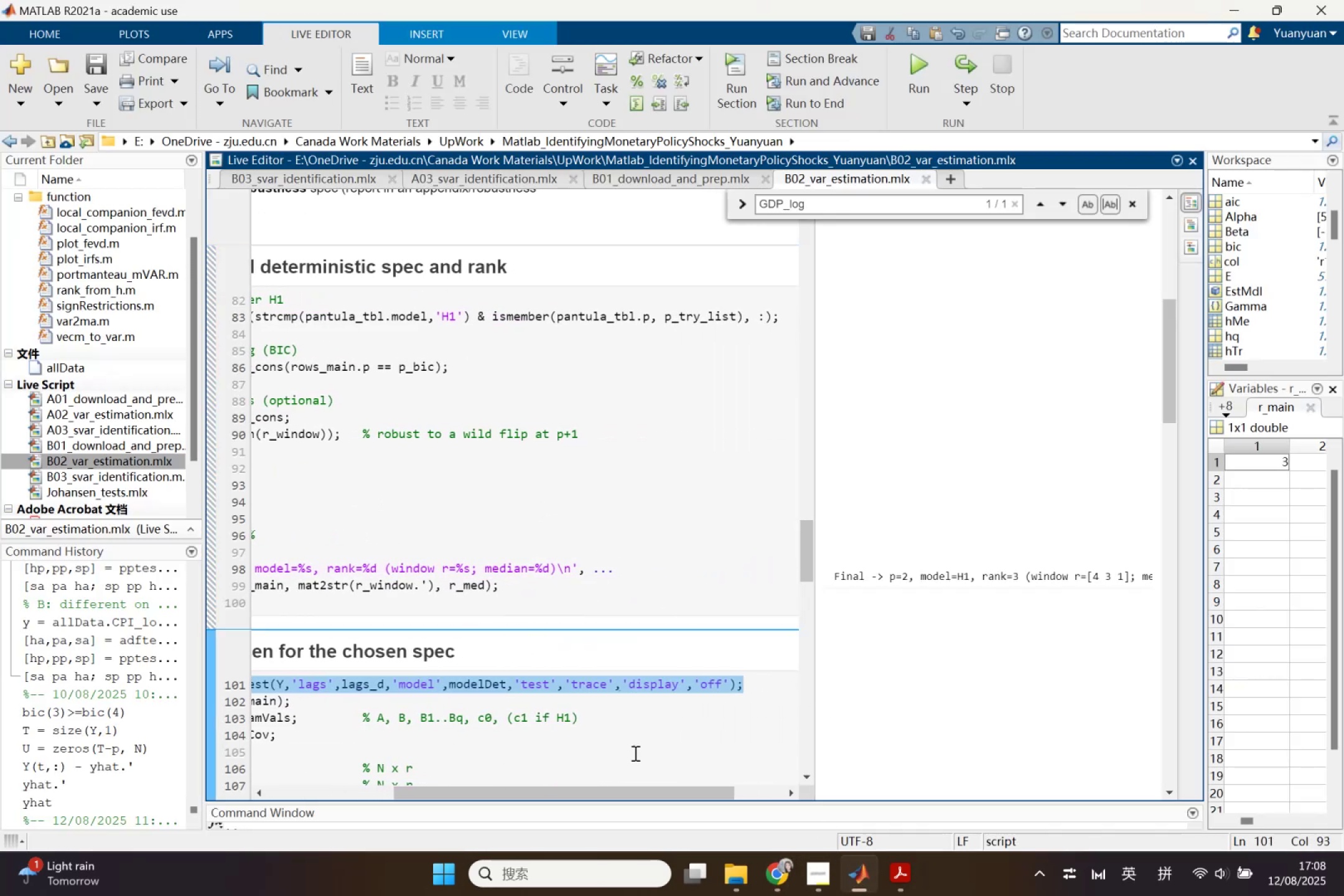 
key(Control+C)
 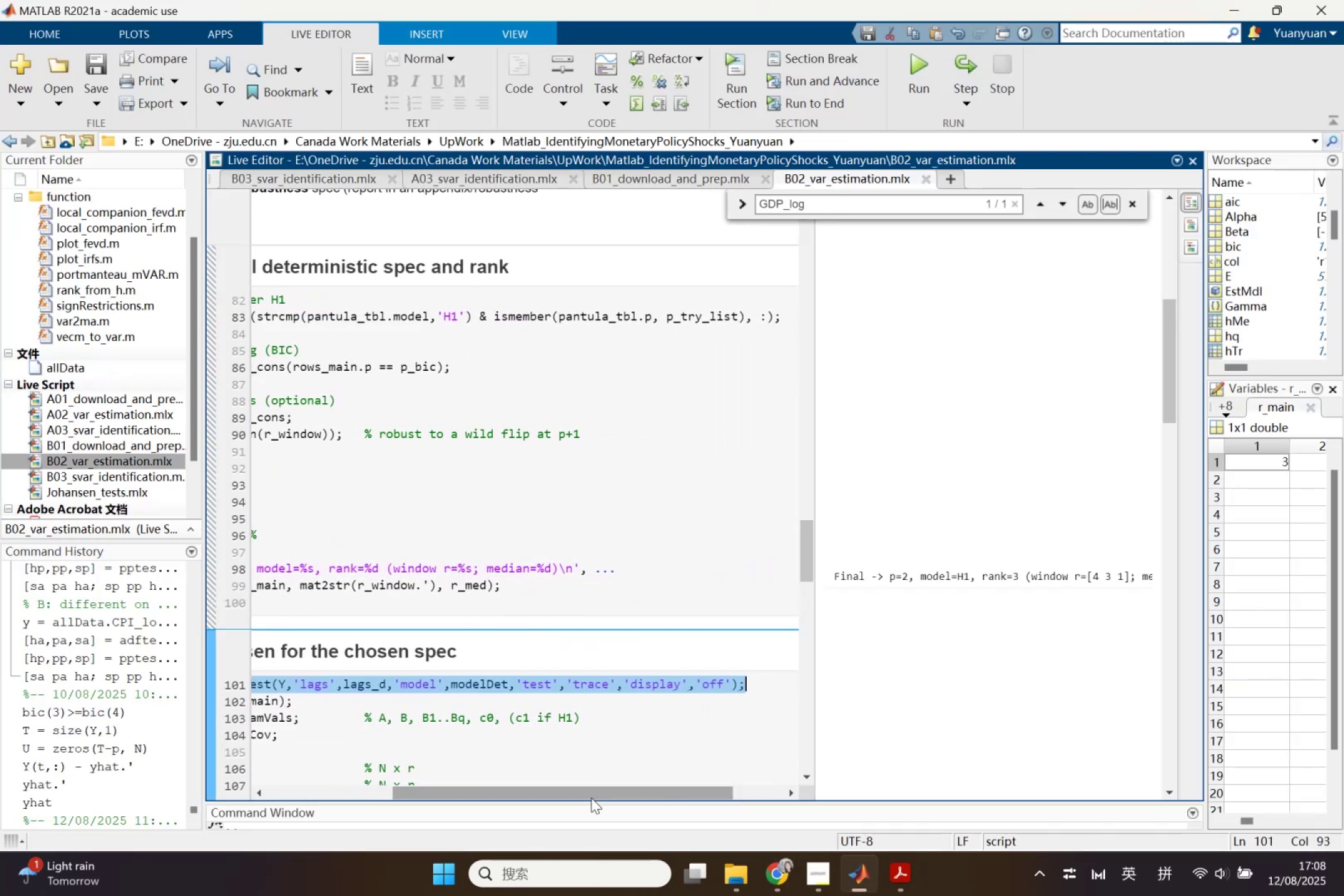 
left_click_drag(start_coordinate=[588, 791], to_coordinate=[284, 750])
 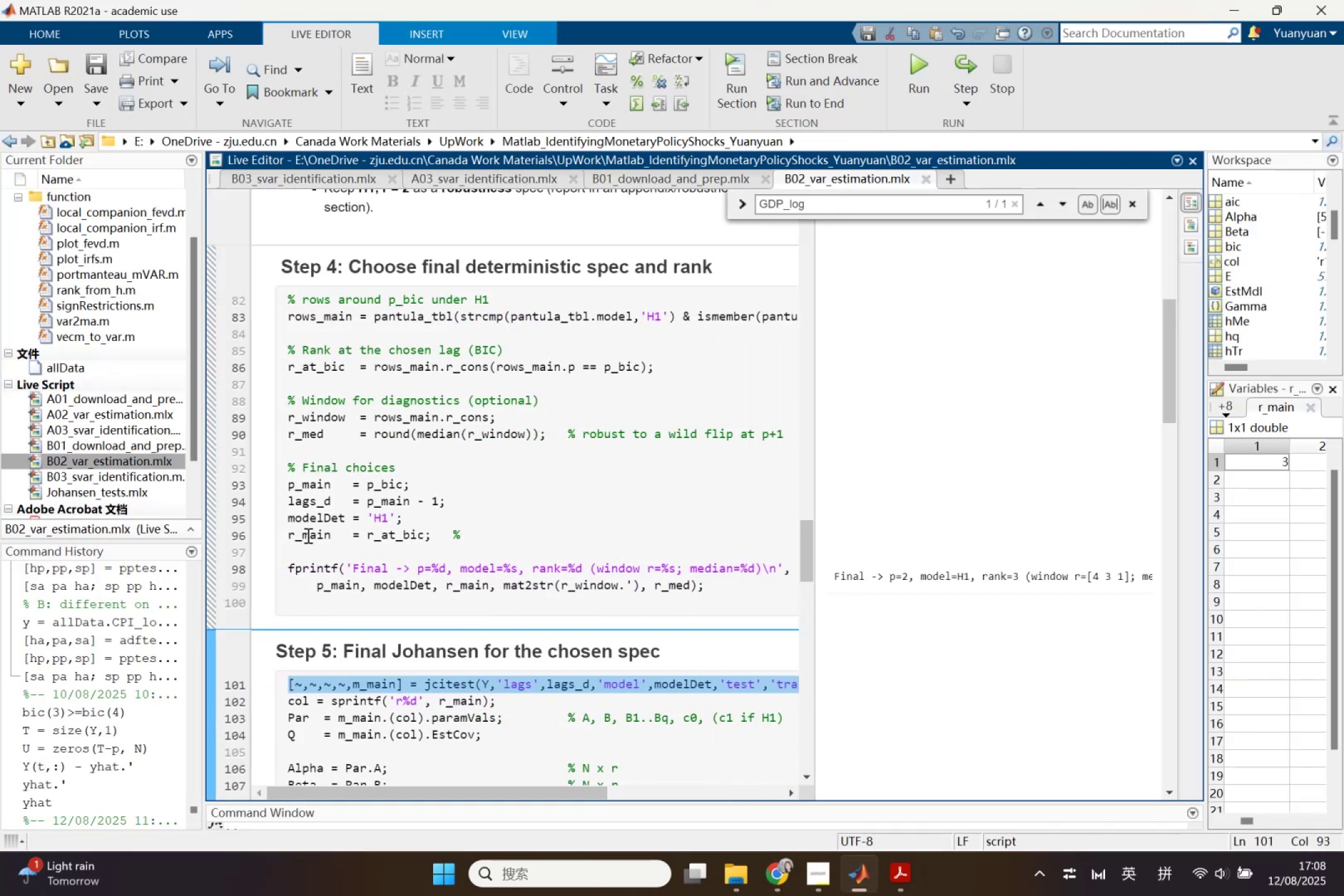 
left_click([307, 535])
 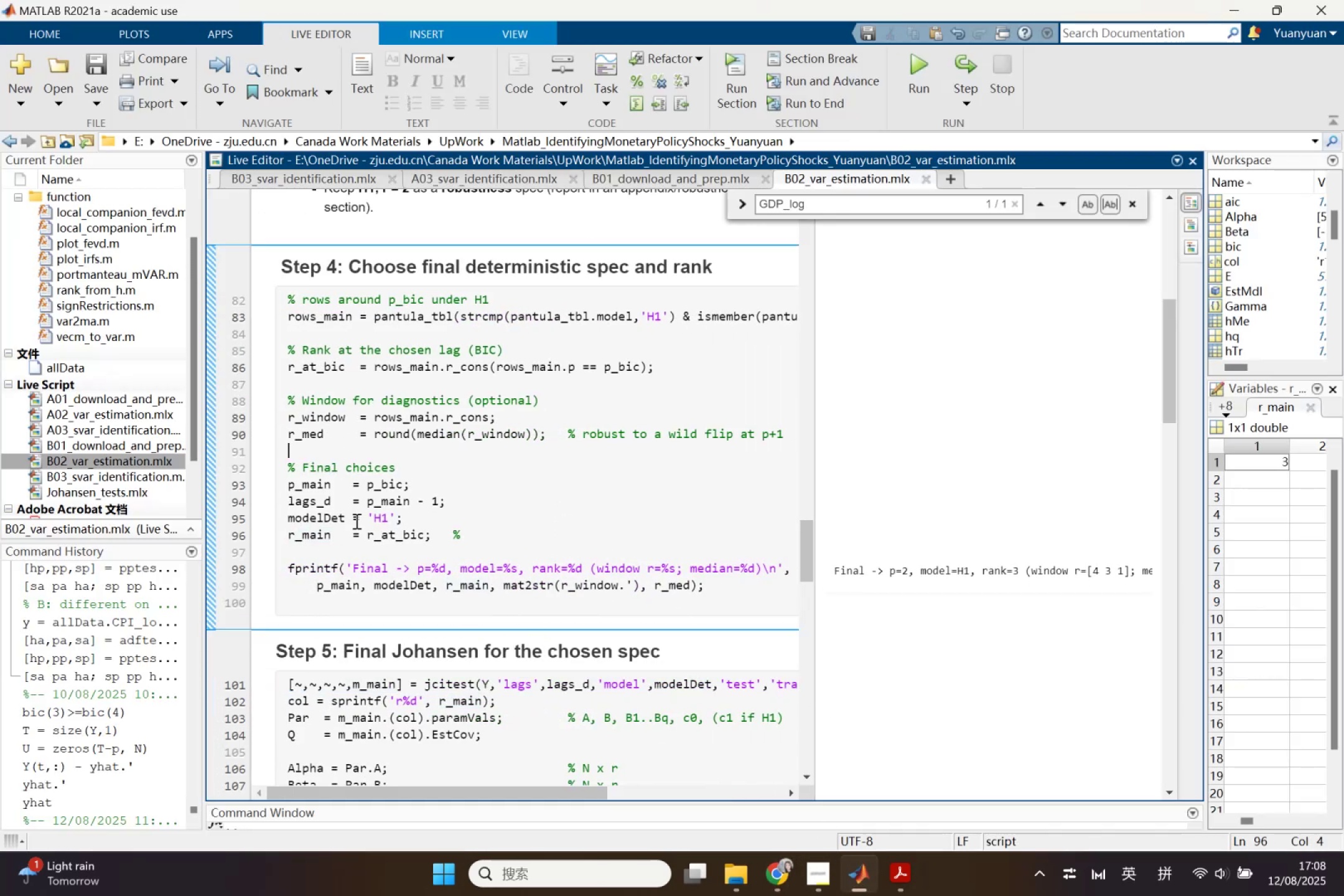 
triple_click([357, 525])
 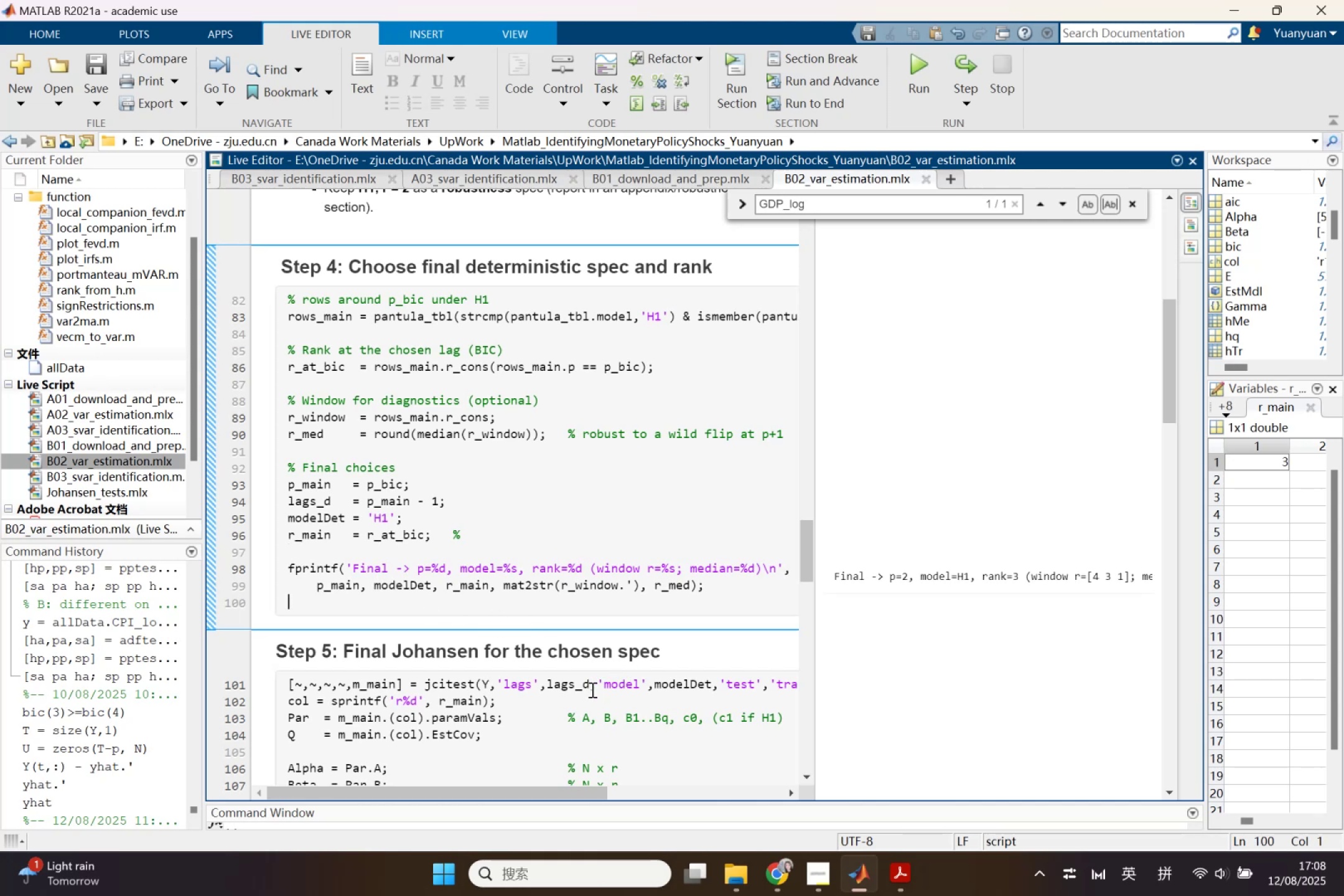 
left_click([666, 681])
 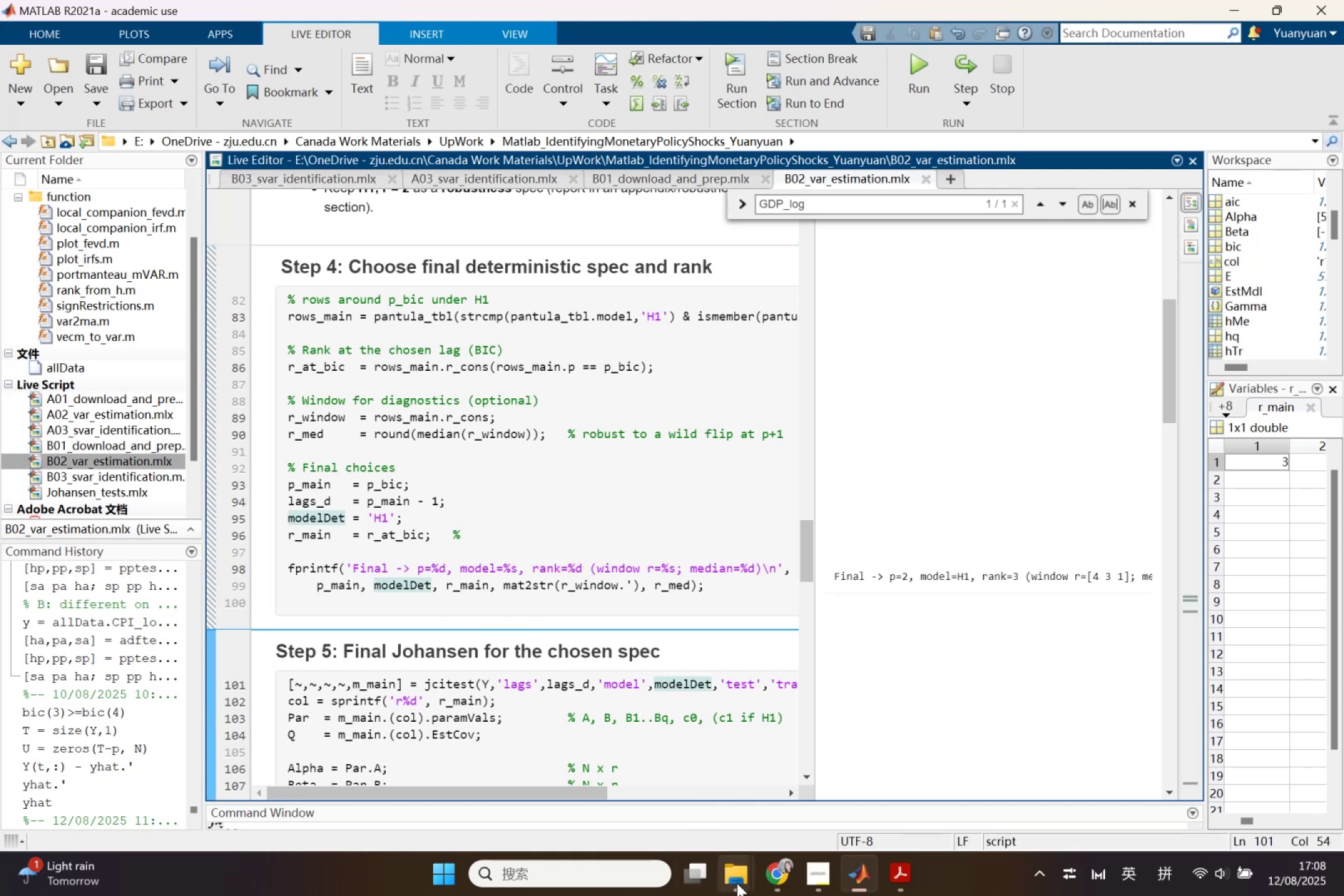 
left_click([770, 878])
 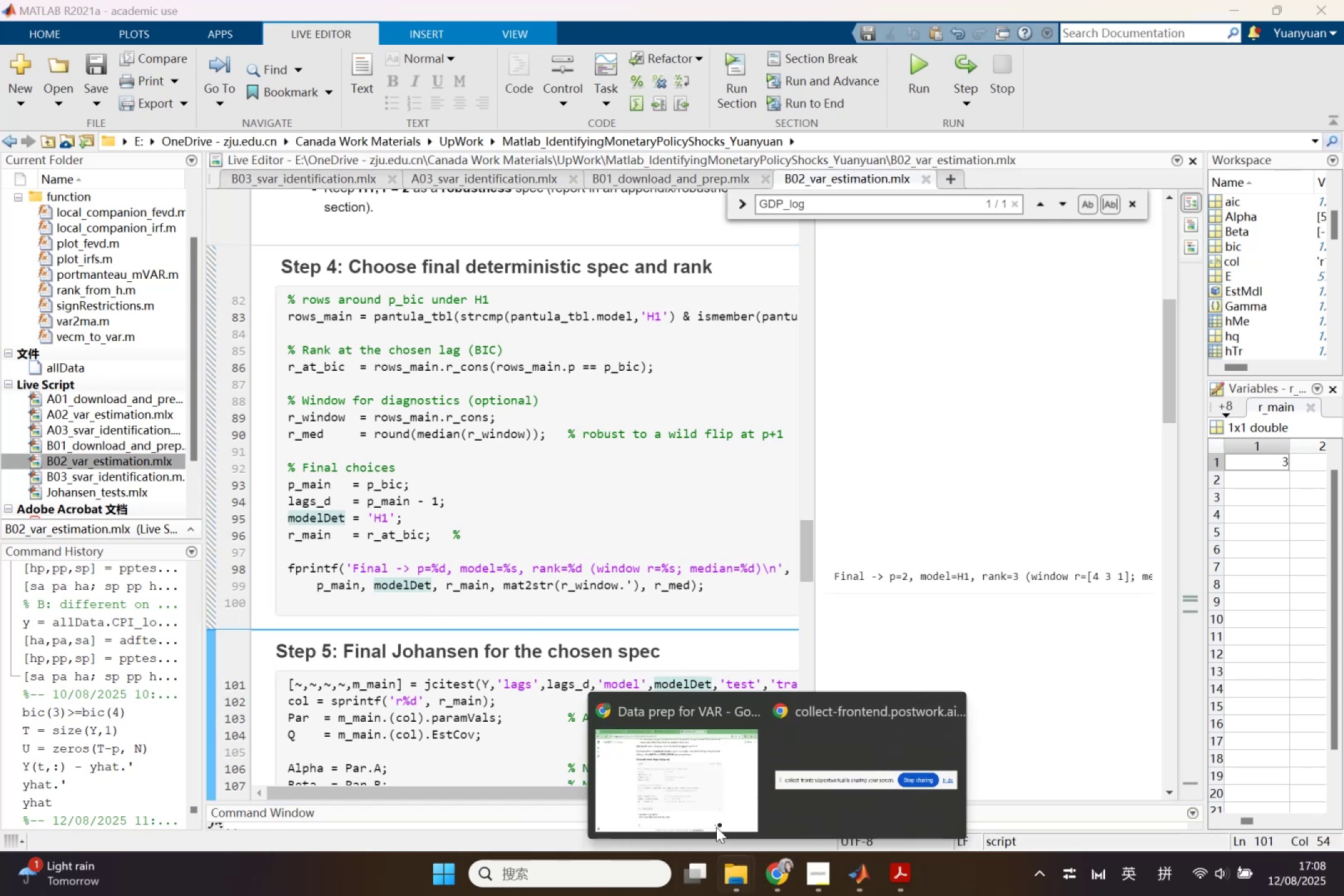 
left_click([691, 795])
 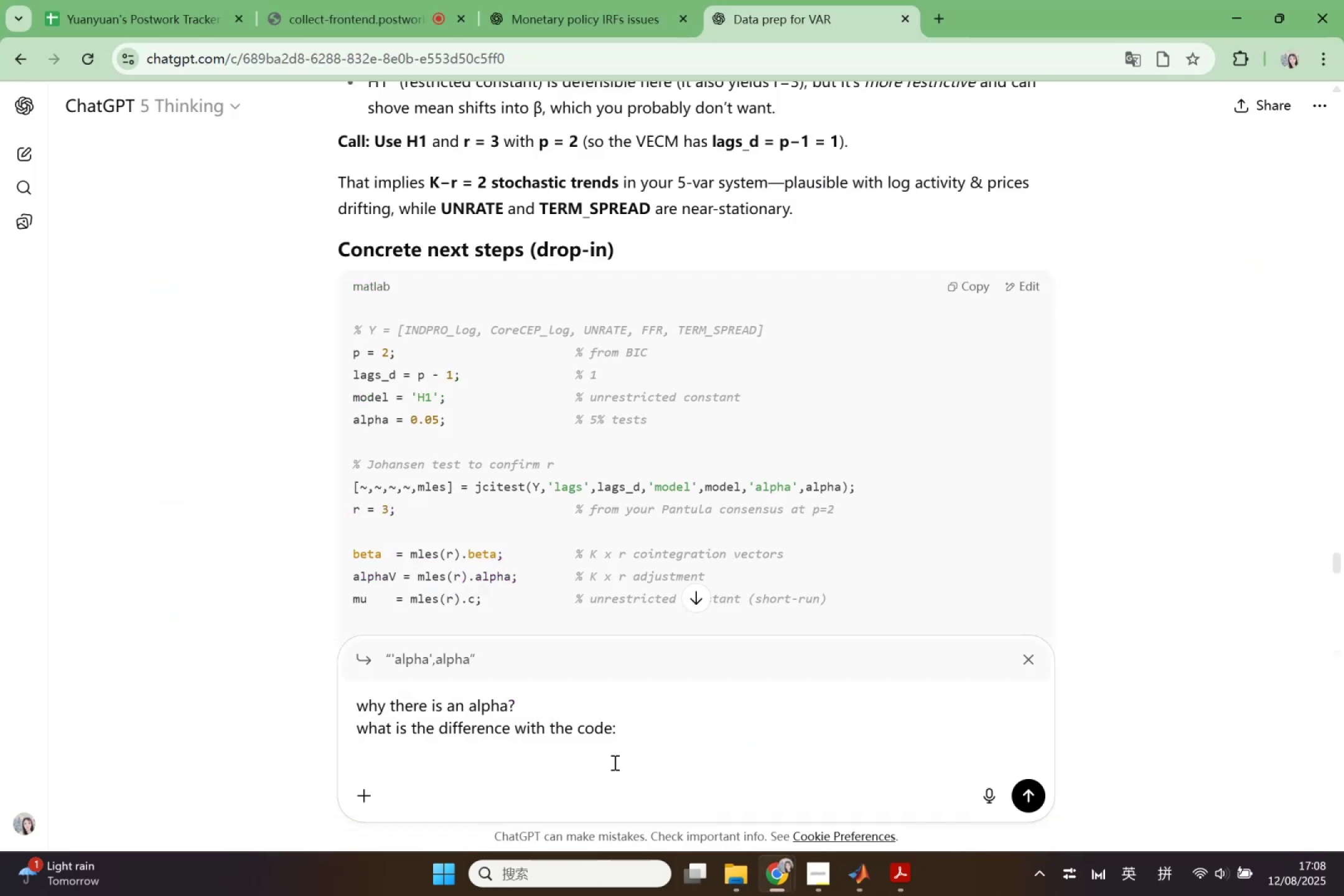 
key(Control+V)
 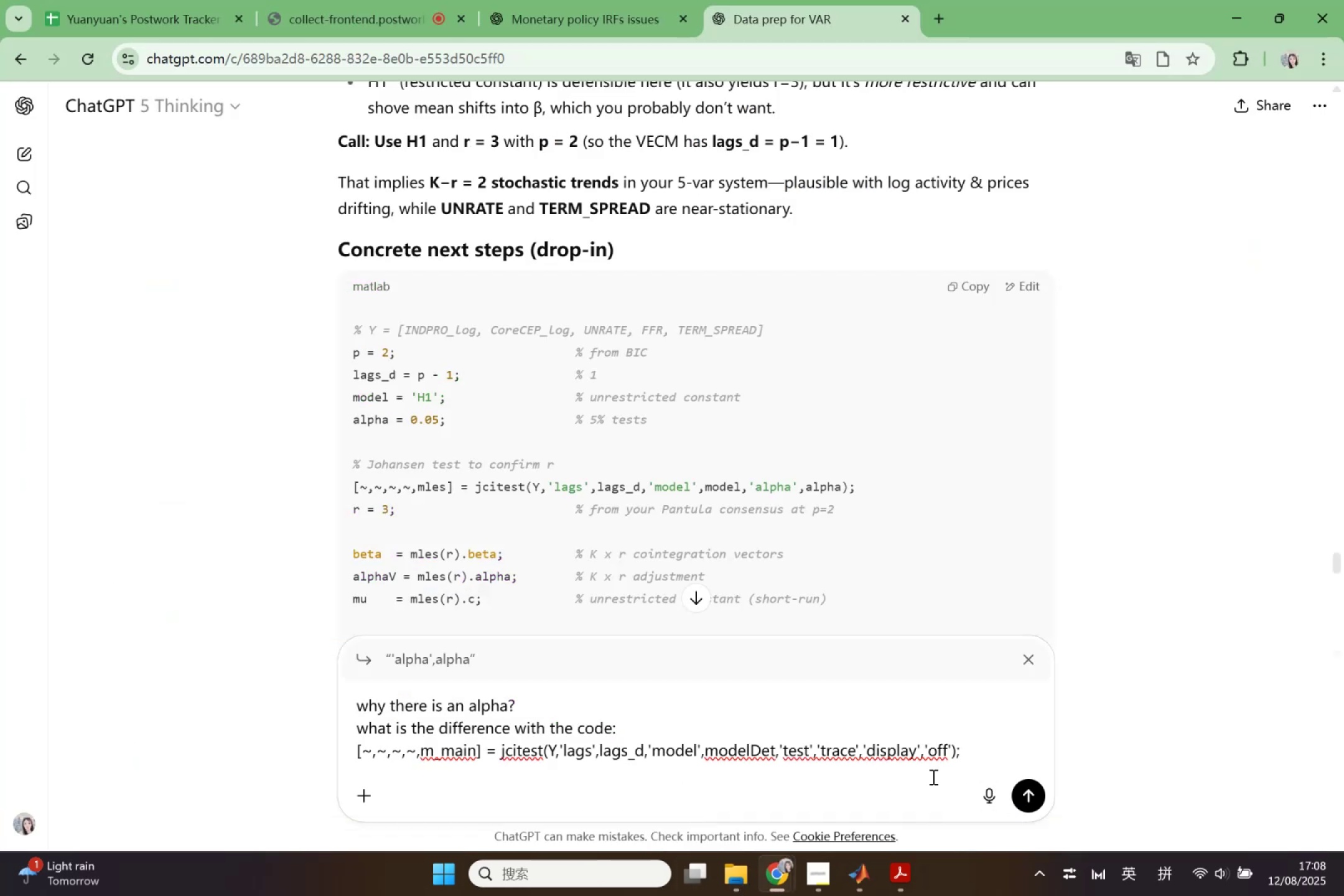 
left_click([1035, 799])
 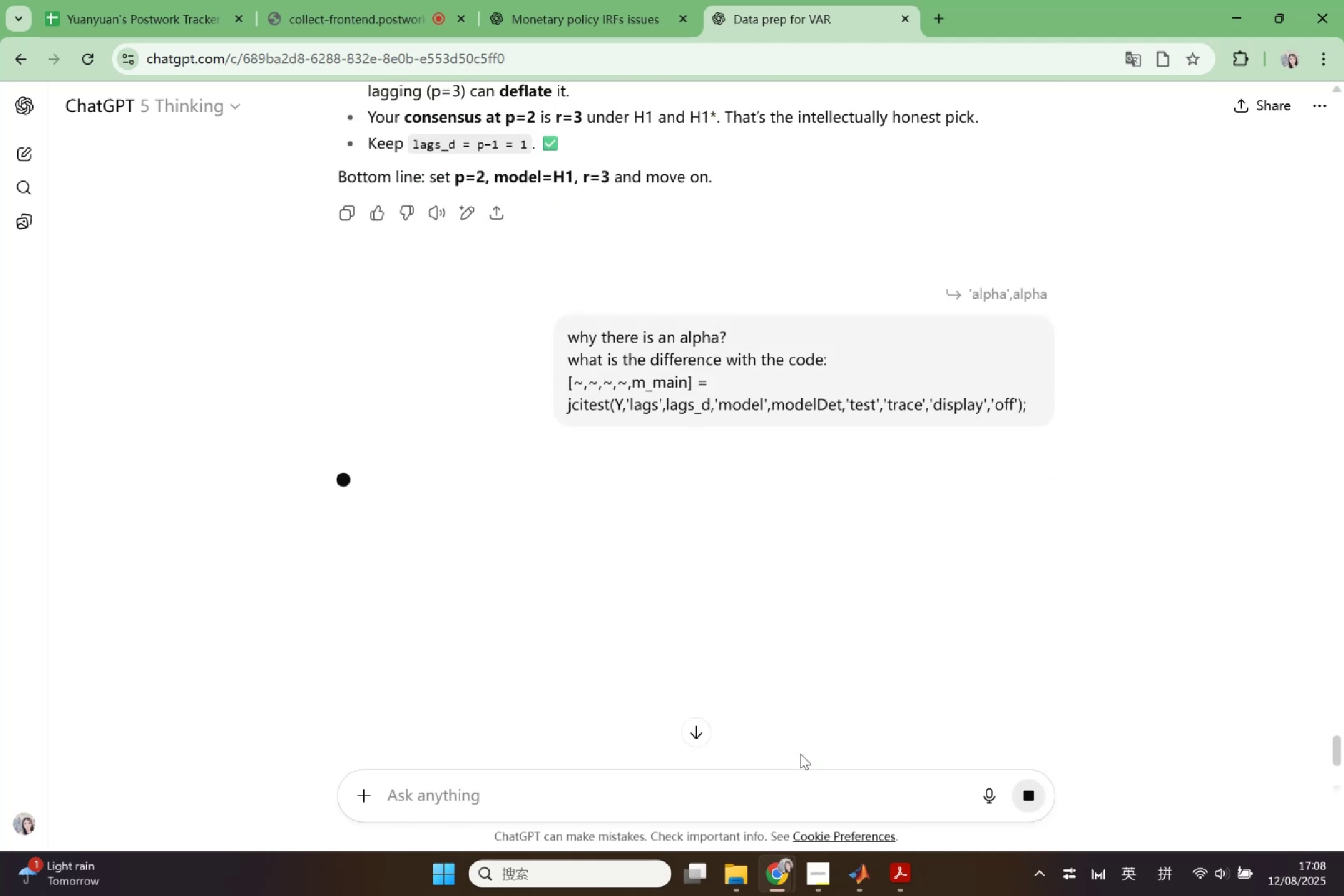 
scroll: coordinate [800, 754], scroll_direction: up, amount: 17.0
 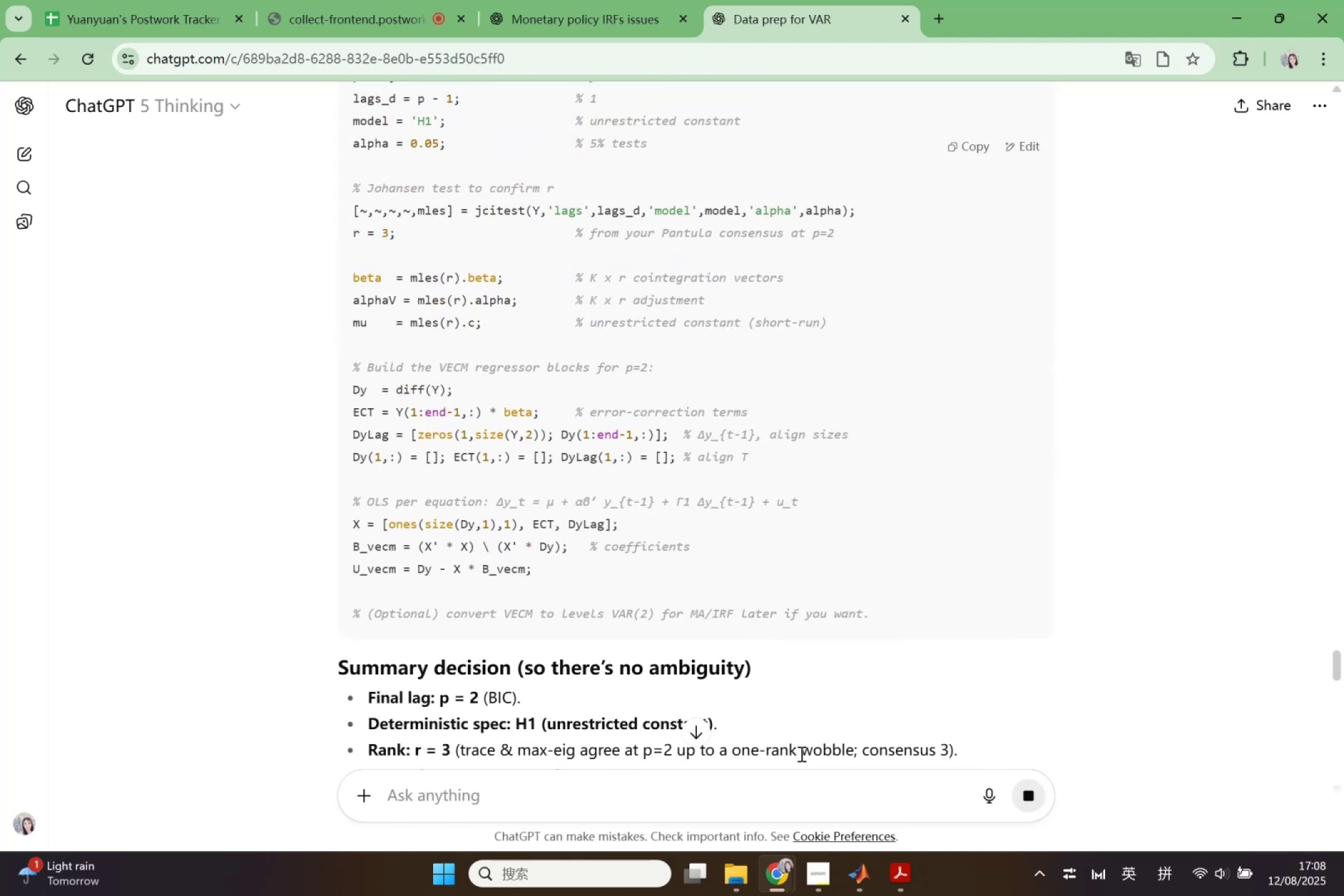 
scroll: coordinate [800, 754], scroll_direction: down, amount: 21.0
 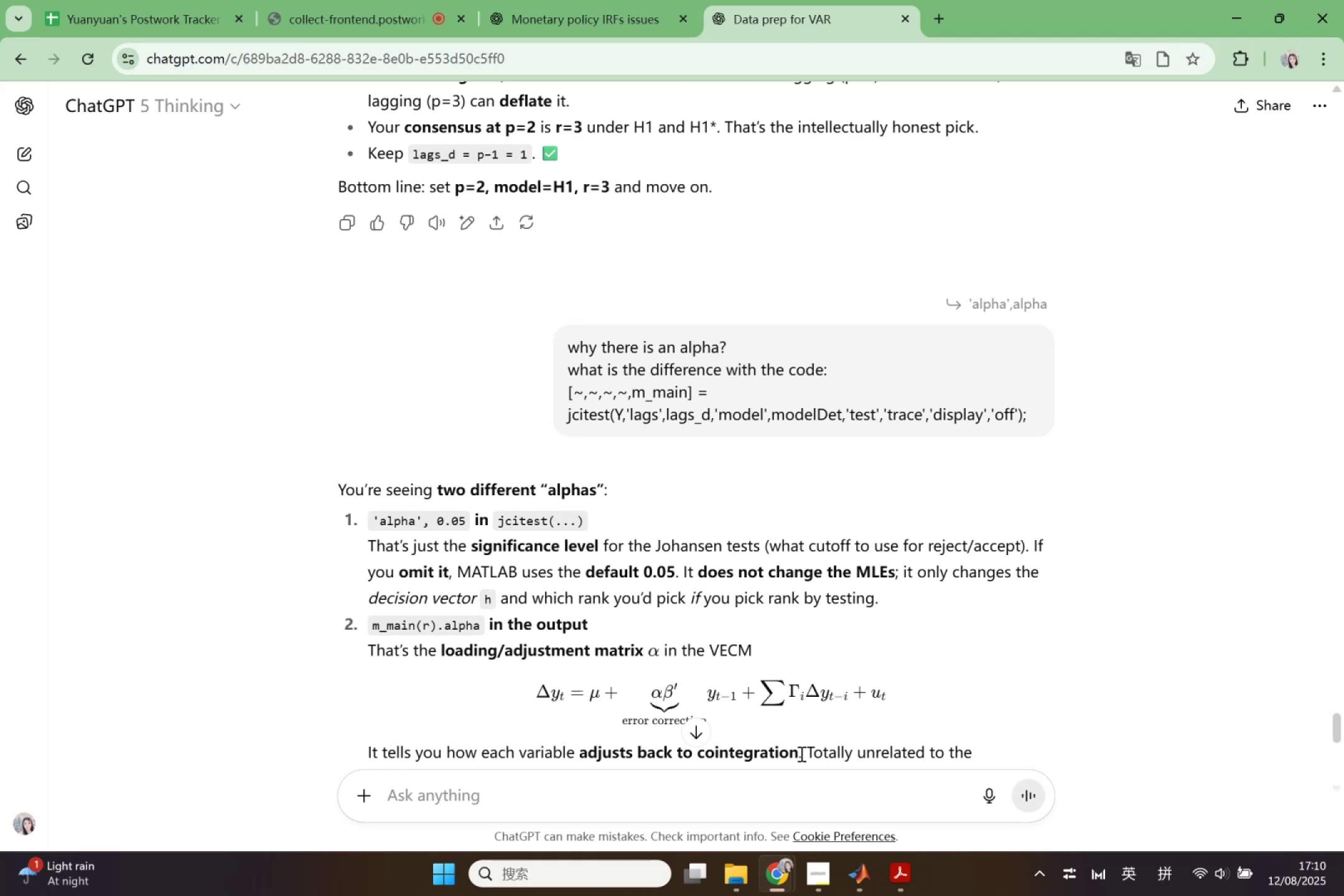 
wait(109.09)
 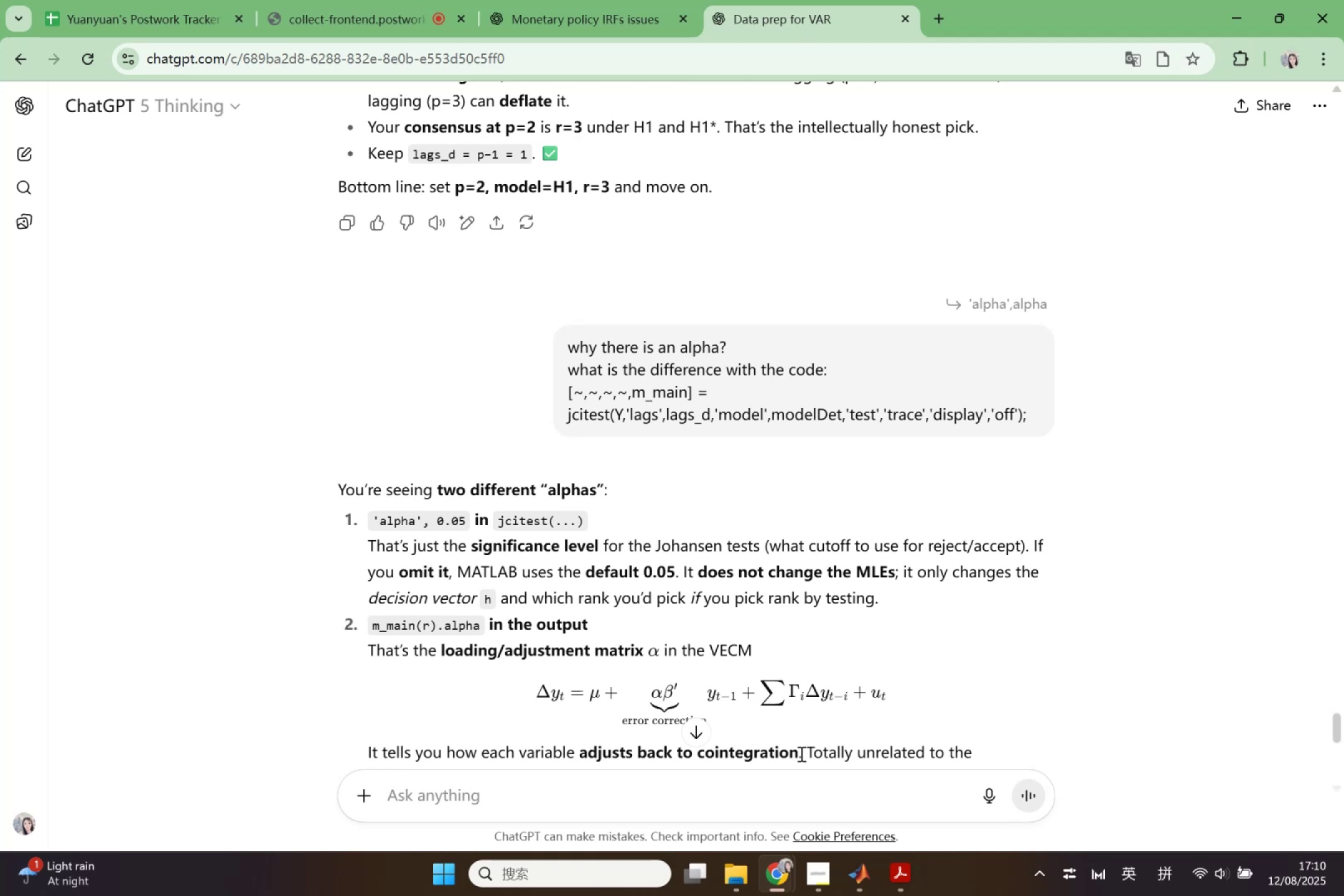 
scroll: coordinate [783, 709], scroll_direction: down, amount: 4.0
 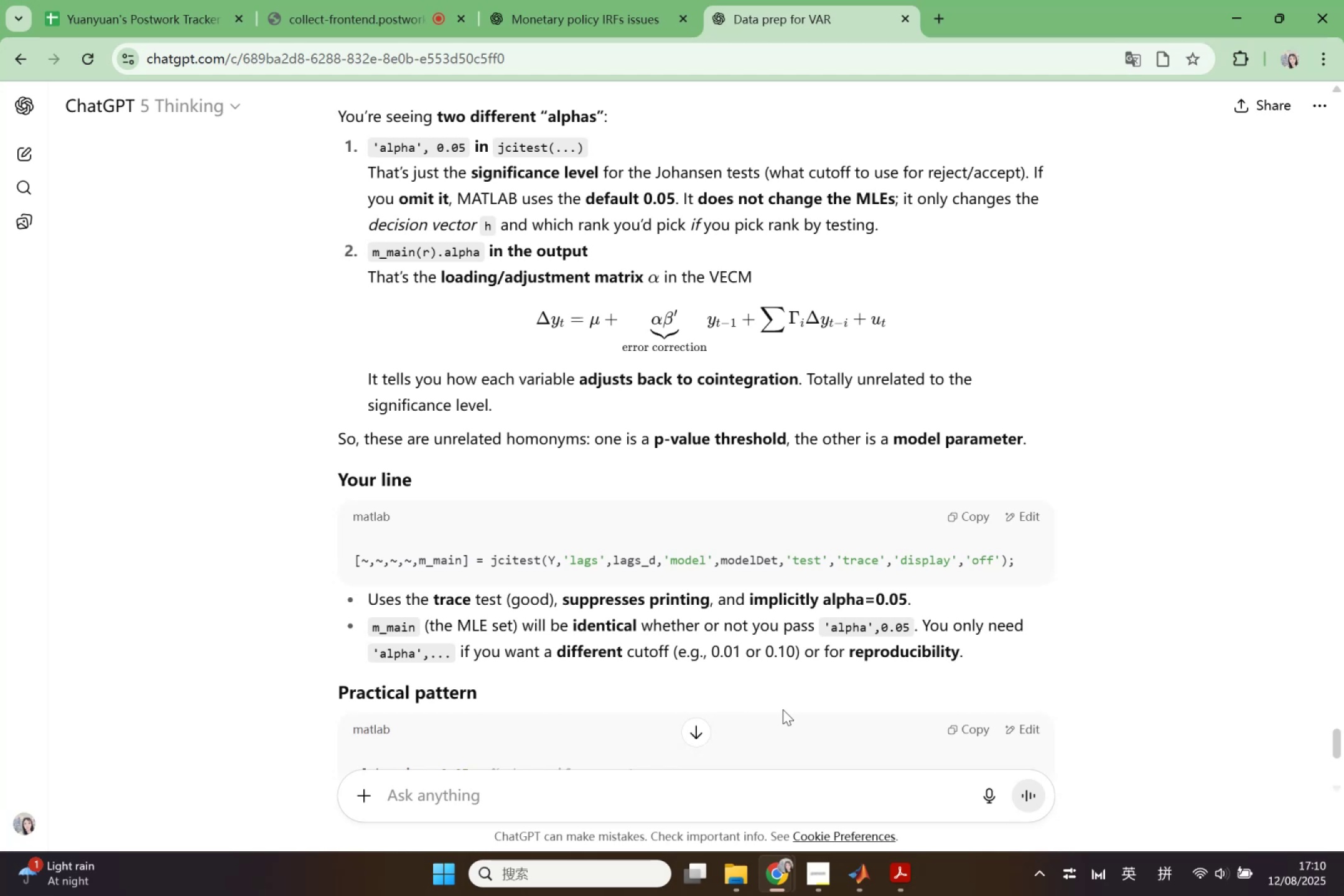 
wait(8.99)
 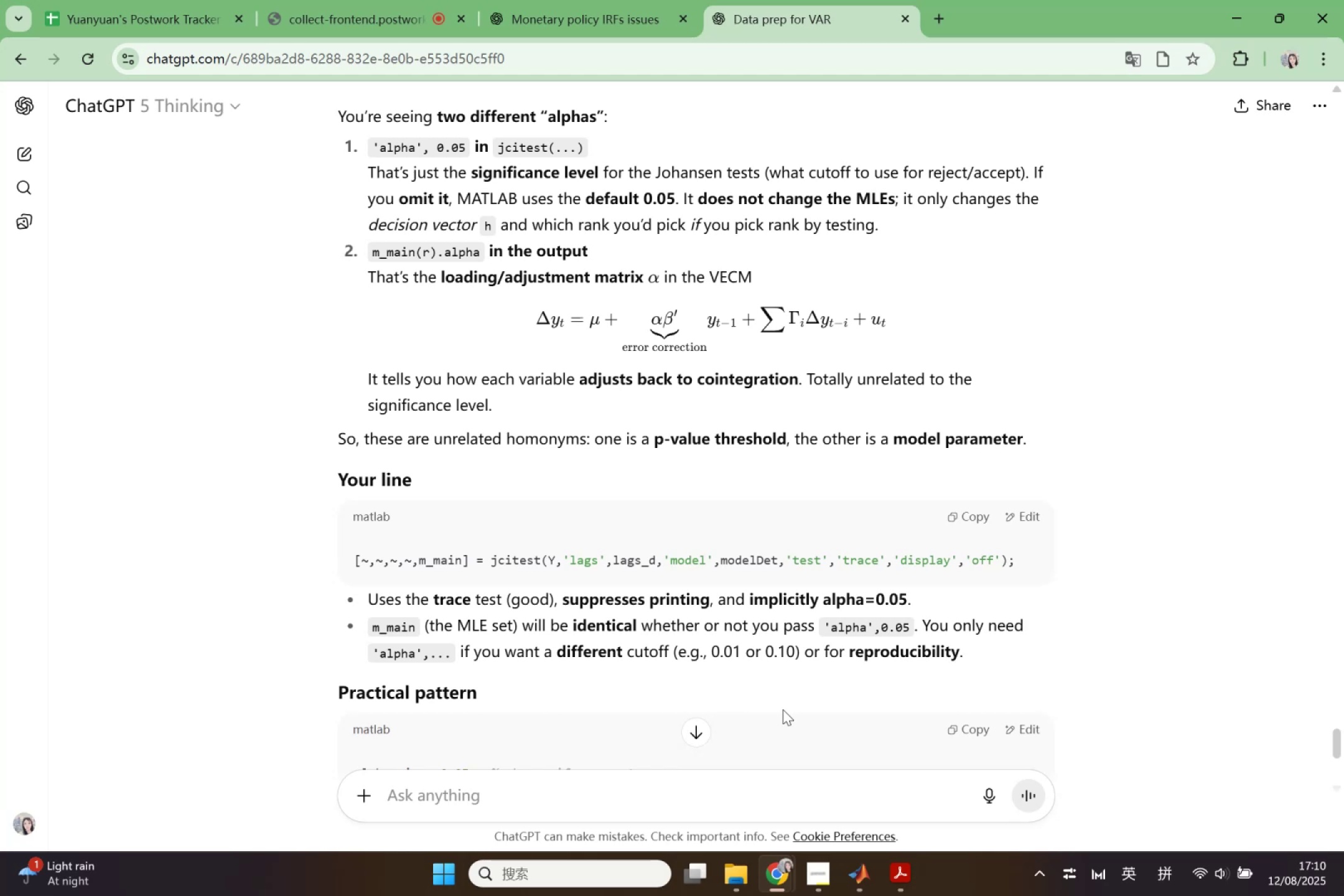 
scroll: coordinate [773, 716], scroll_direction: down, amount: 2.0
 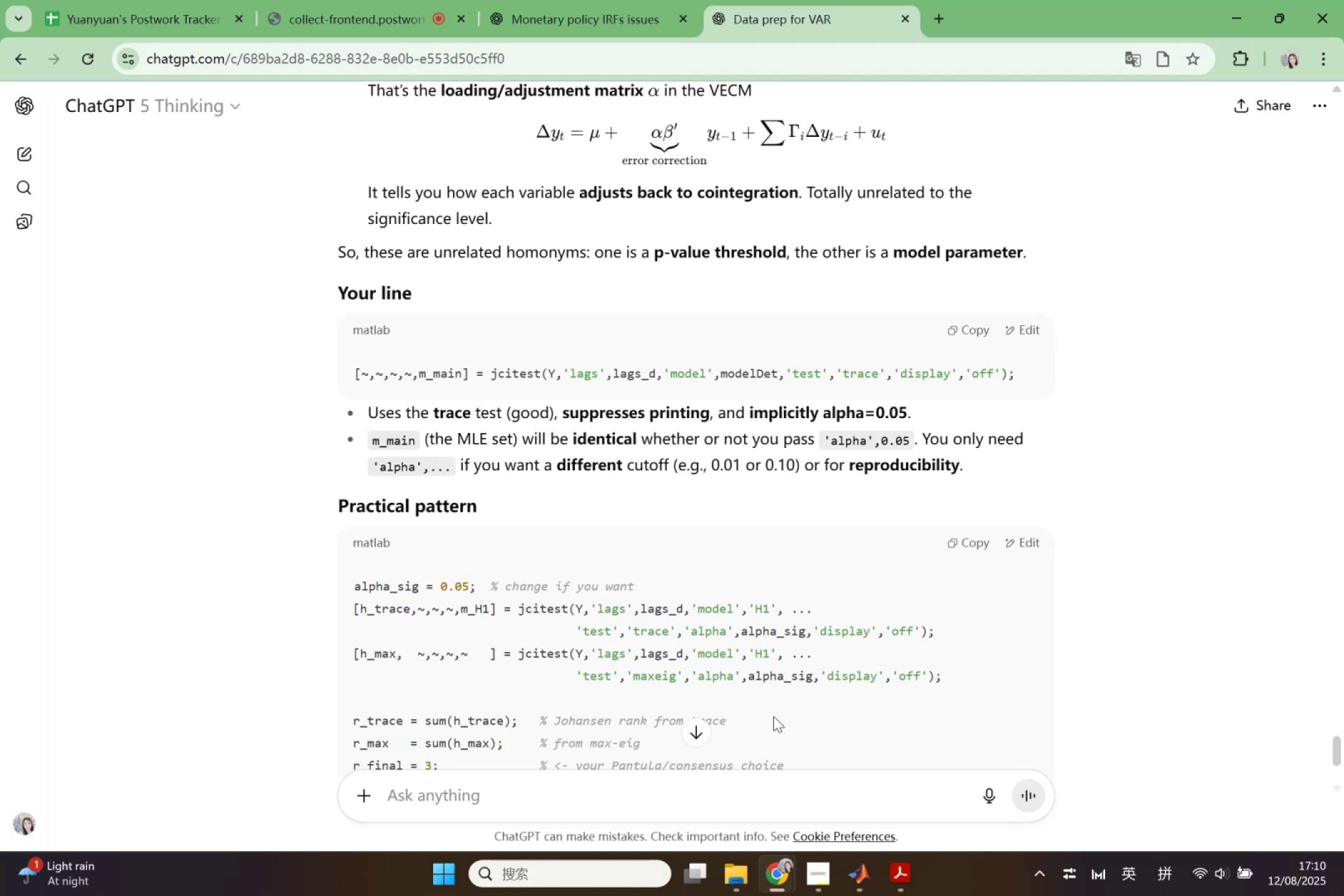 
wait(7.42)
 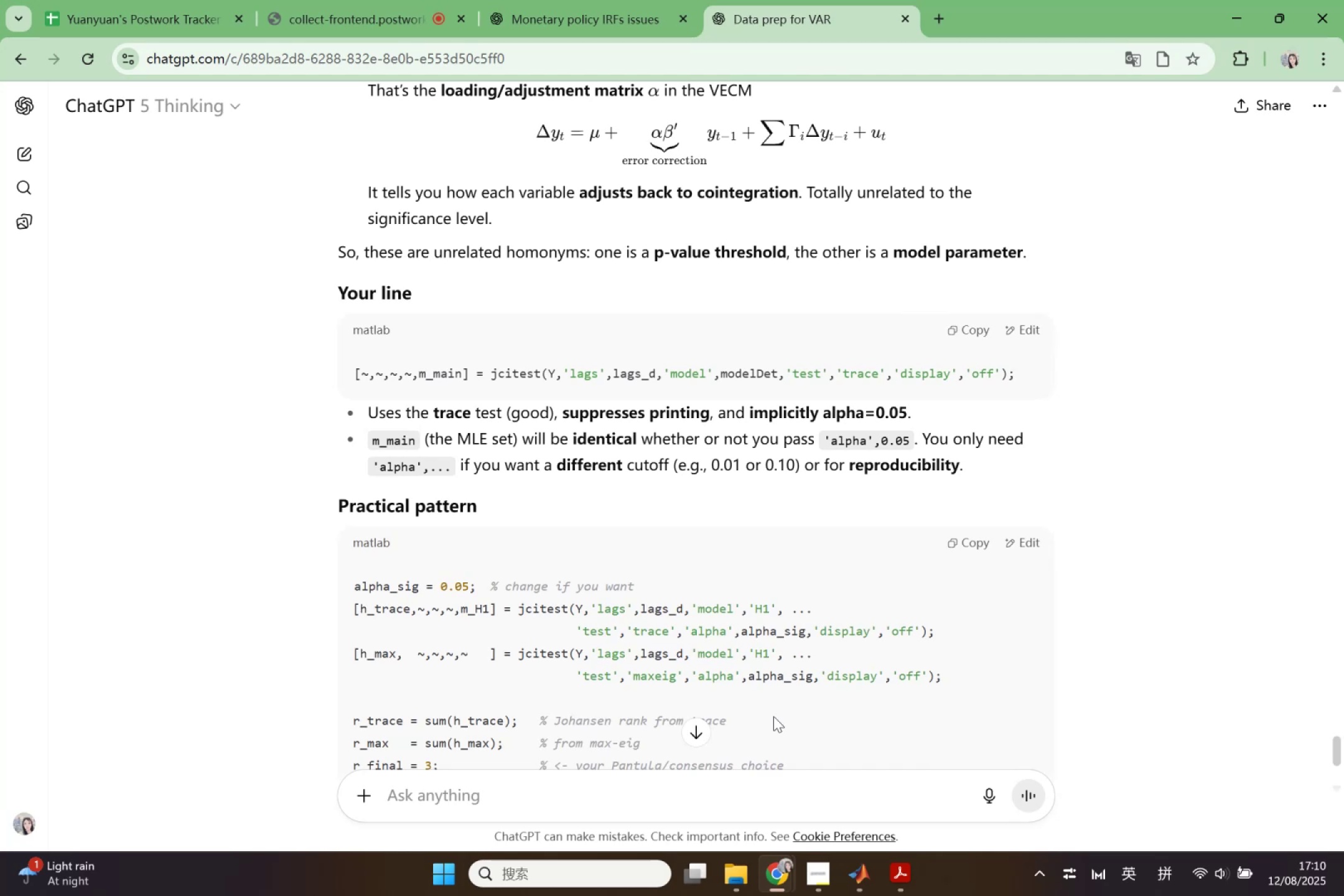 
scroll: coordinate [773, 716], scroll_direction: down, amount: 3.0
 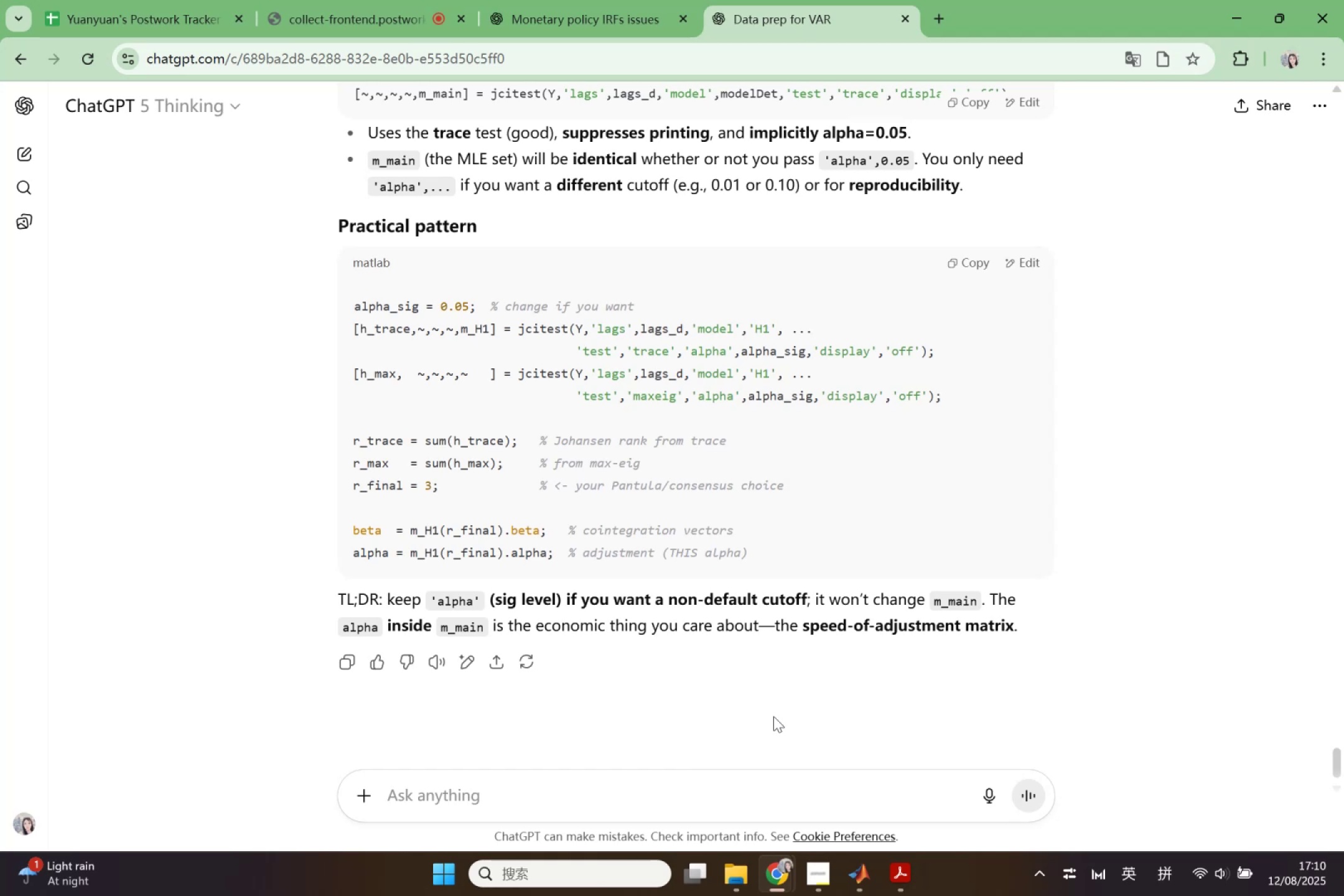 
wait(25.4)
 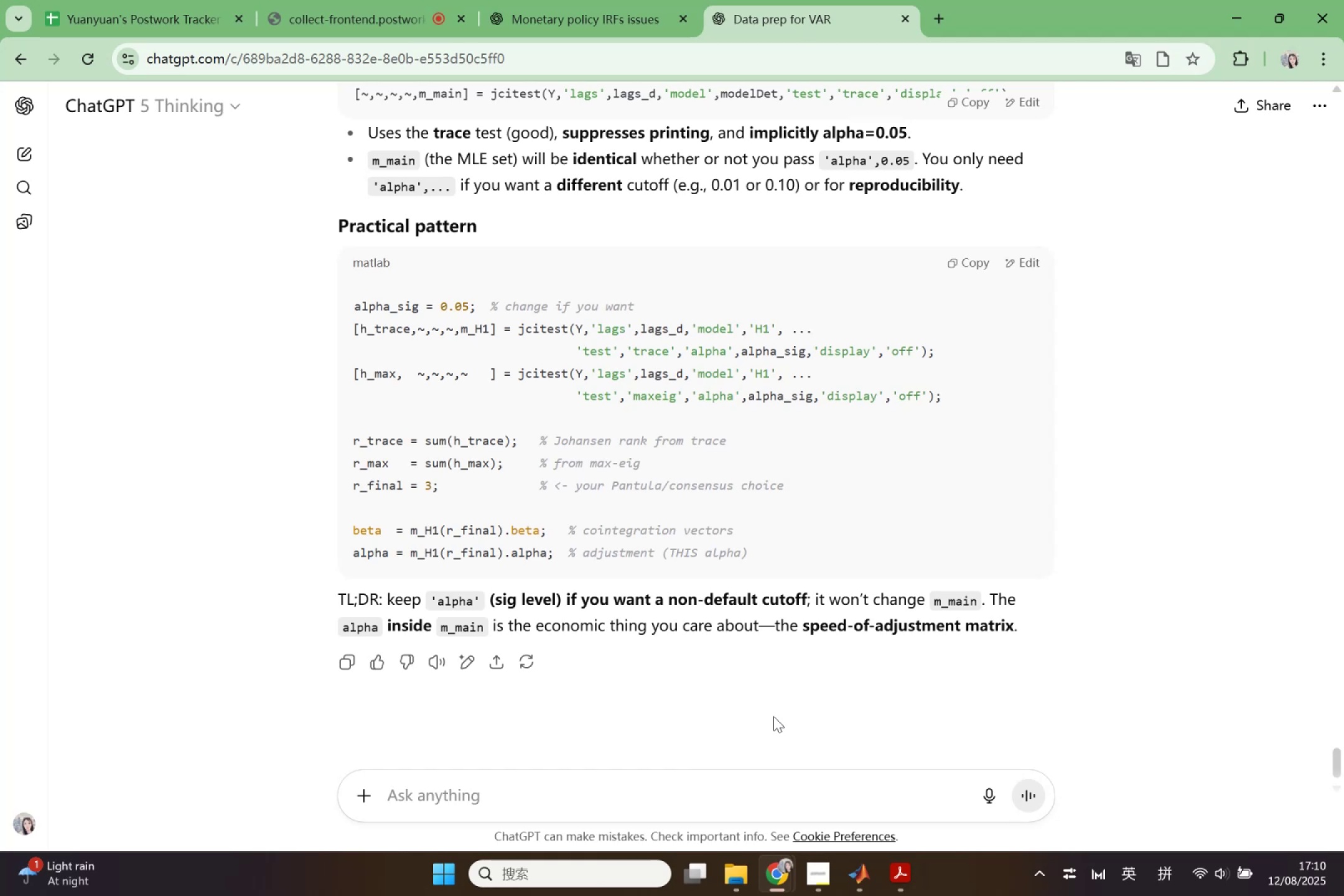 
left_click([866, 889])
 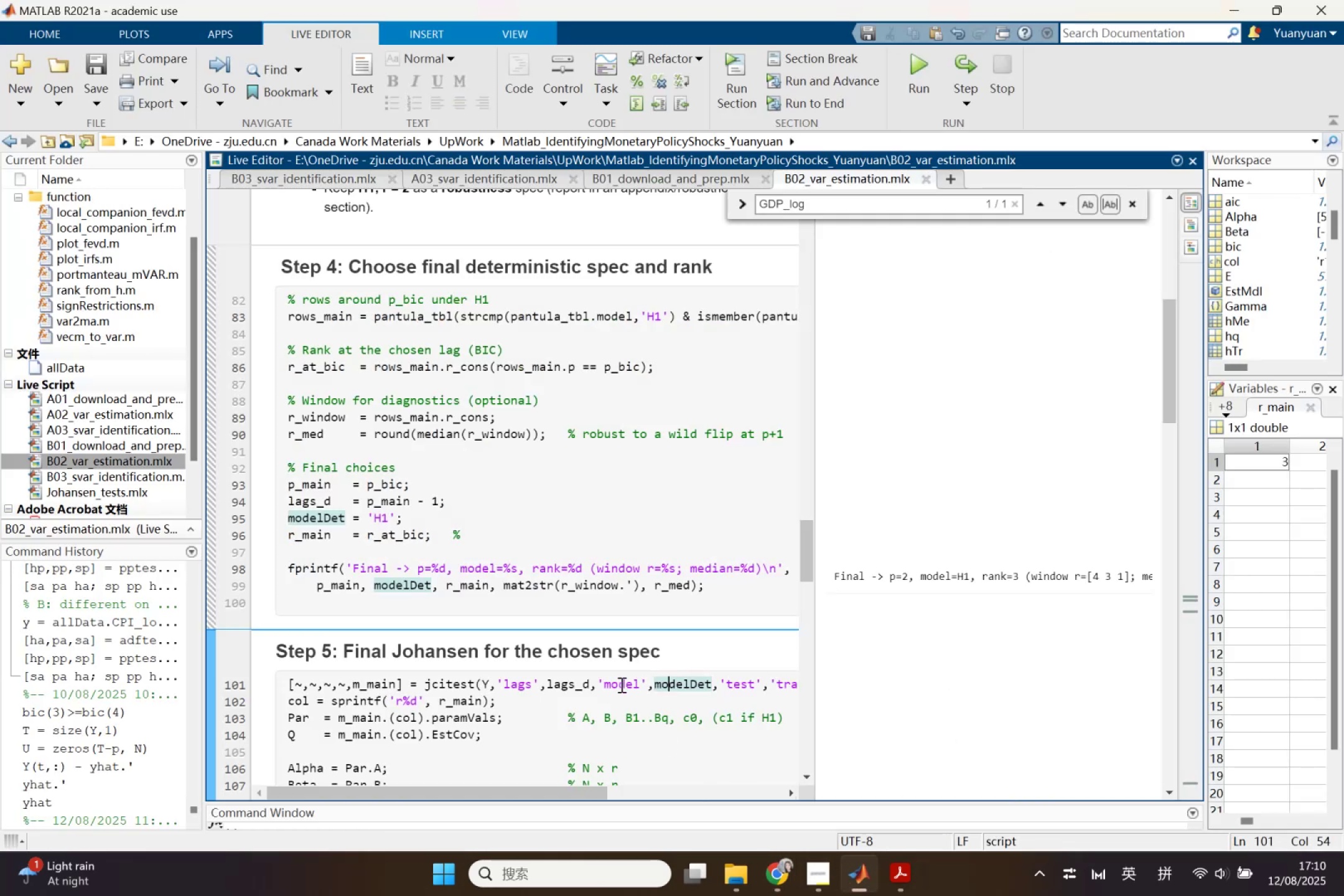 
scroll: coordinate [620, 684], scroll_direction: down, amount: 1.0
 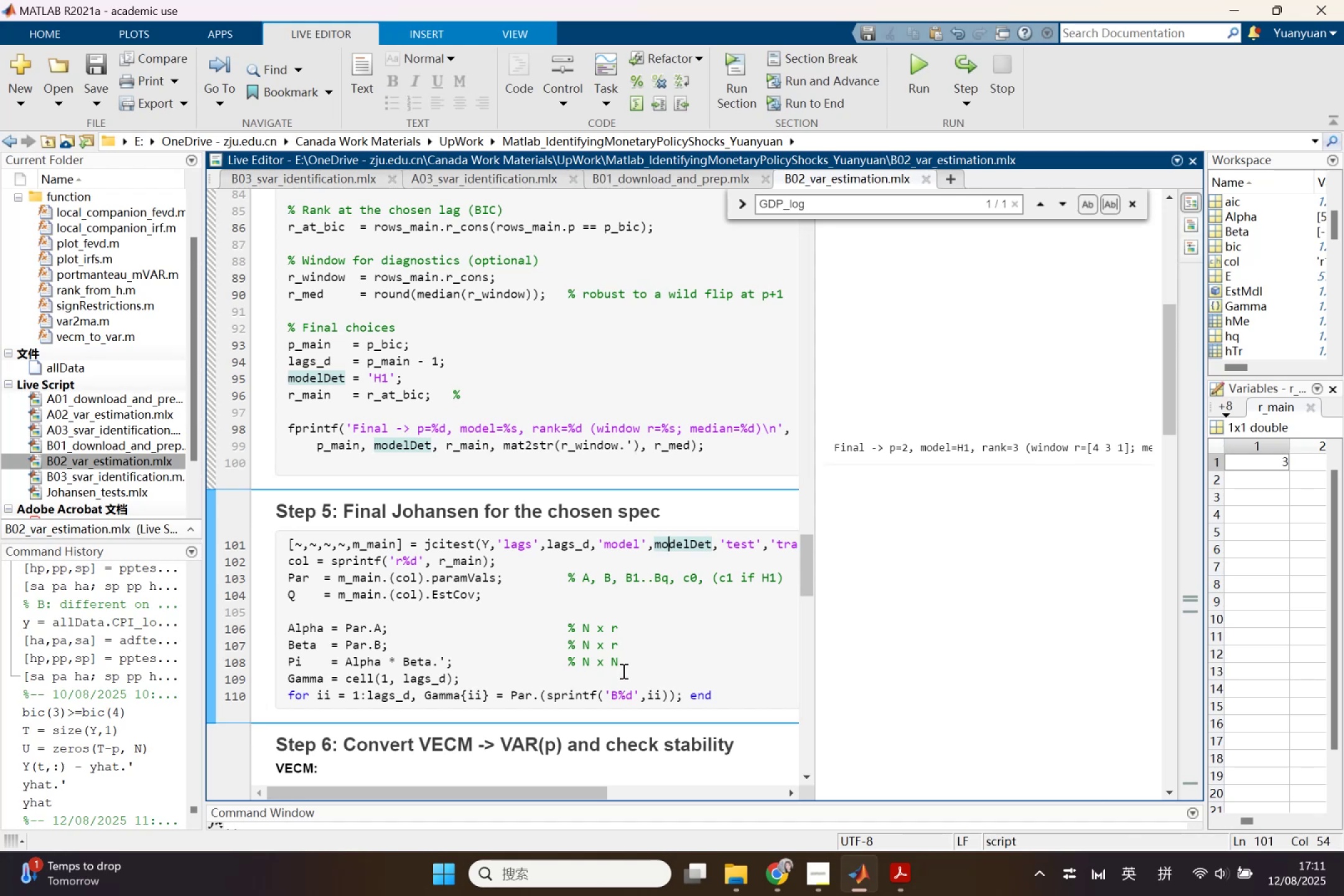 
wait(27.77)
 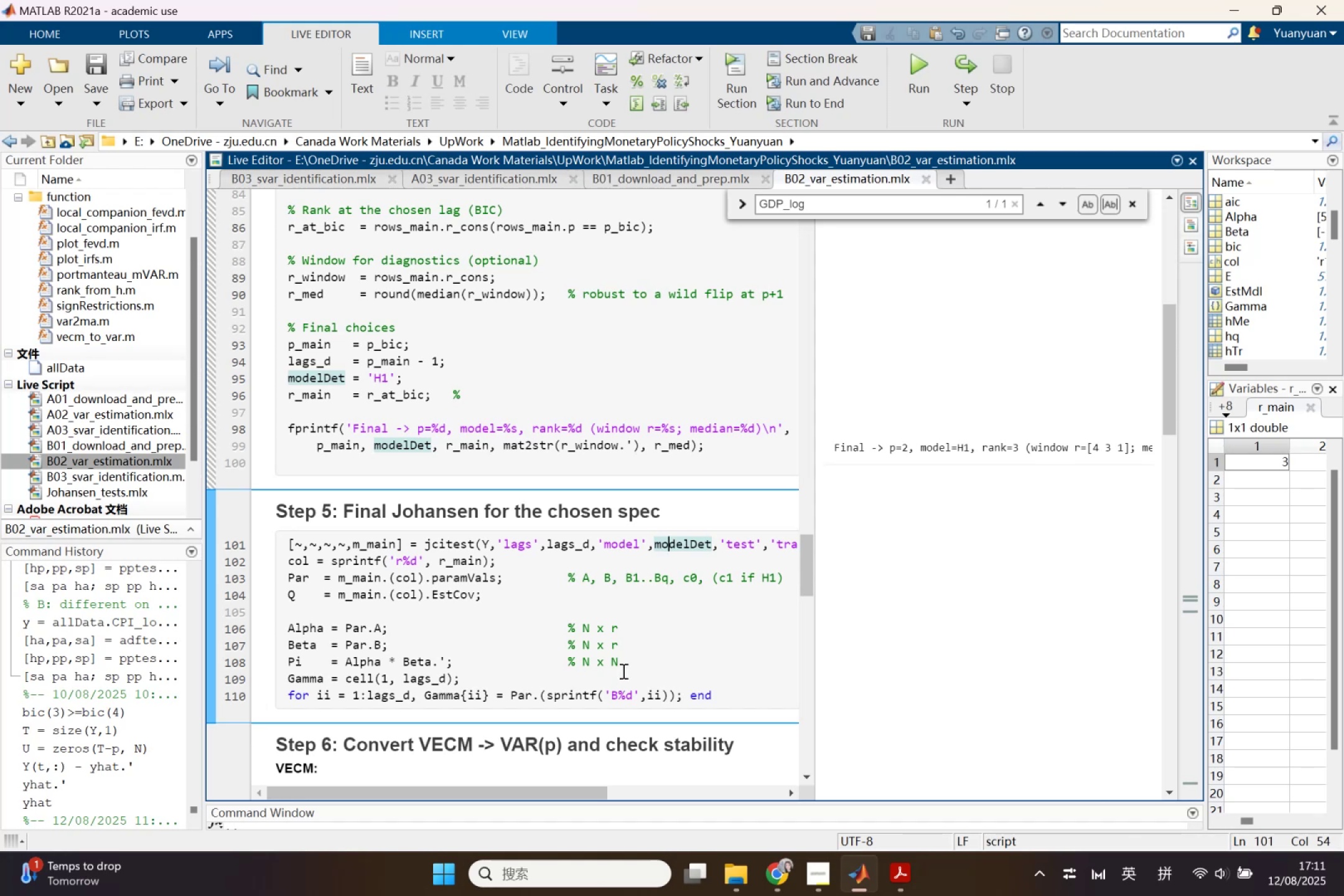 
left_click_drag(start_coordinate=[737, 696], to_coordinate=[274, 533])
 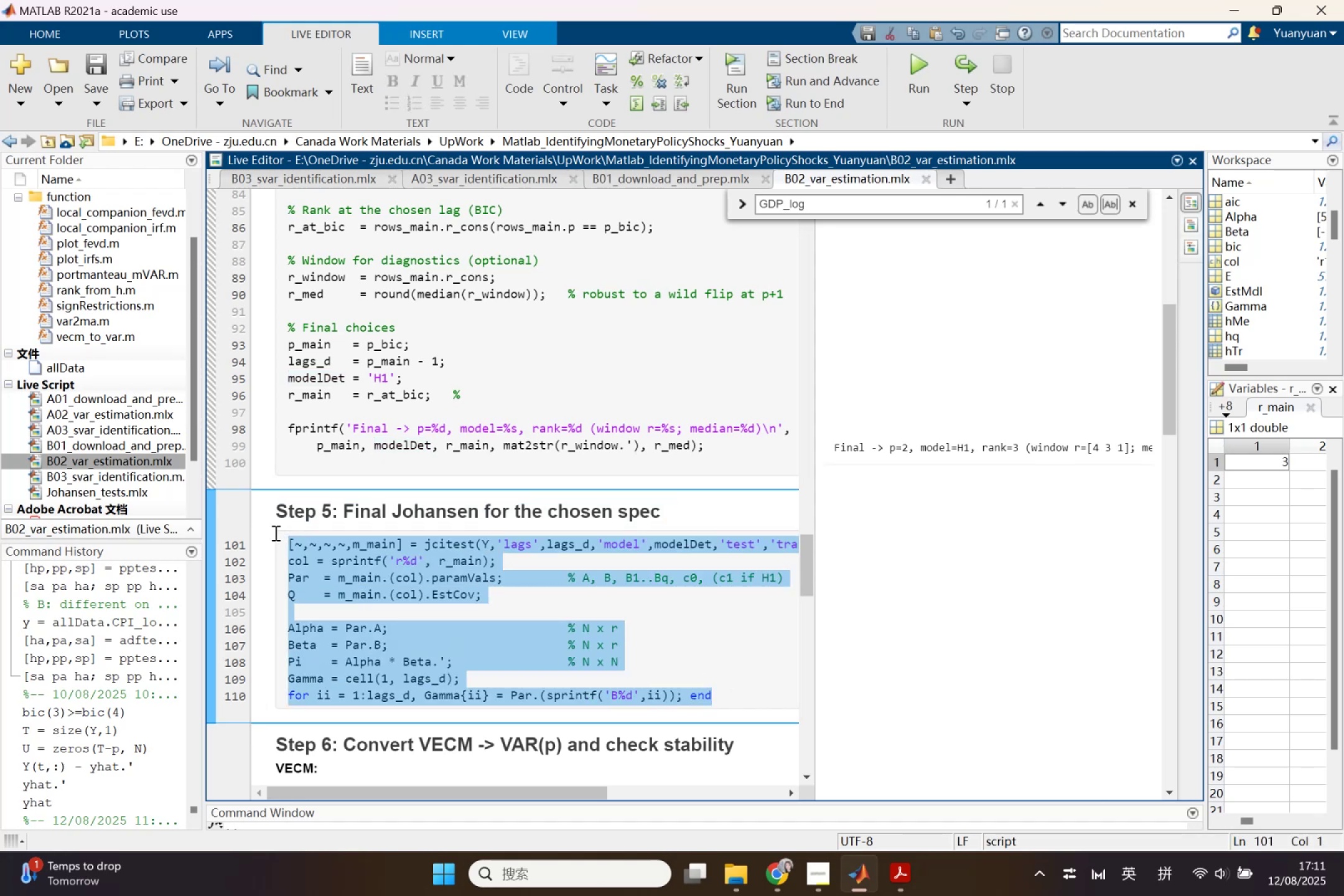 
key(Control+ControlLeft)
 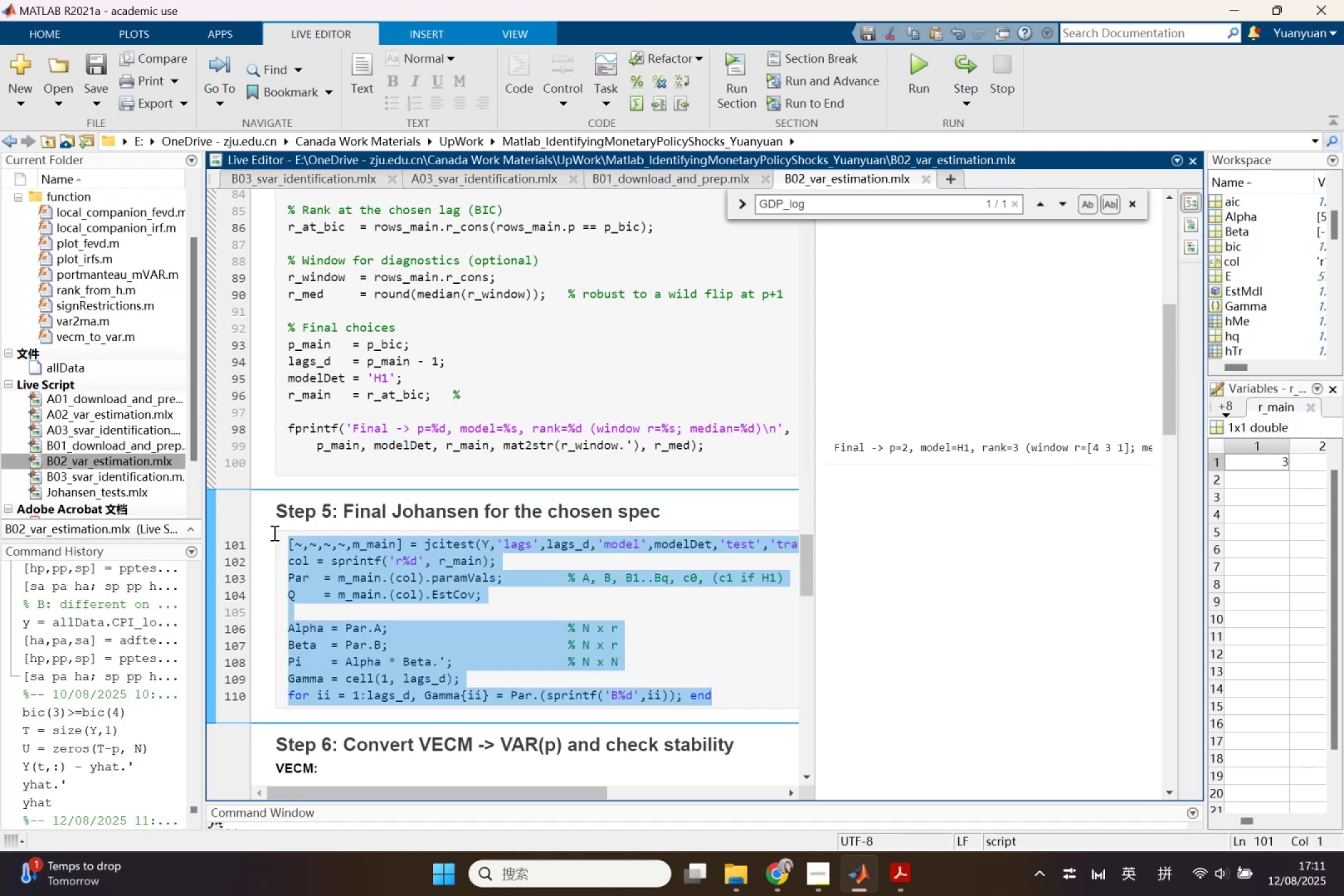 
key(Control+C)
 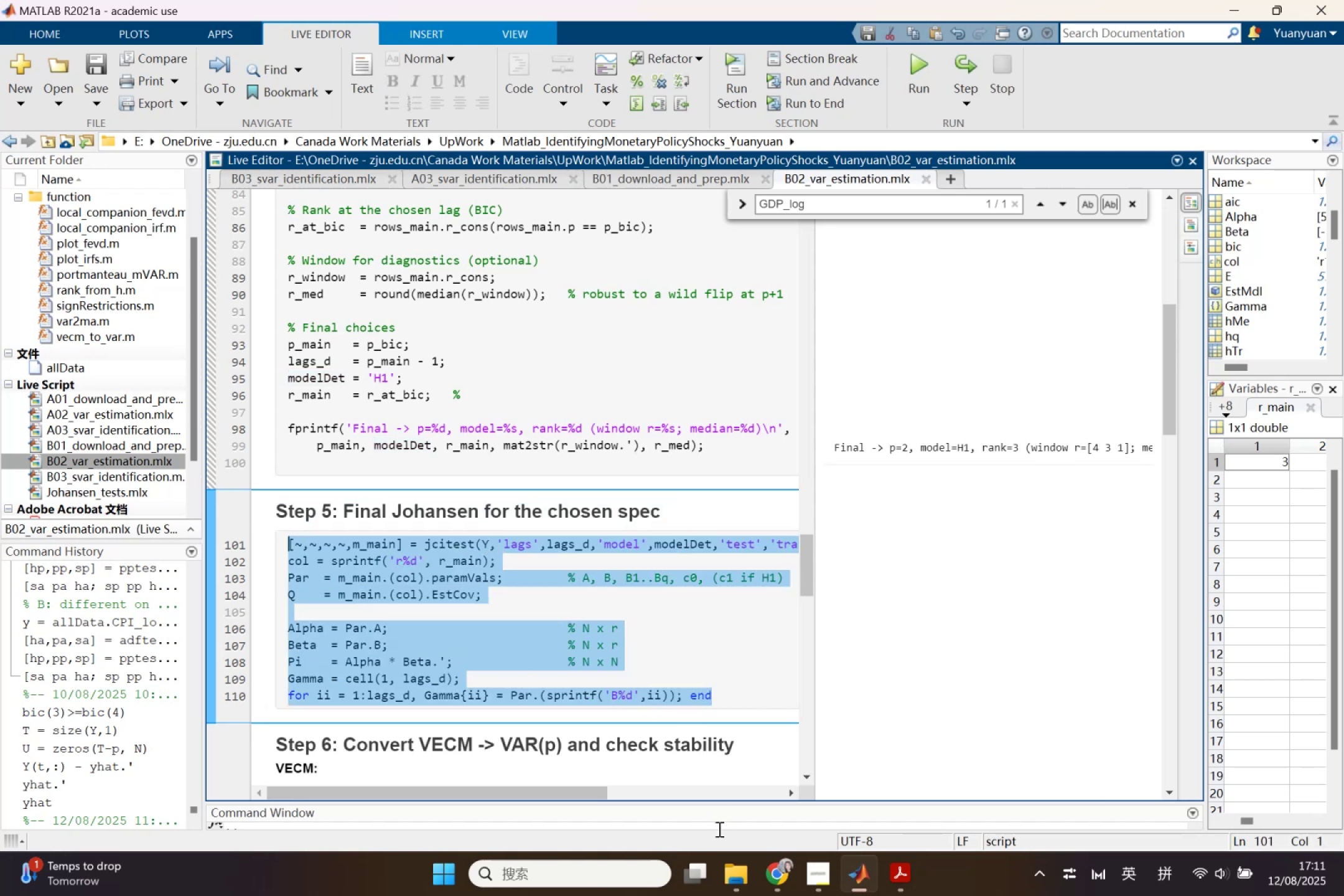 
left_click([783, 862])
 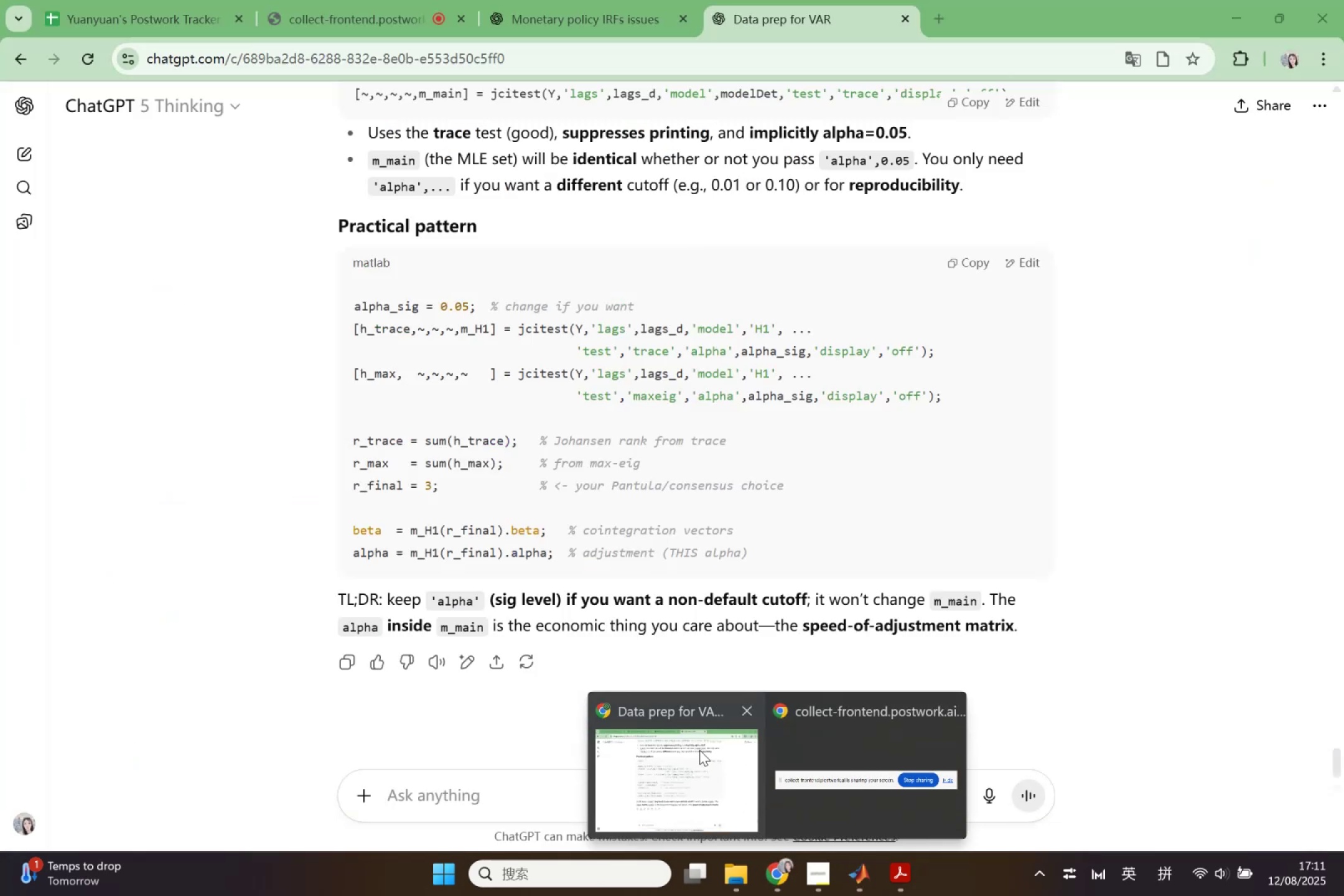 
left_click([699, 750])
 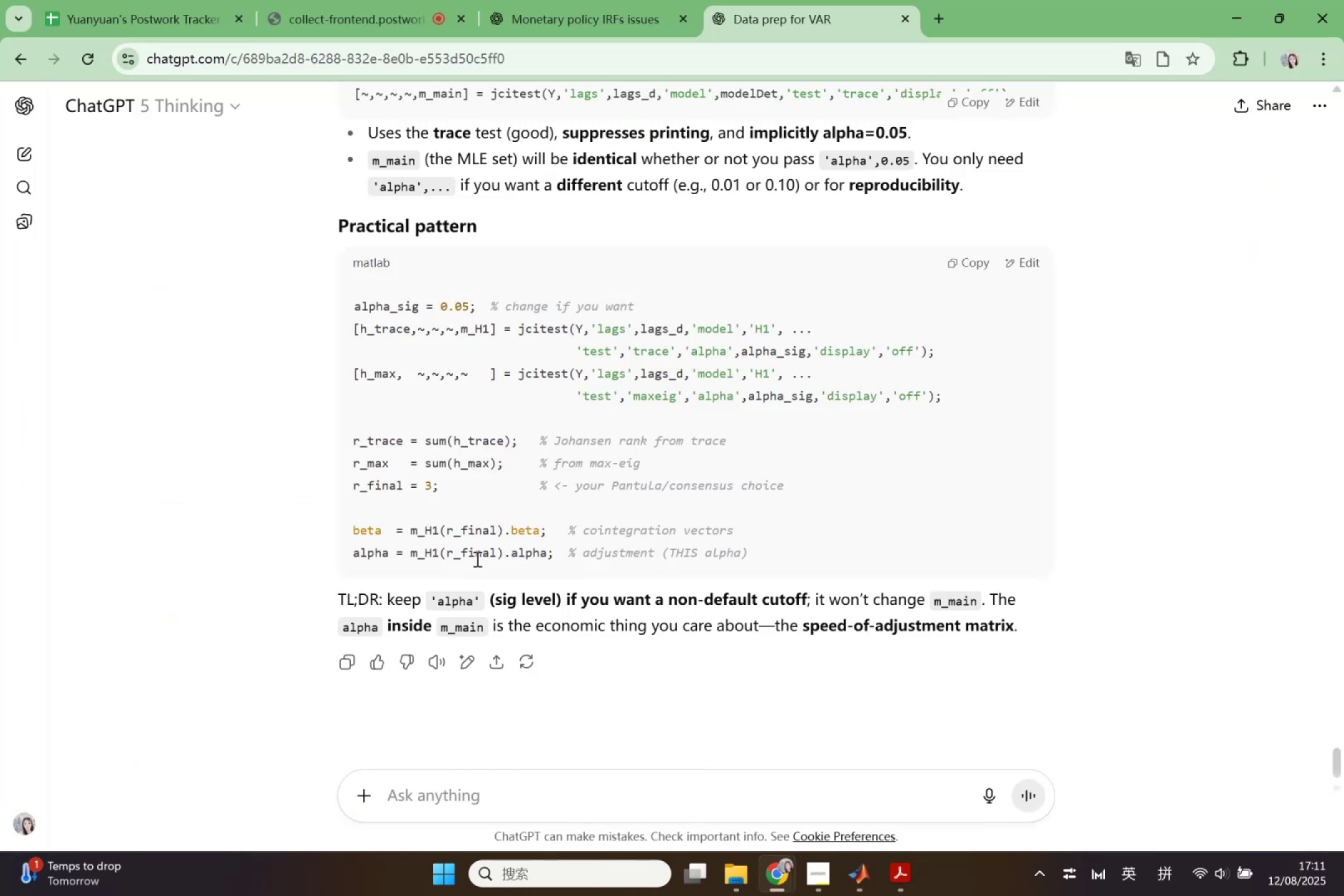 
scroll: coordinate [480, 554], scroll_direction: up, amount: 9.0
 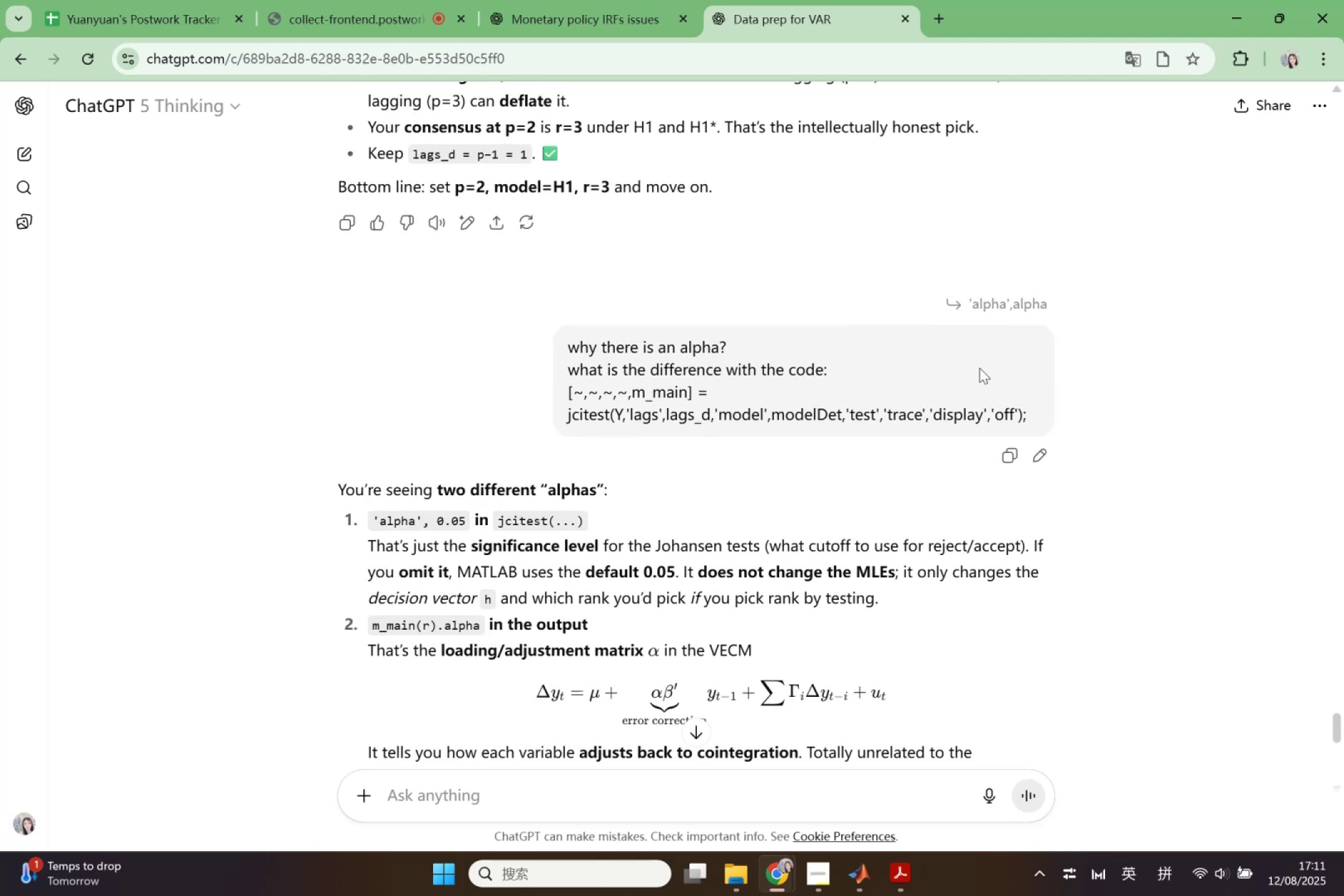 
left_click([1037, 459])
 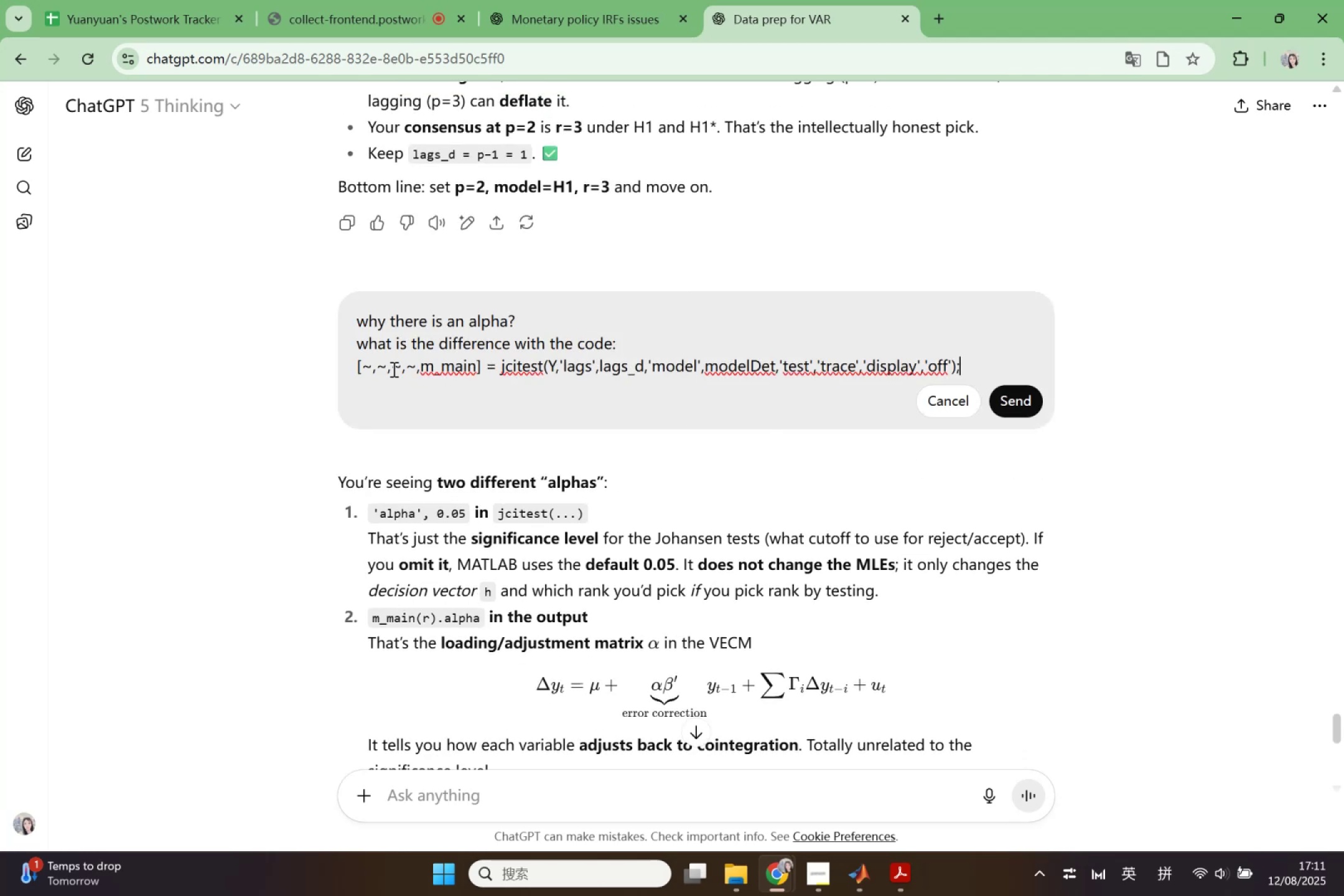 
left_click_drag(start_coordinate=[355, 363], to_coordinate=[982, 383])
 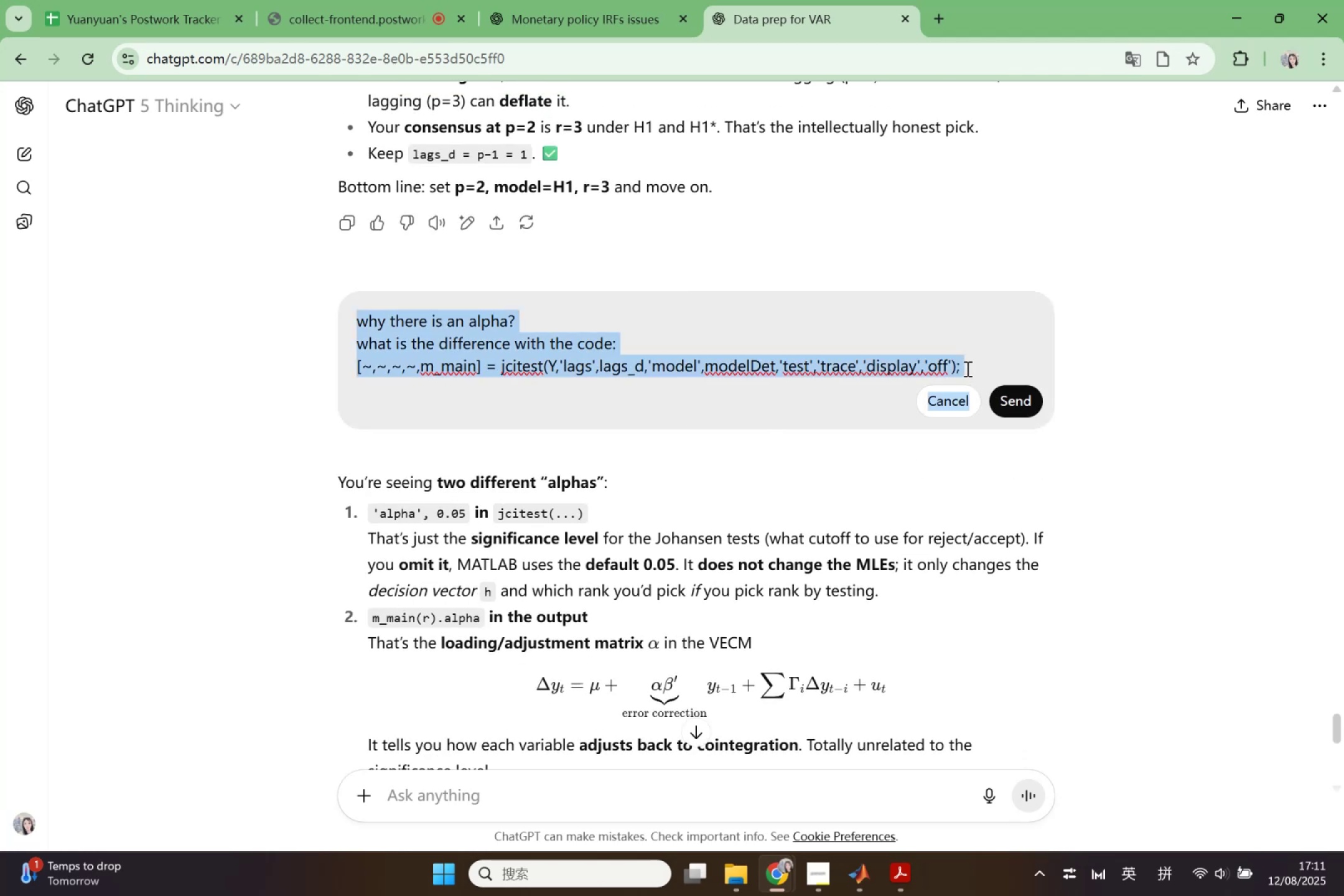 
left_click([966, 368])
 